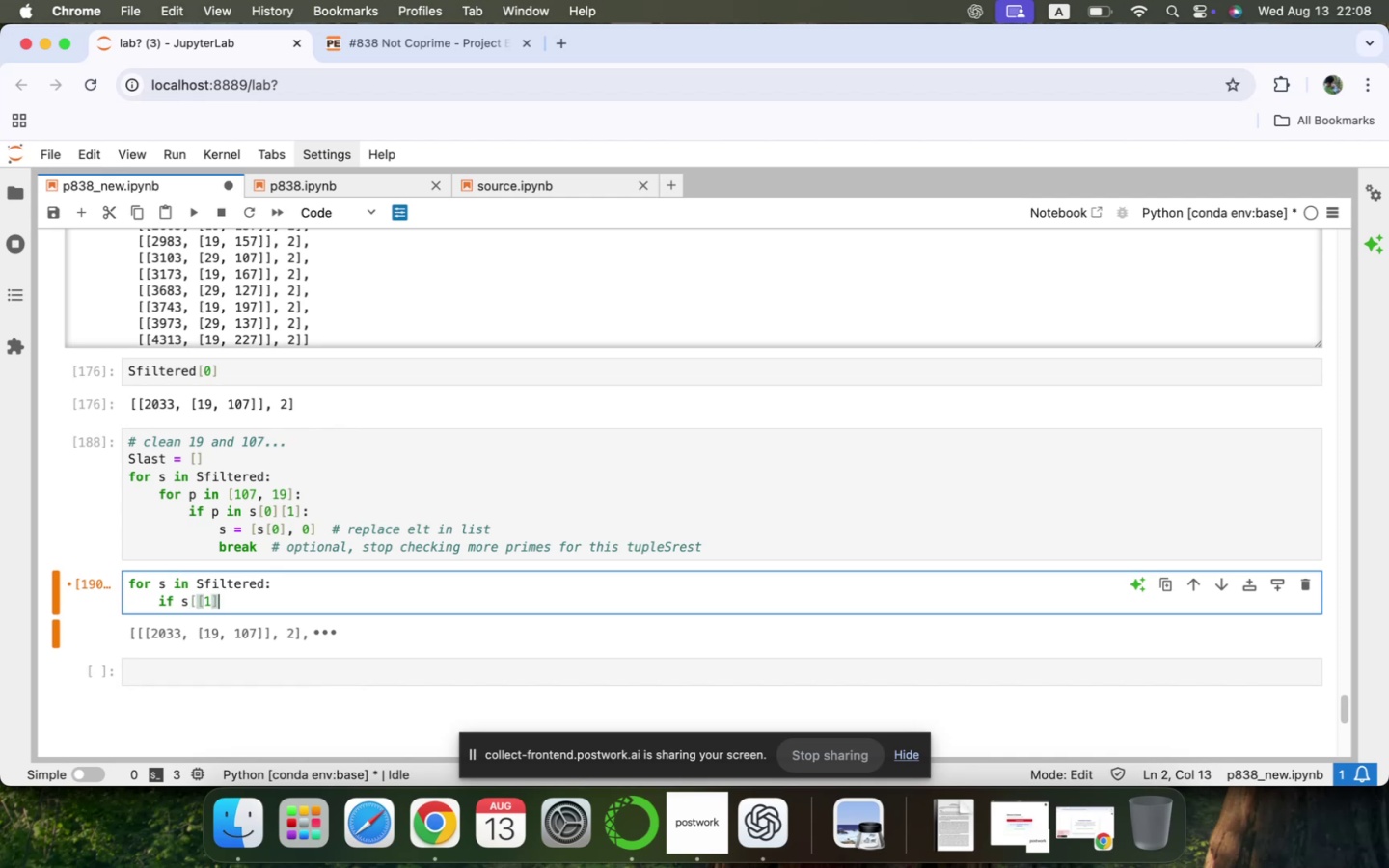 
key(Space)
 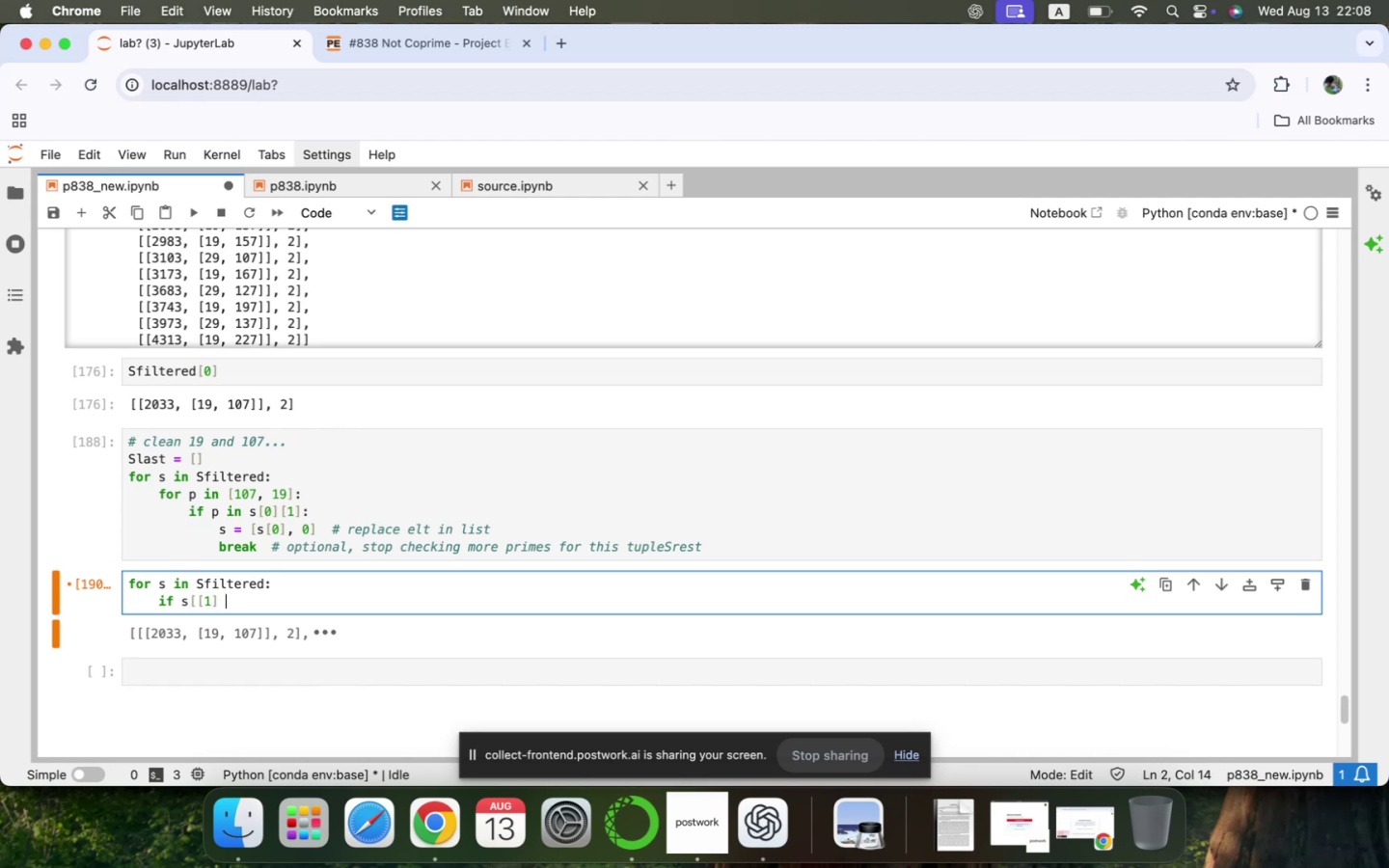 
key(Equal)
 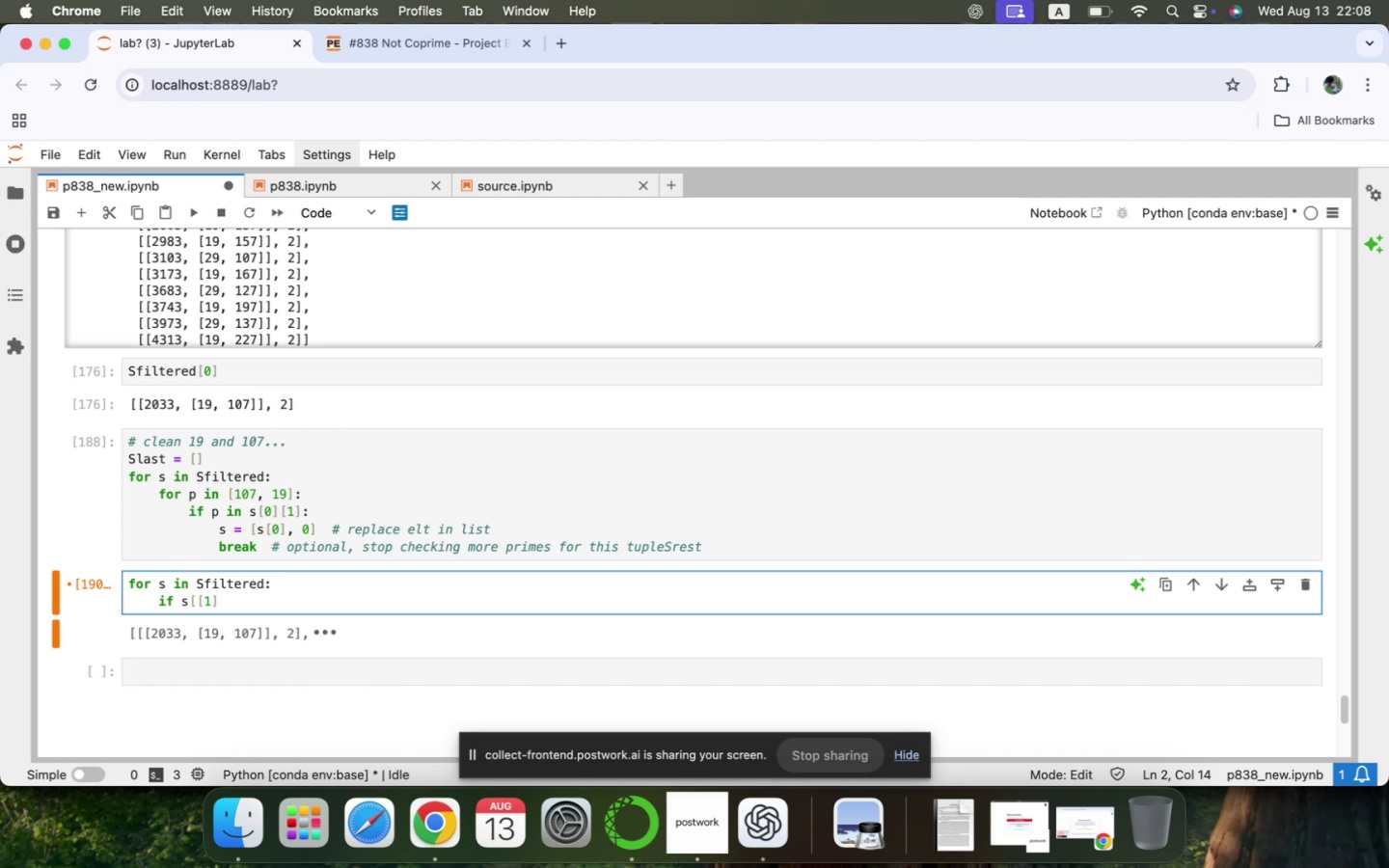 
key(Equal)
 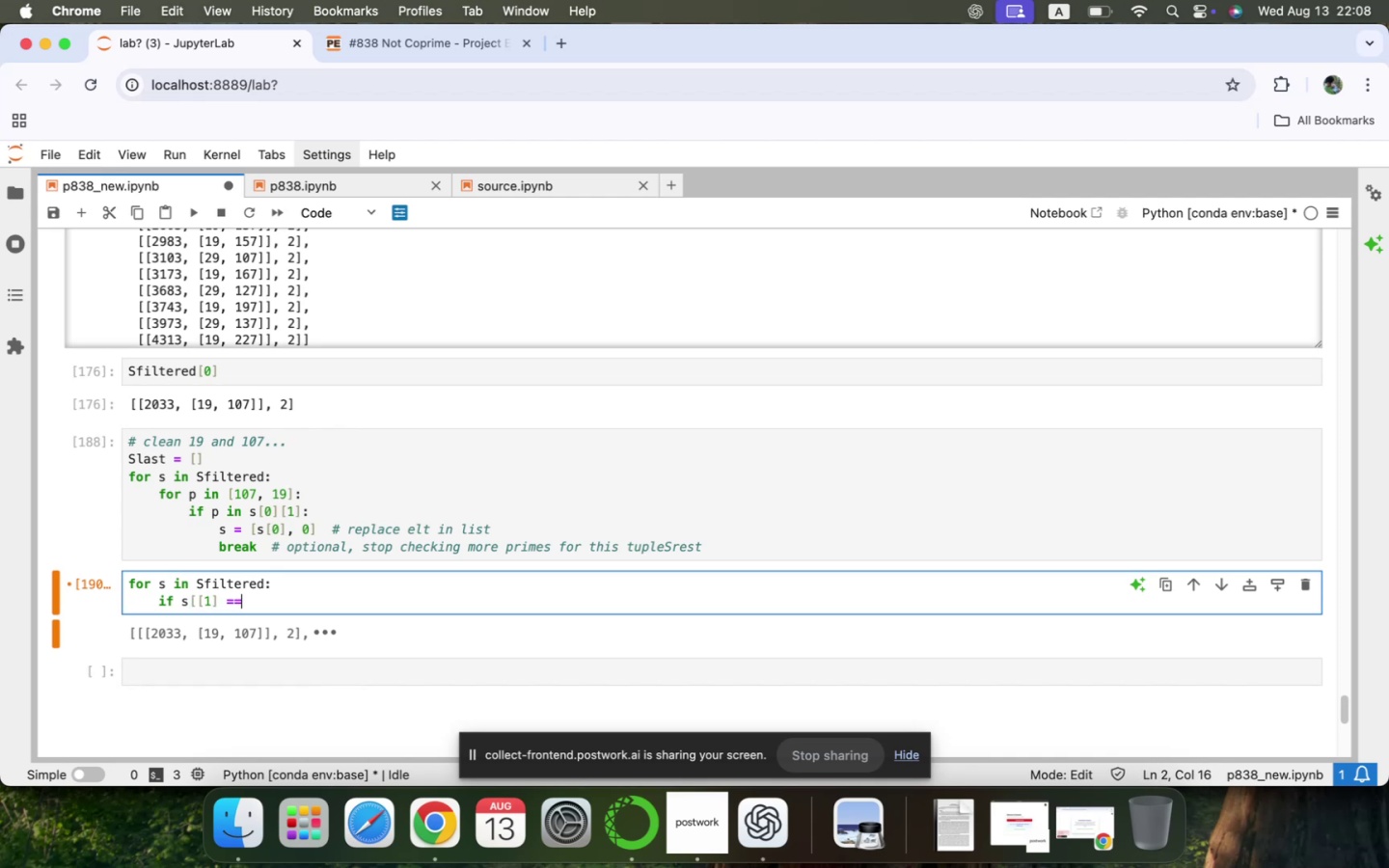 
key(Space)
 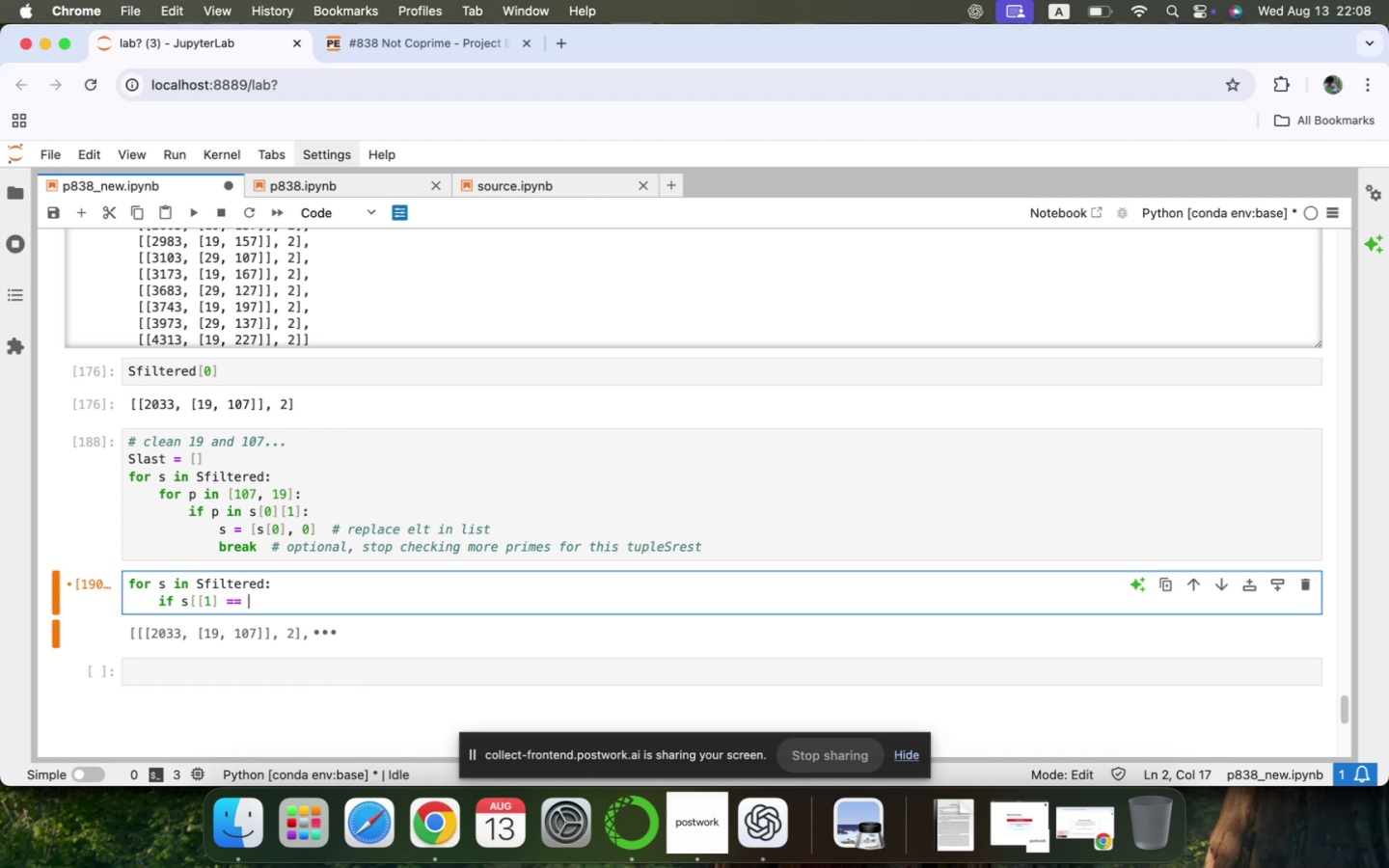 
key(0)
 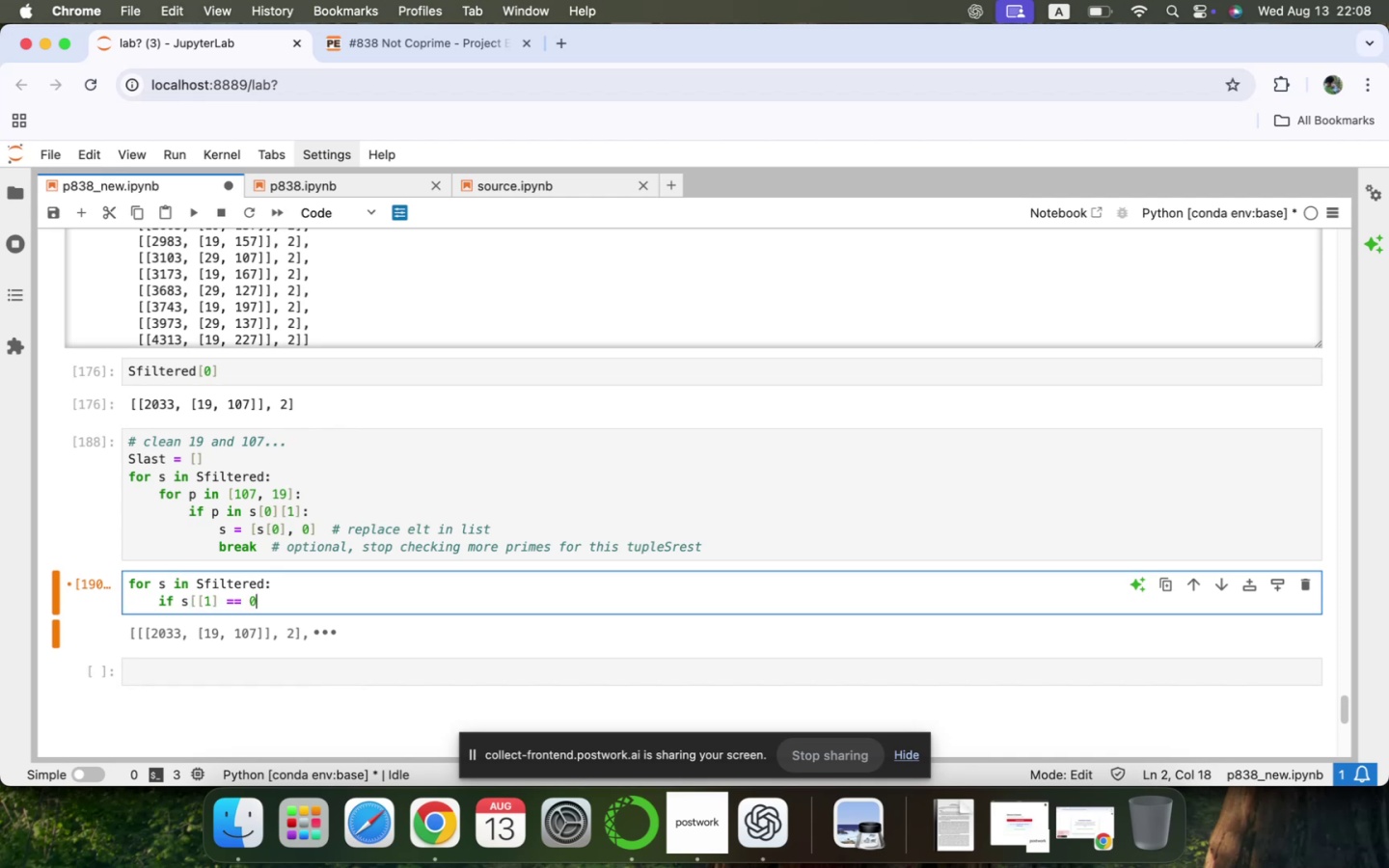 
key(Shift+ShiftLeft)
 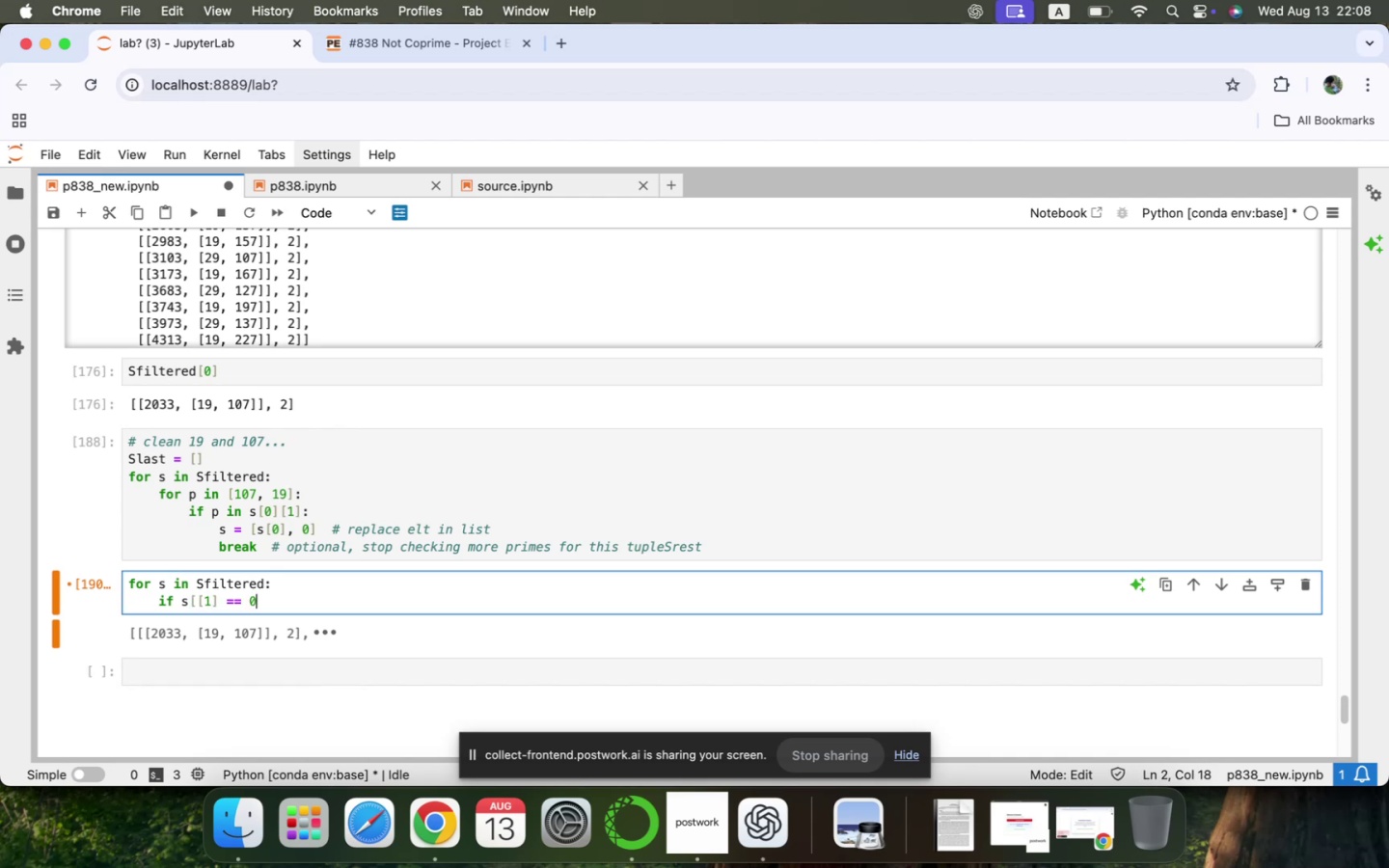 
key(Shift+Semicolon)
 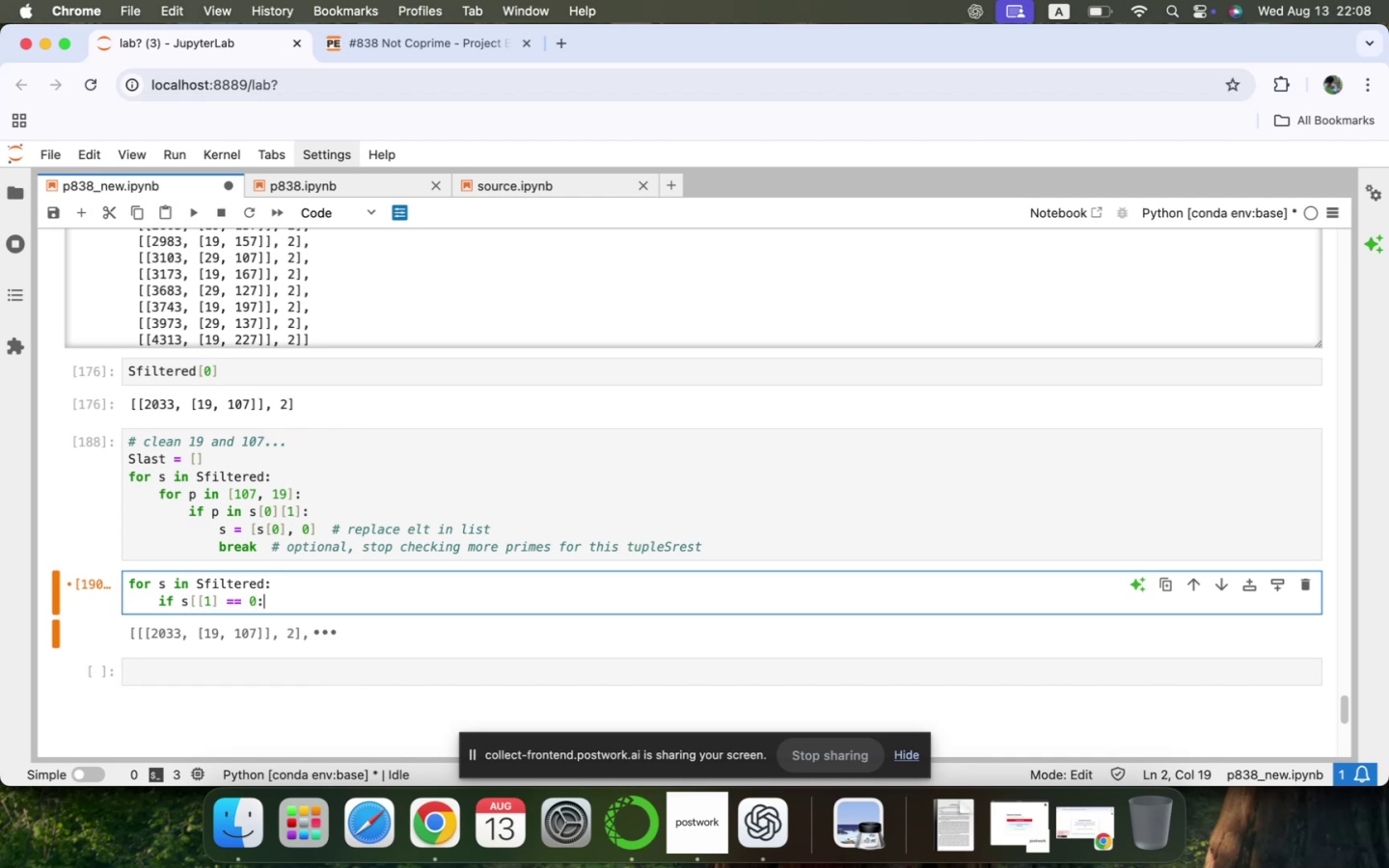 
key(Enter)
 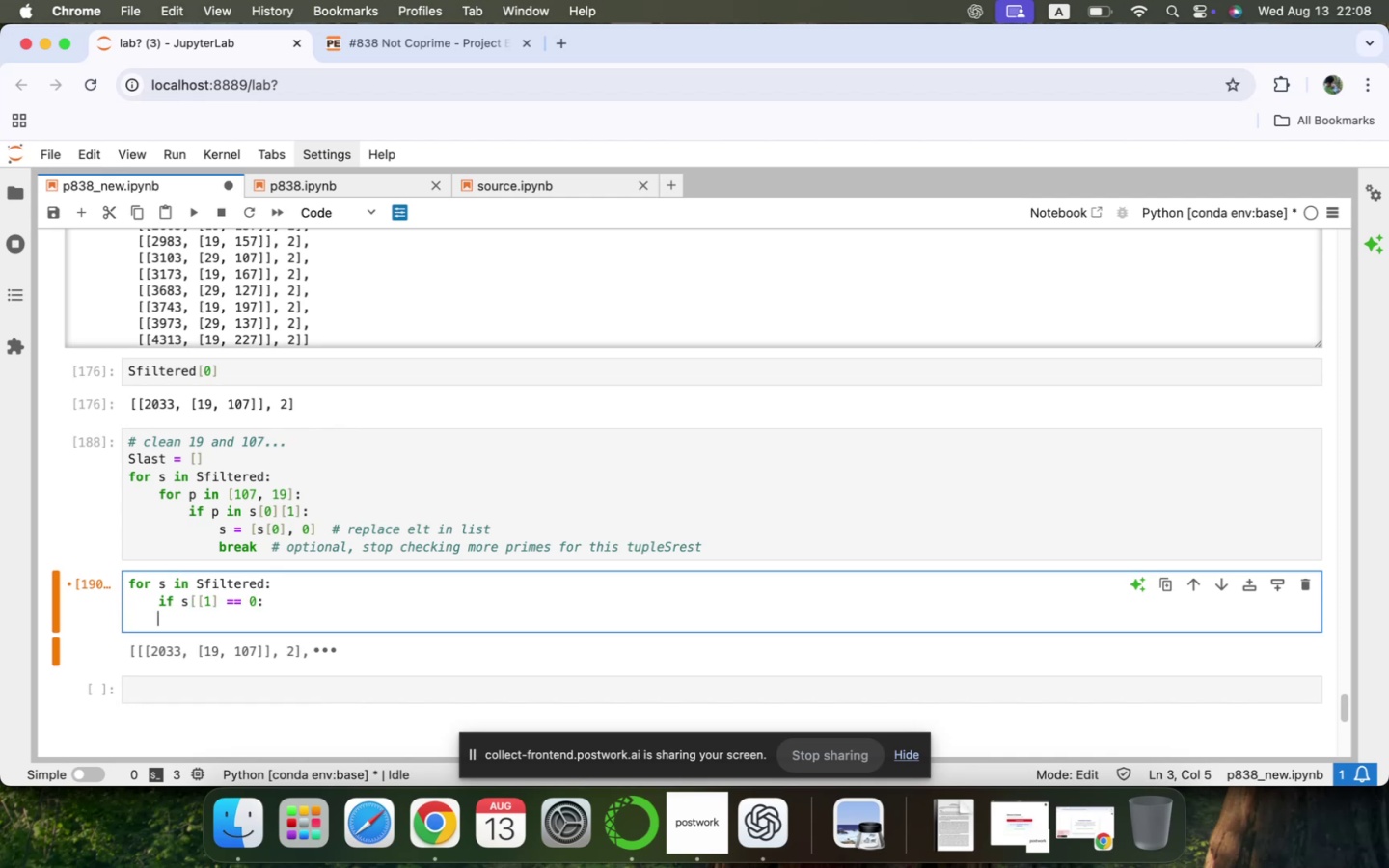 
key(Backspace)
 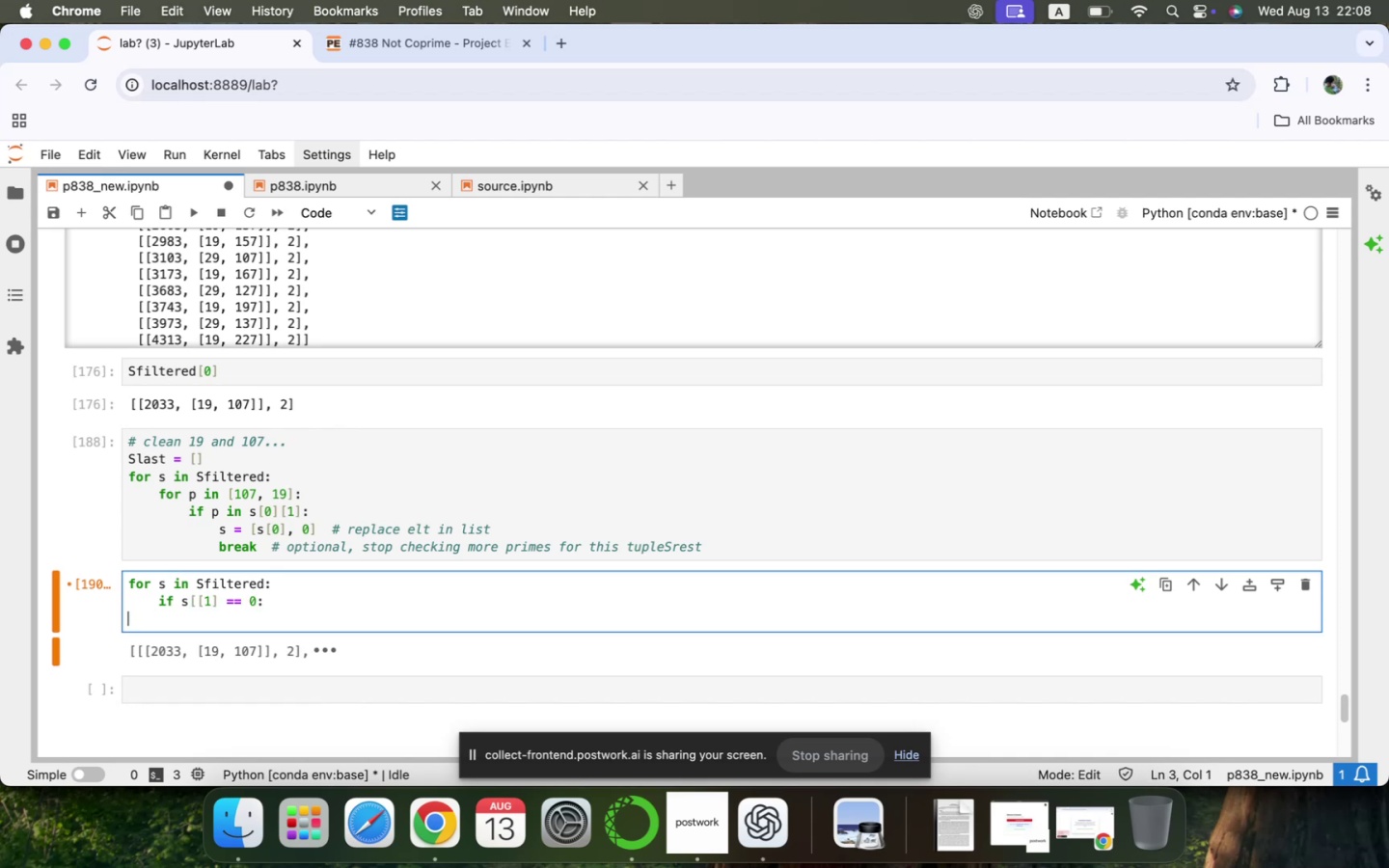 
key(Backspace)
 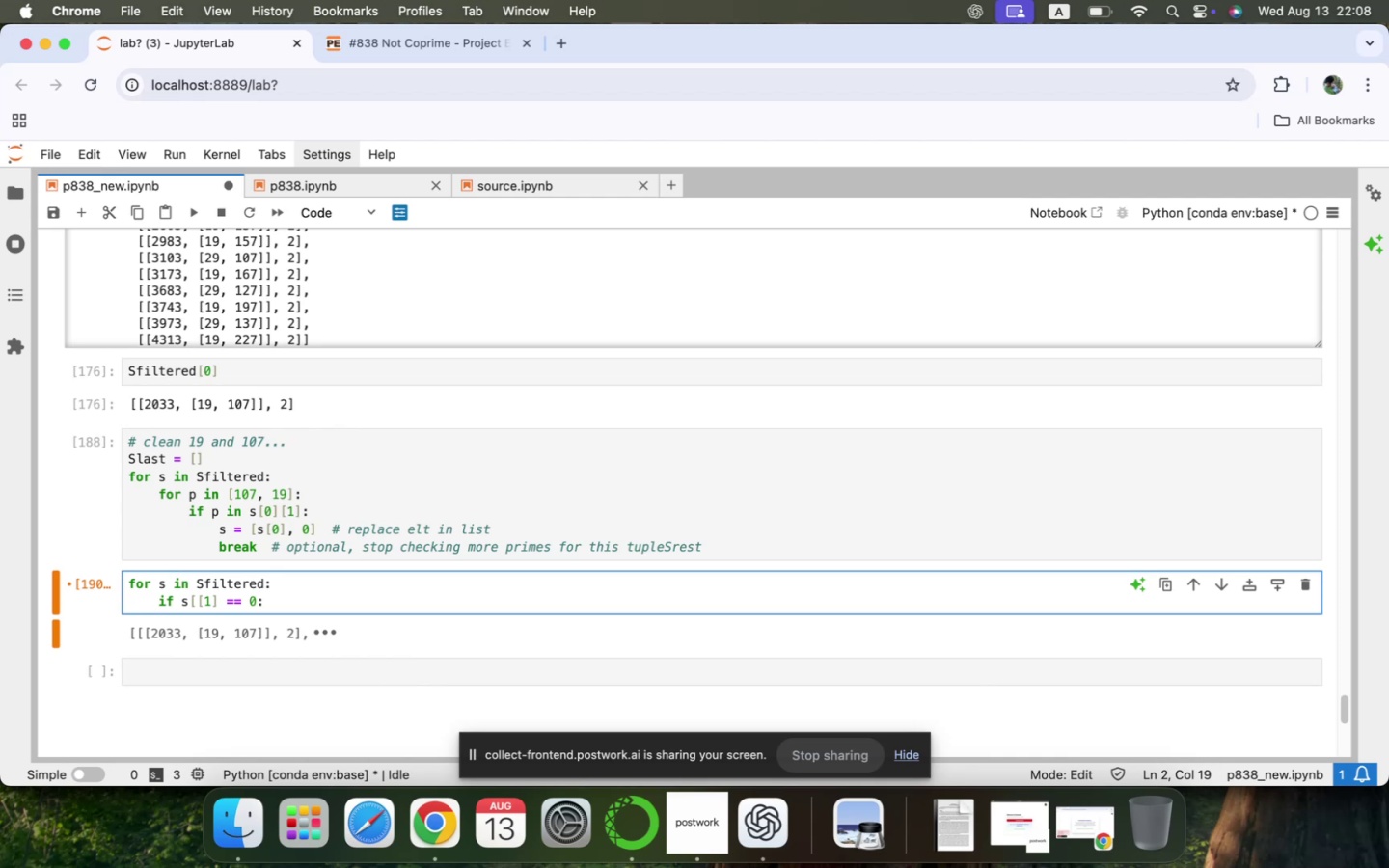 
key(Enter)
 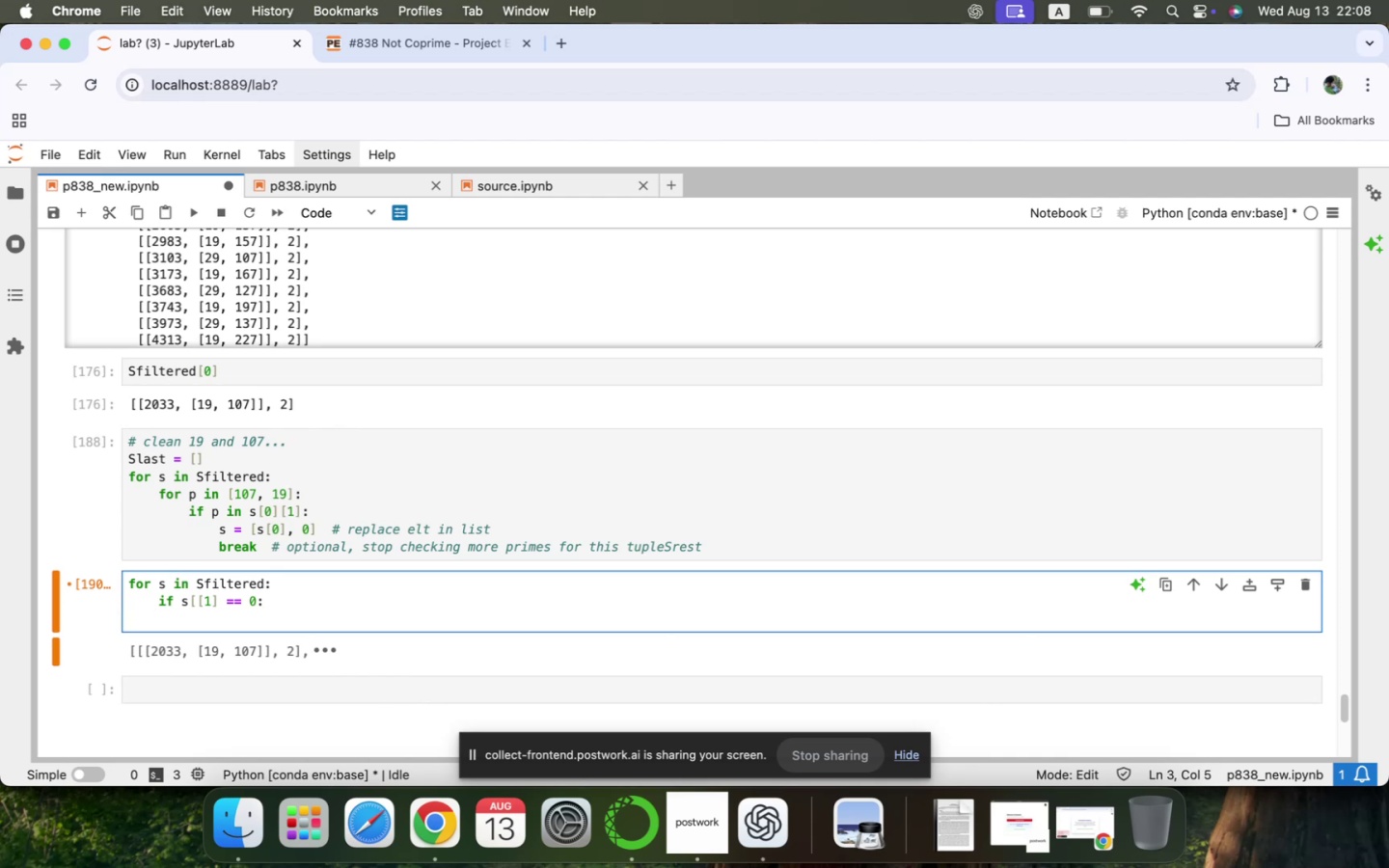 
key(Shift+ShiftRight)
 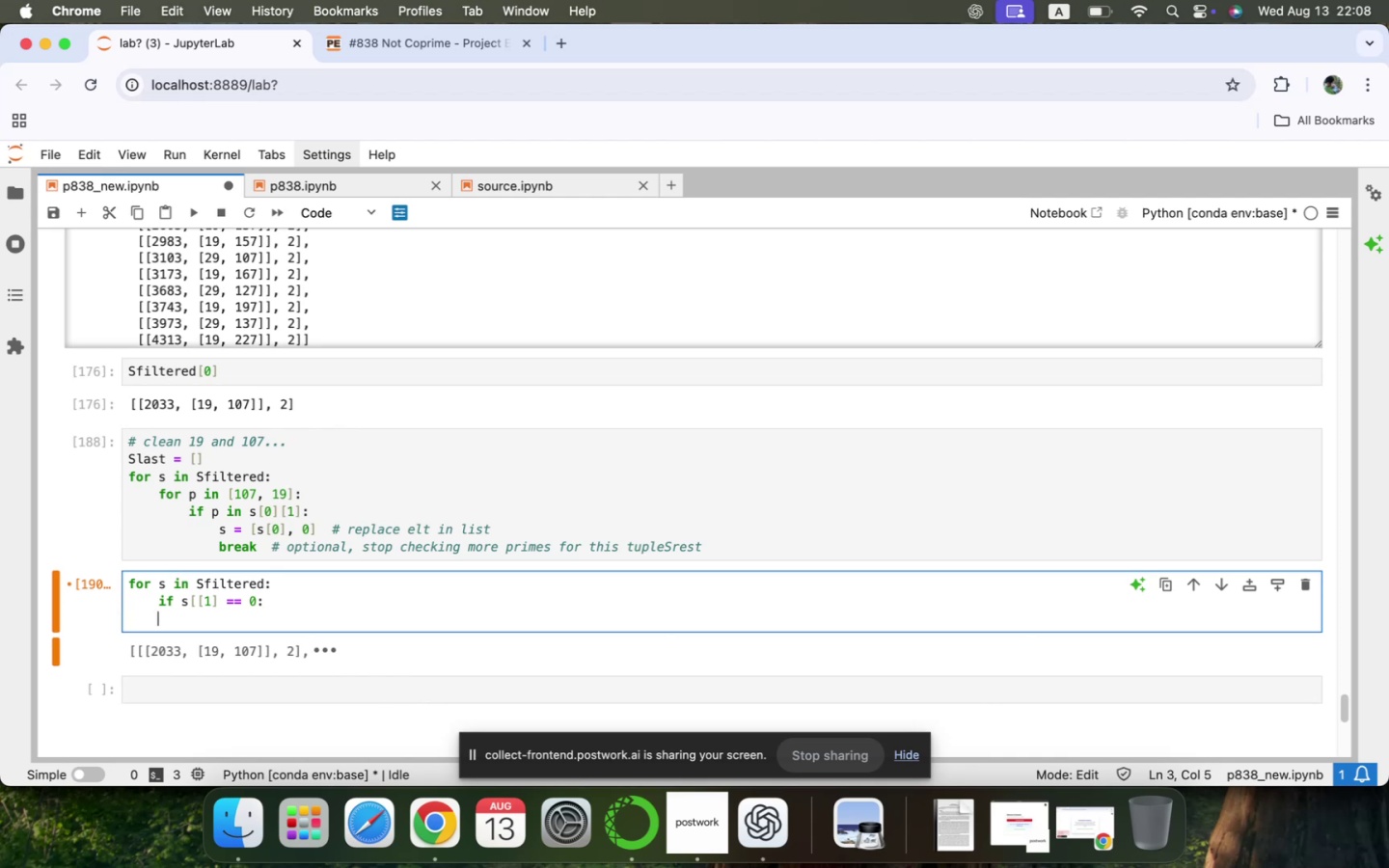 
key(ArrowUp)
 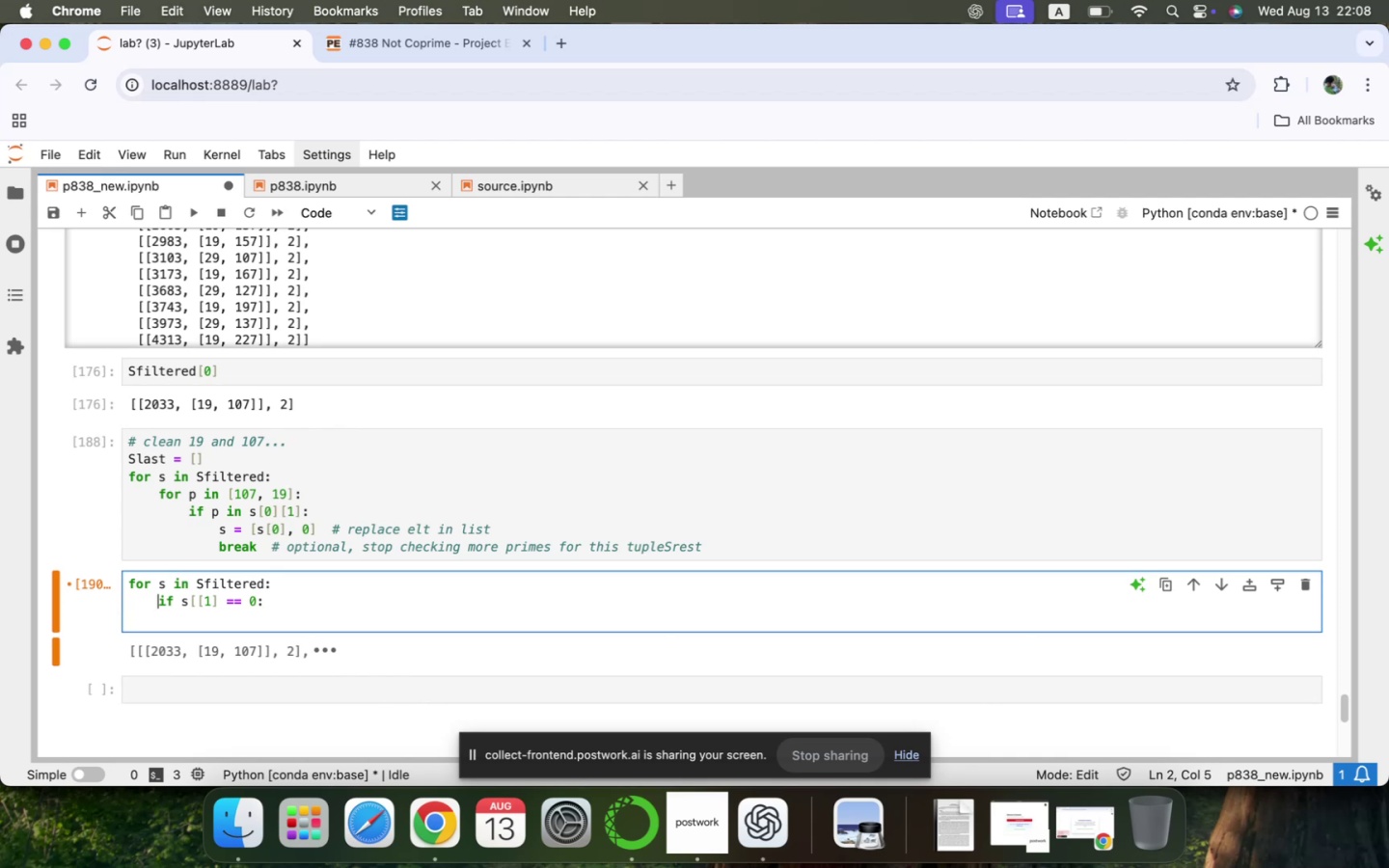 
key(ArrowRight)
 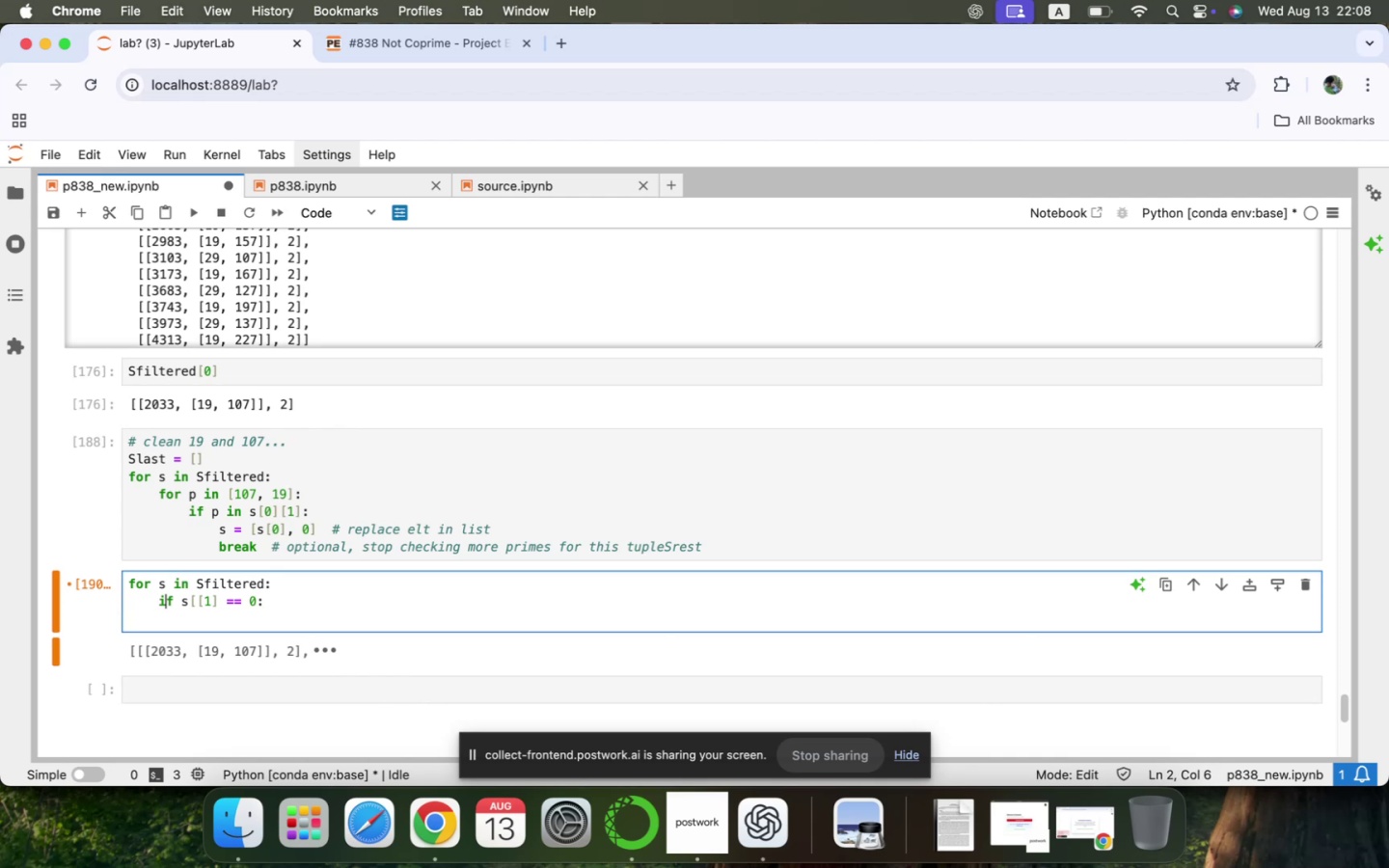 
key(ArrowRight)
 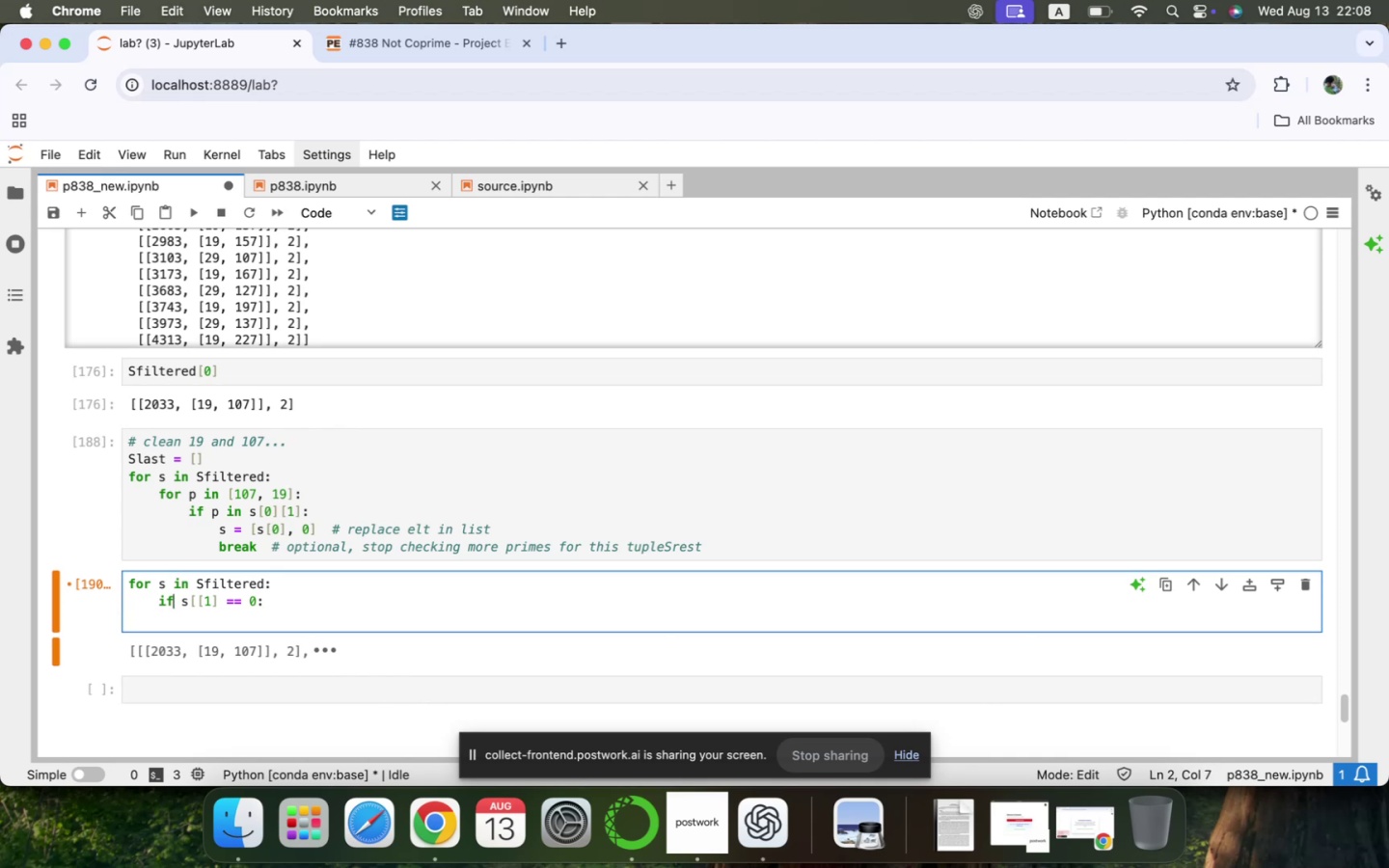 
key(ArrowRight)
 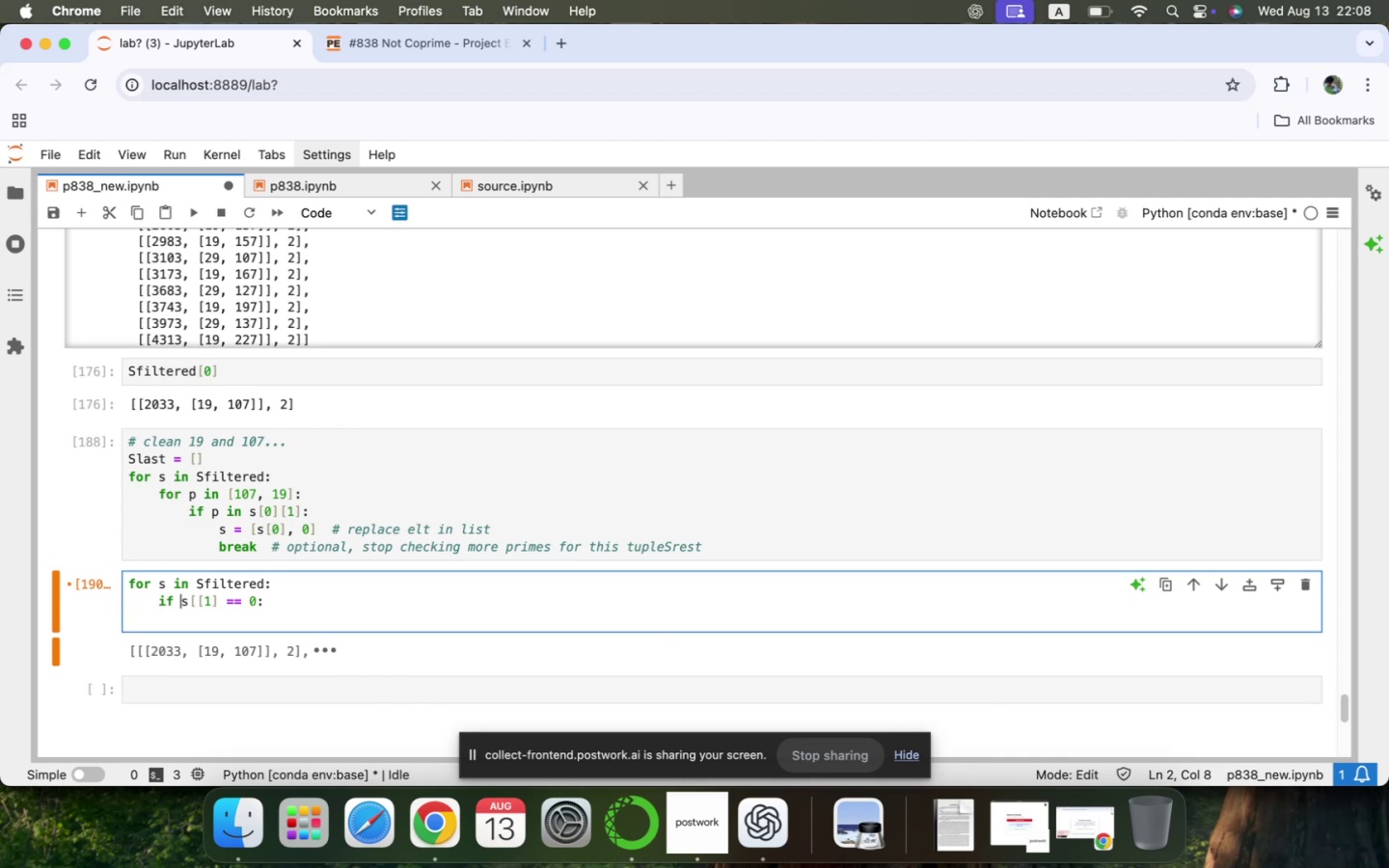 
key(ArrowRight)
 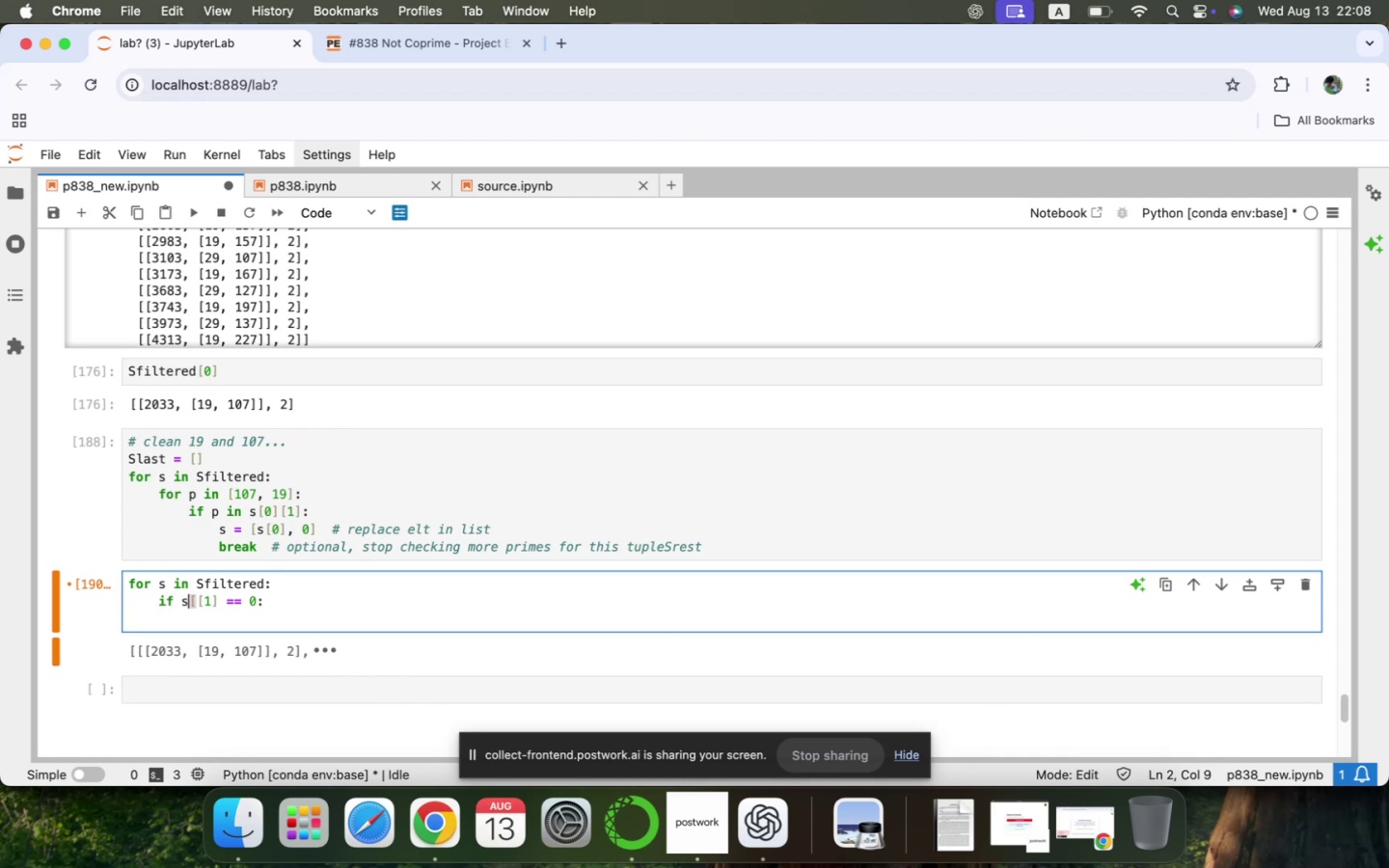 
key(ArrowRight)
 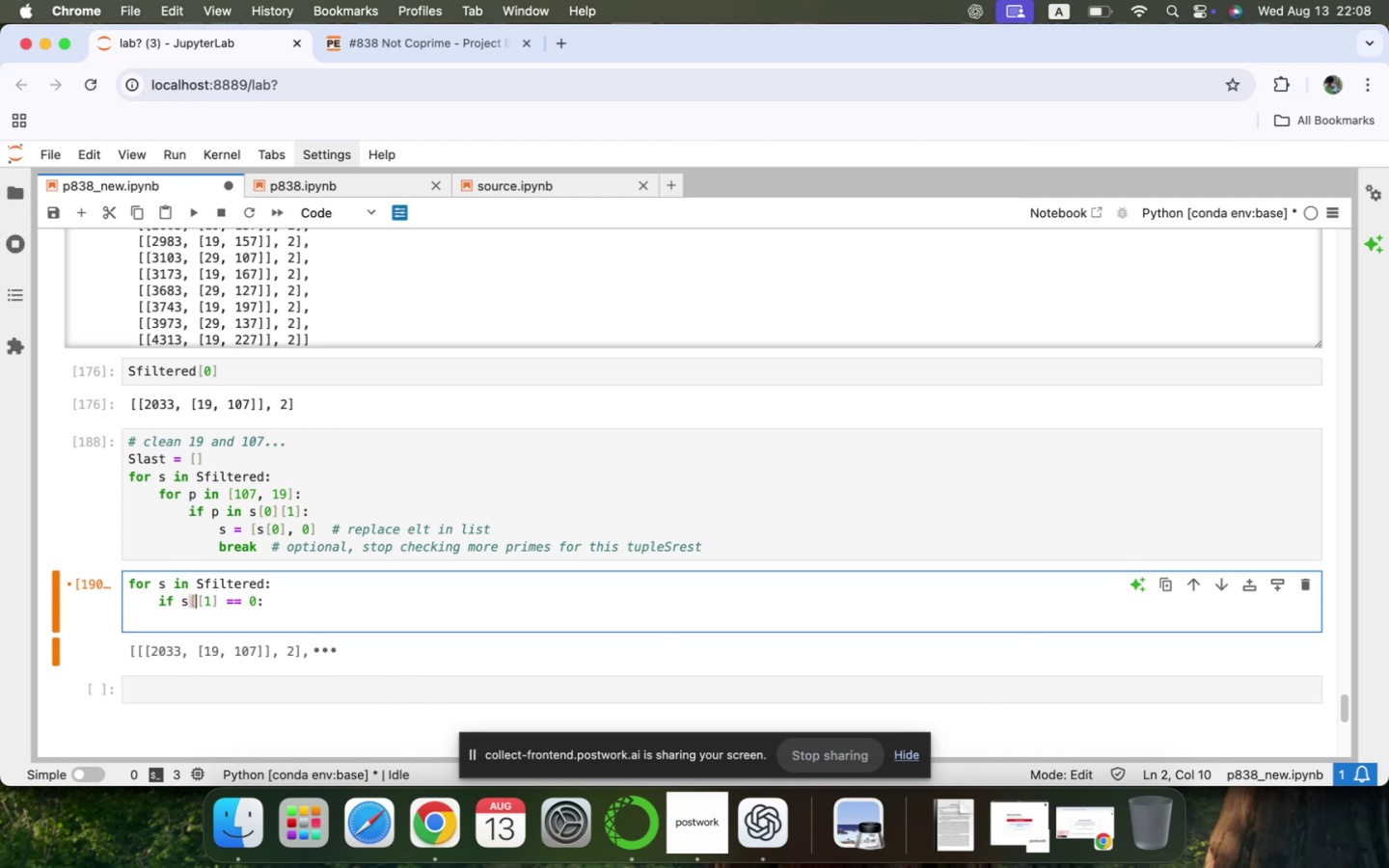 
key(Backspace)
 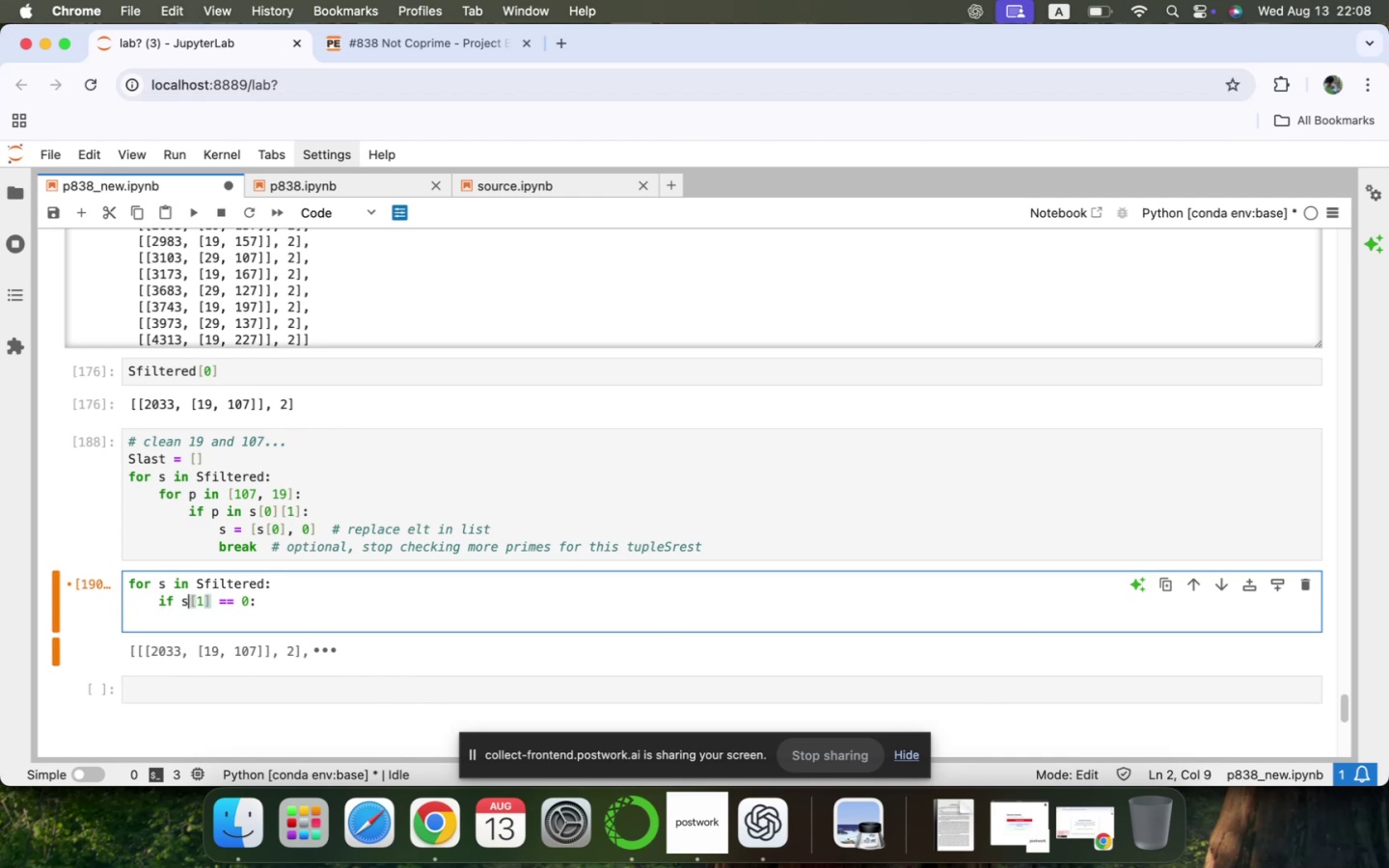 
key(ArrowDown)
 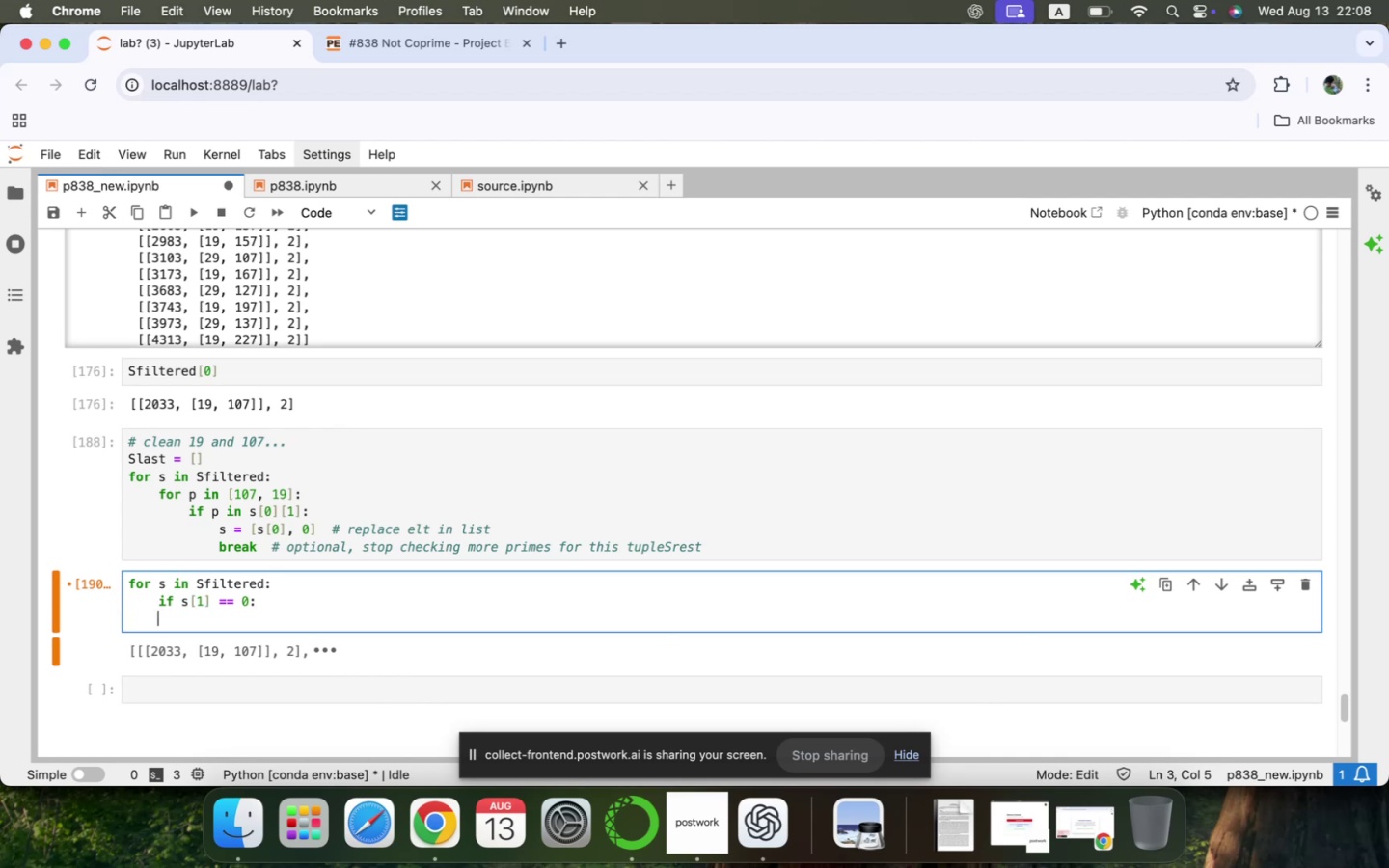 
key(Backspace)
 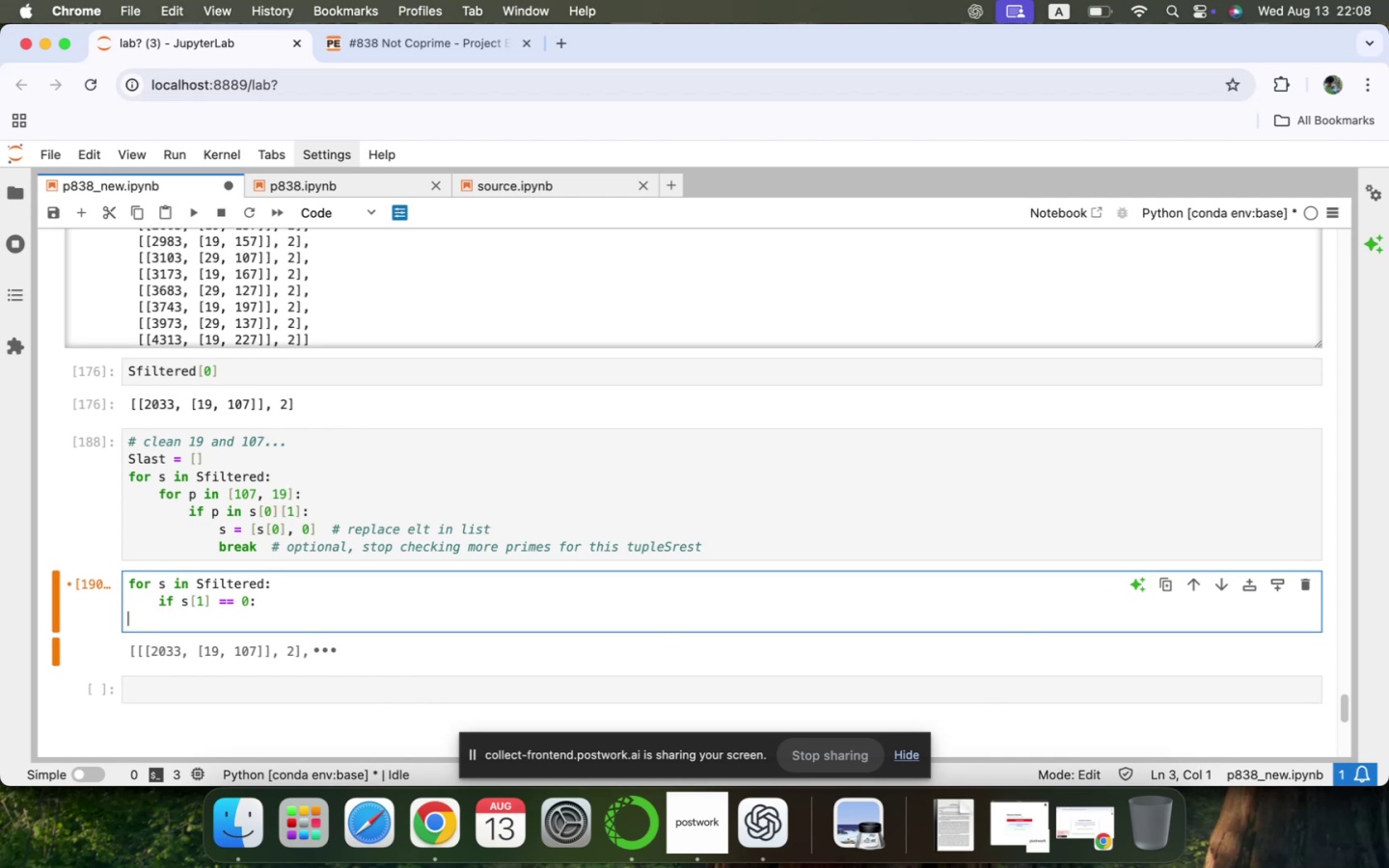 
key(Backspace)
 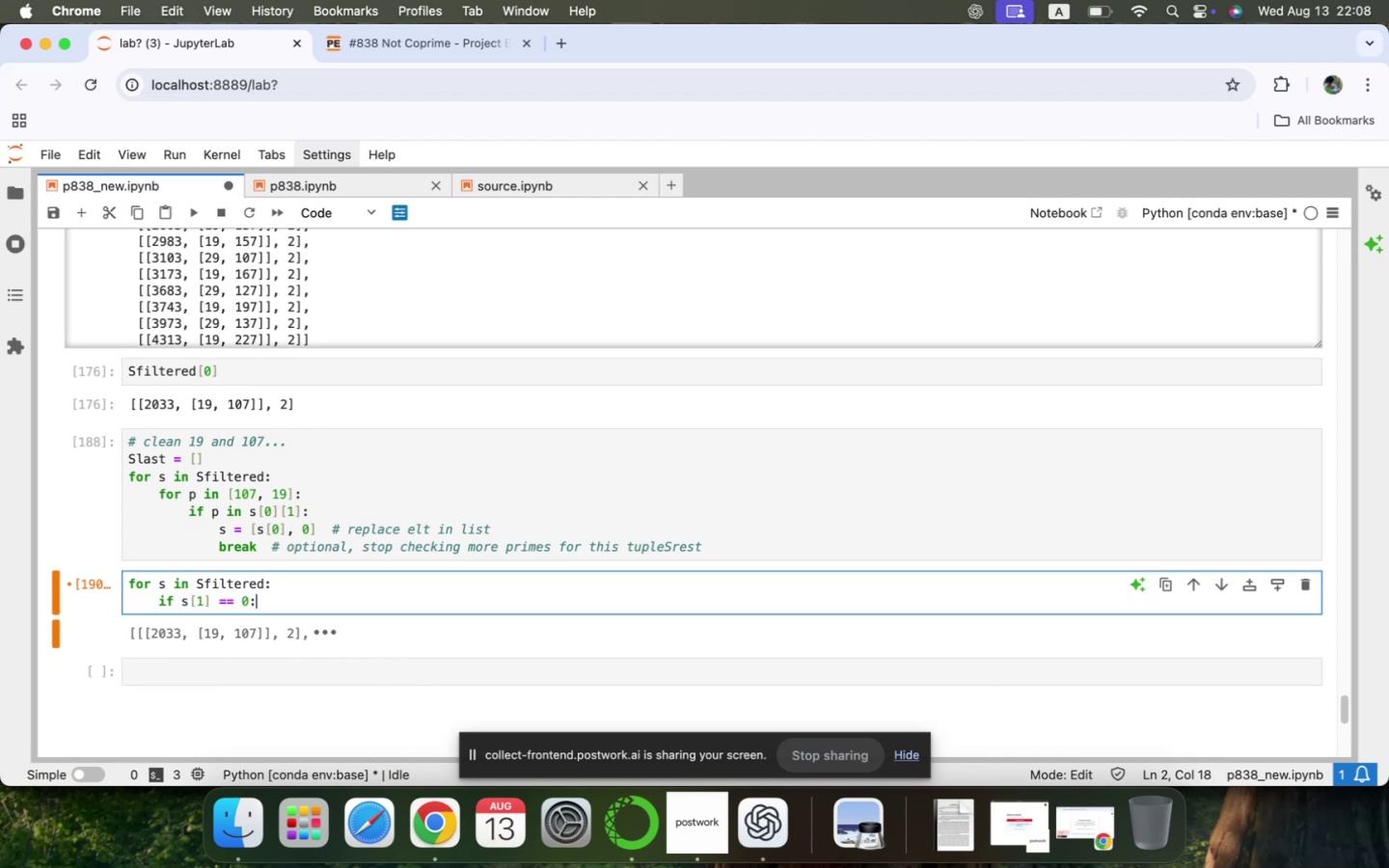 
key(Enter)
 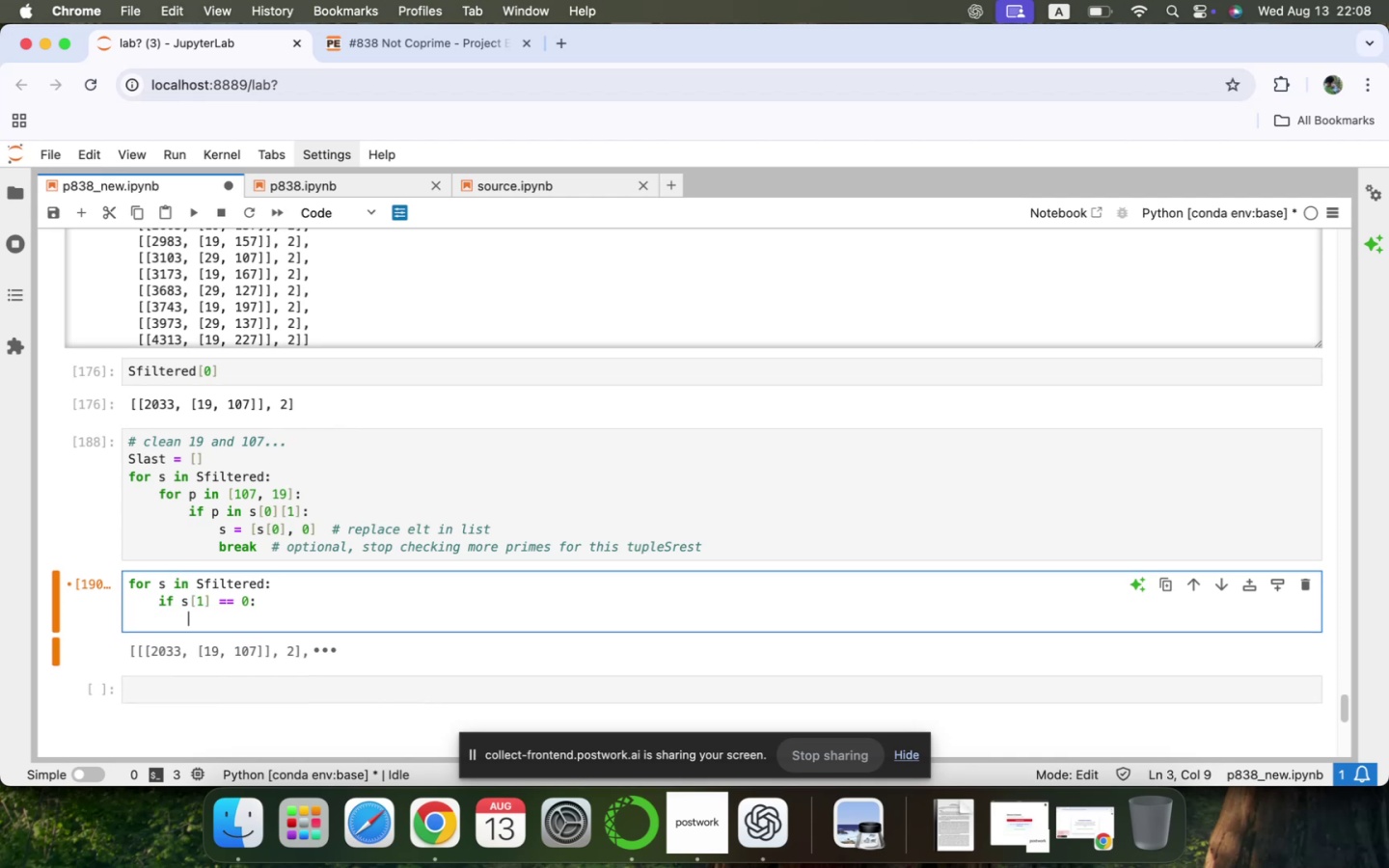 
type(print(s)
 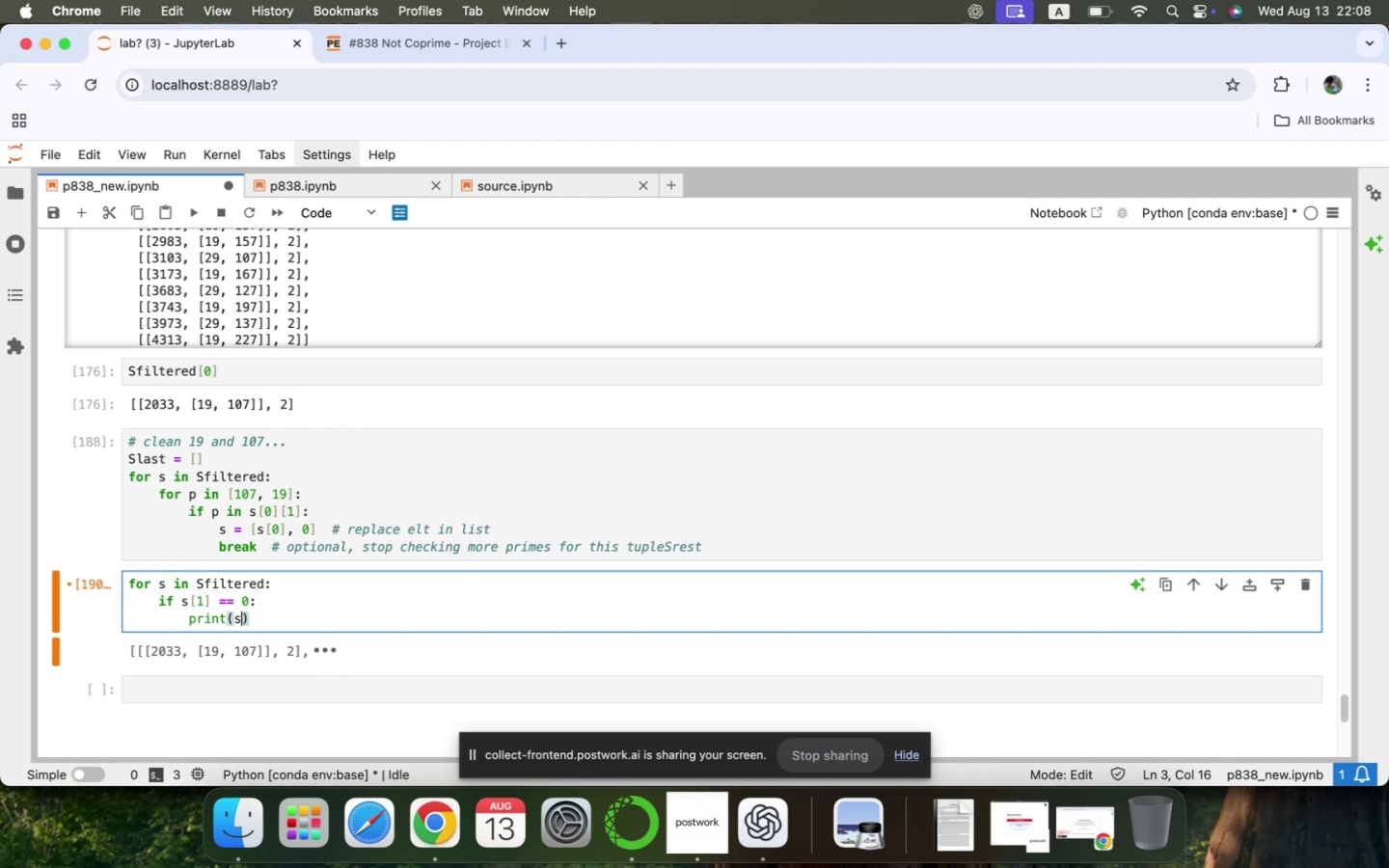 
key(Shift+Enter)
 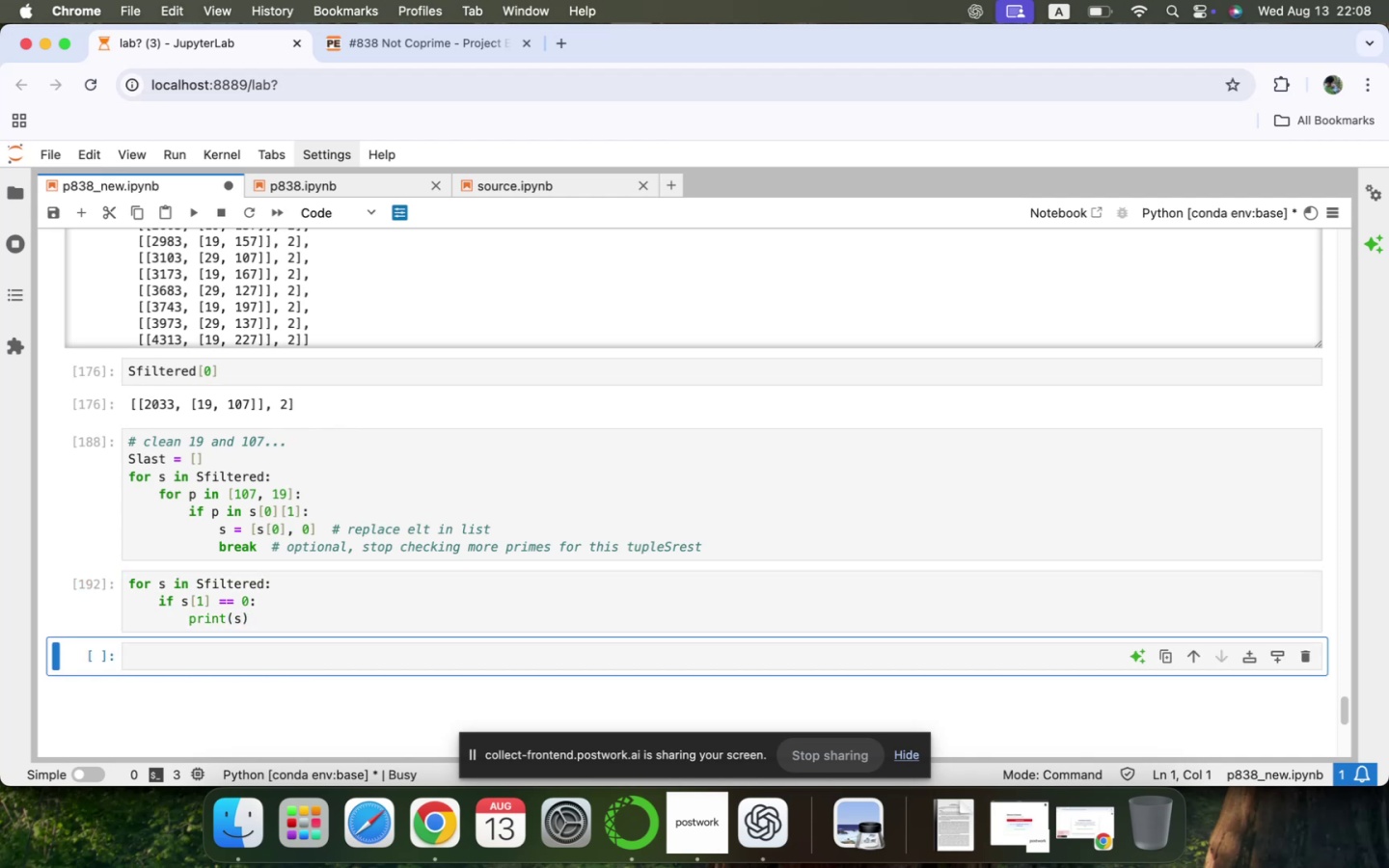 
scroll: coordinate [227, 583], scroll_direction: down, amount: 2.0
 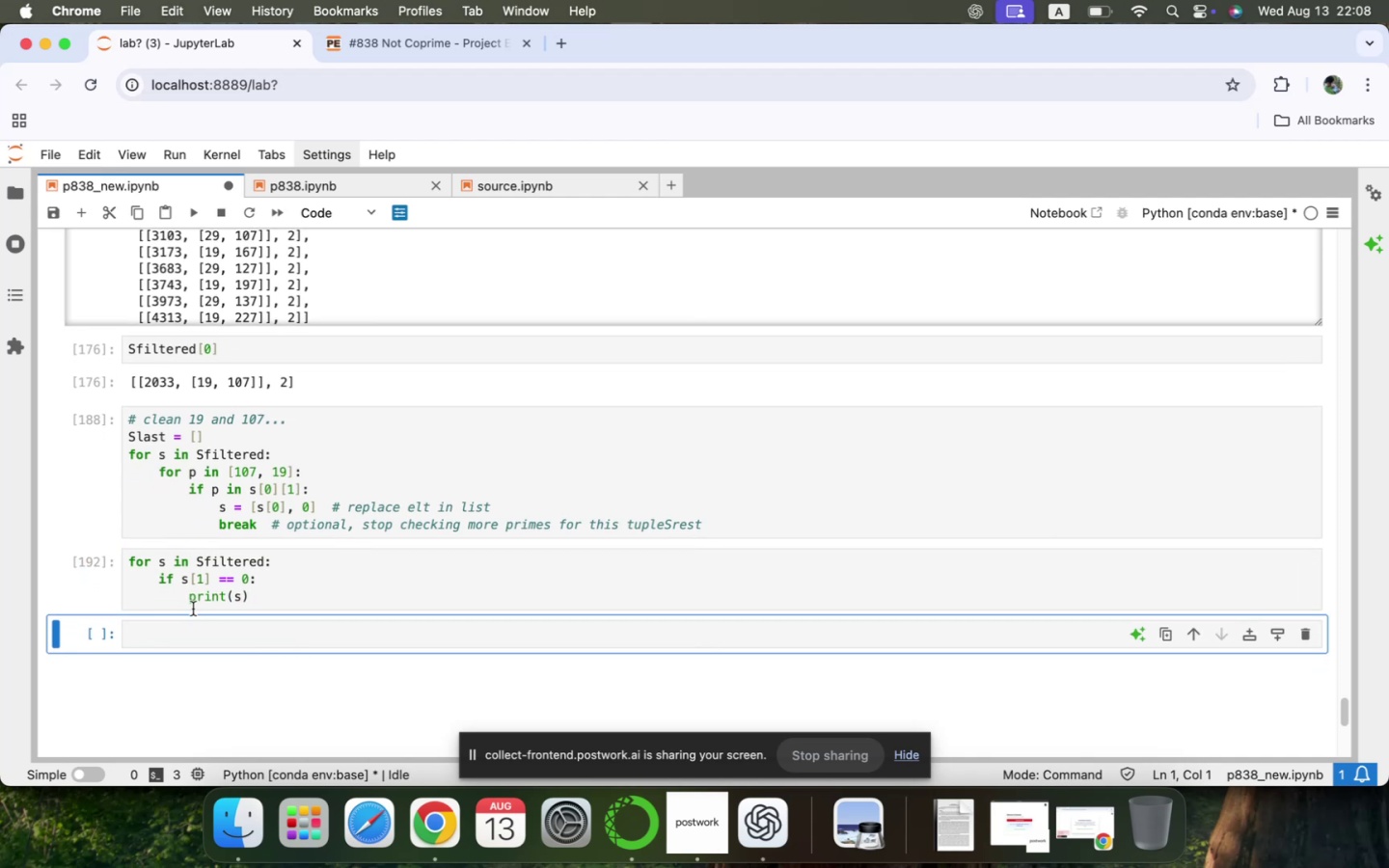 
left_click([153, 634])
 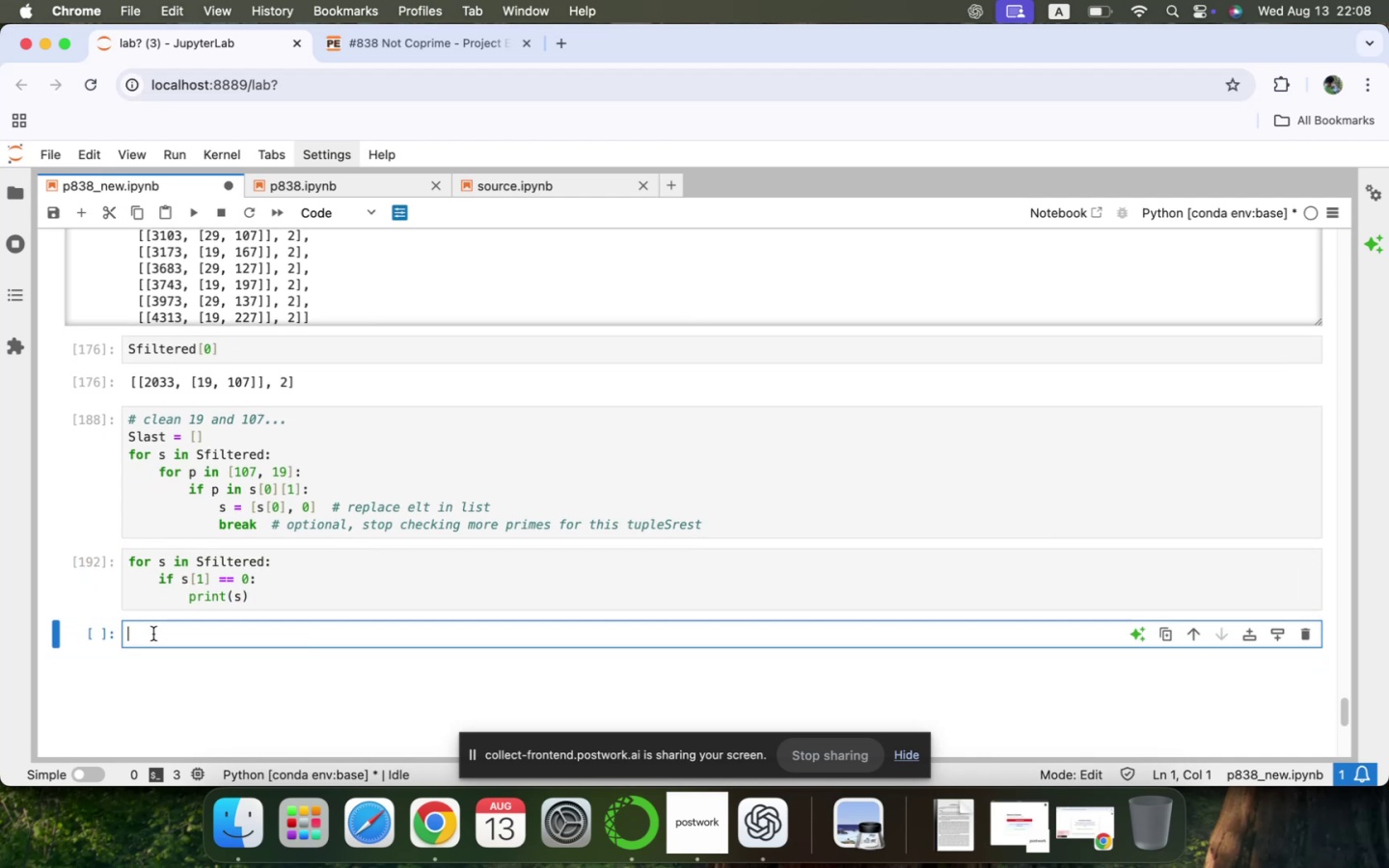 
type(Sfiltere)
key(Tab)
 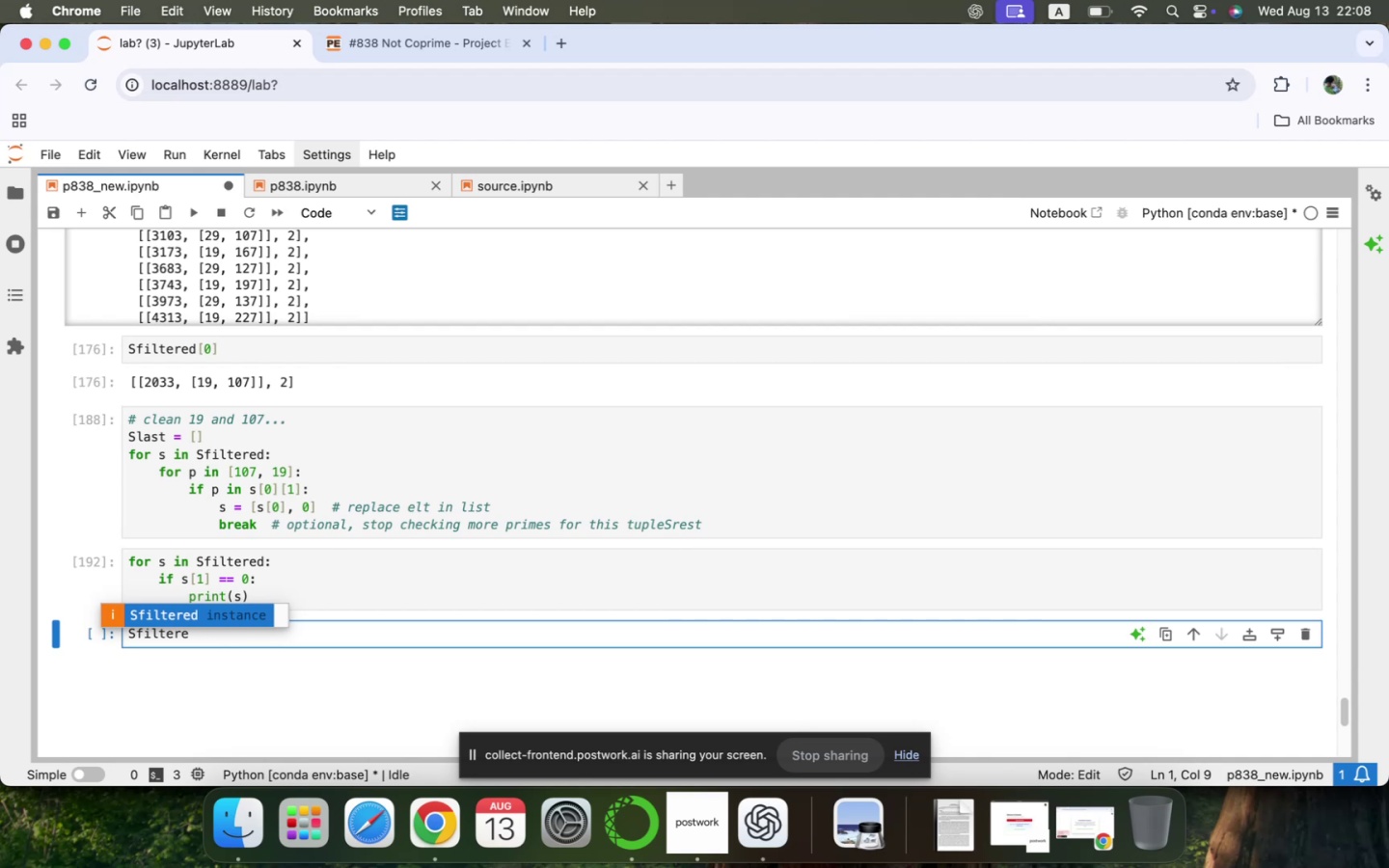 
key(Enter)
 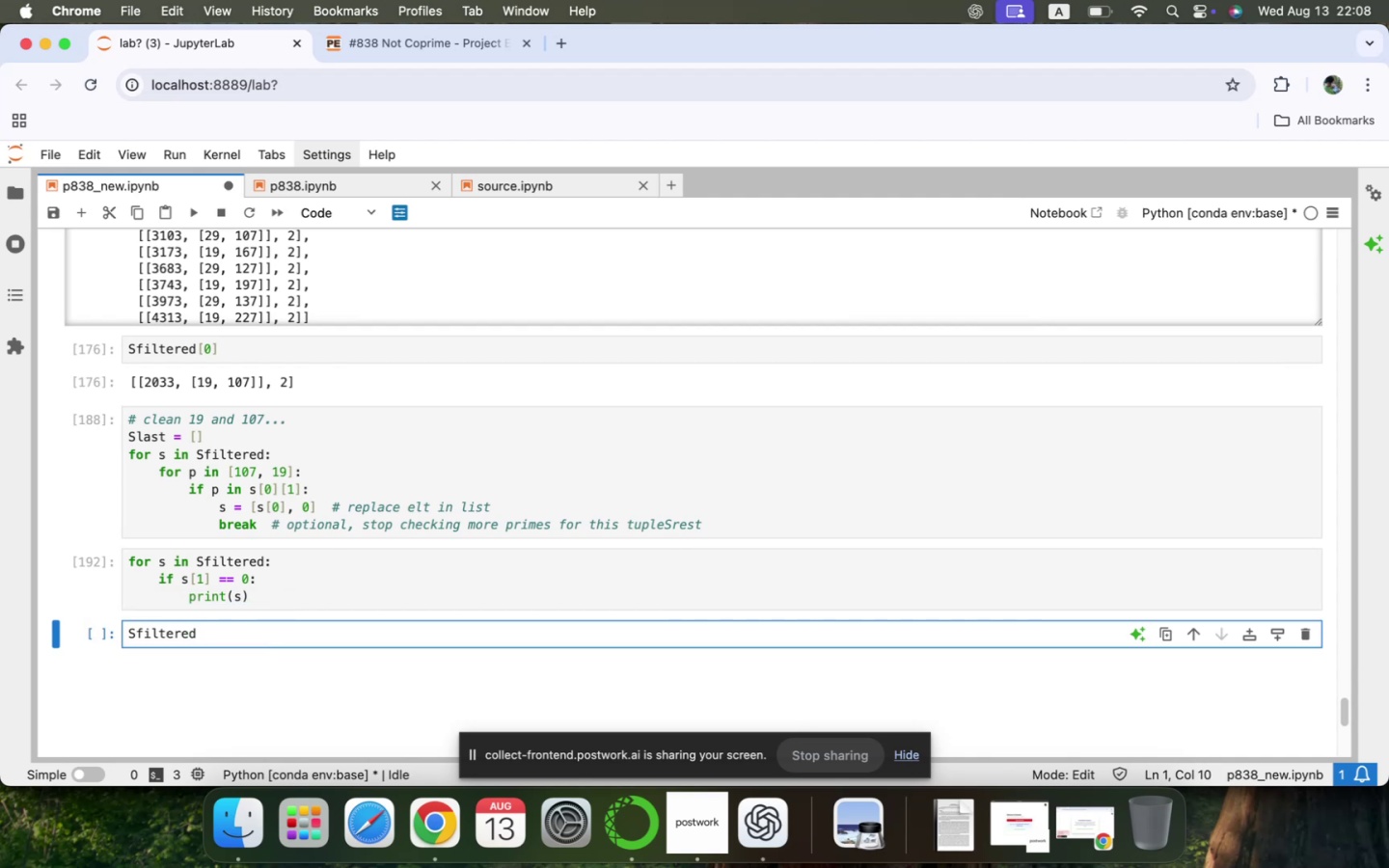 
type([1001)
 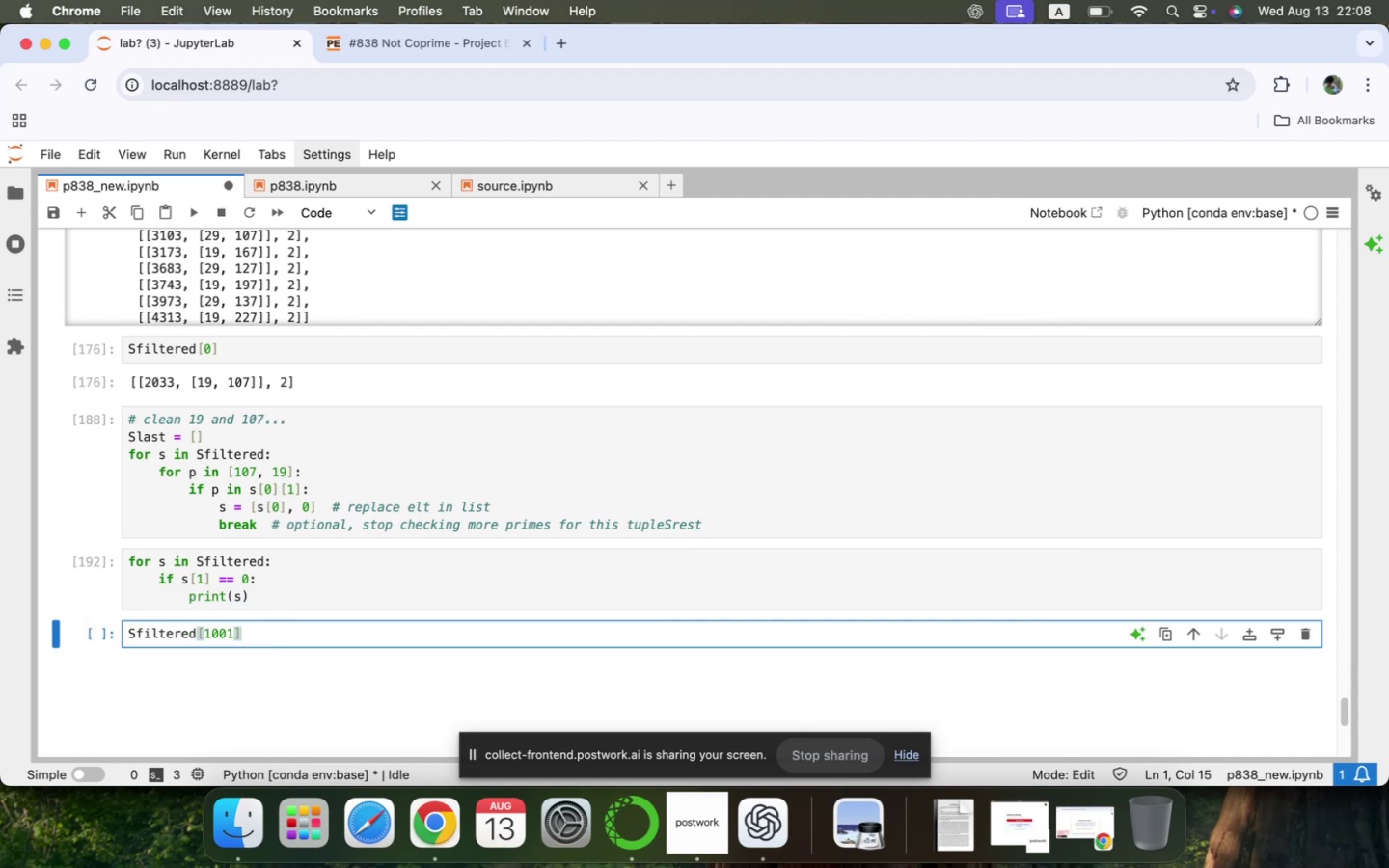 
key(Shift+Enter)
 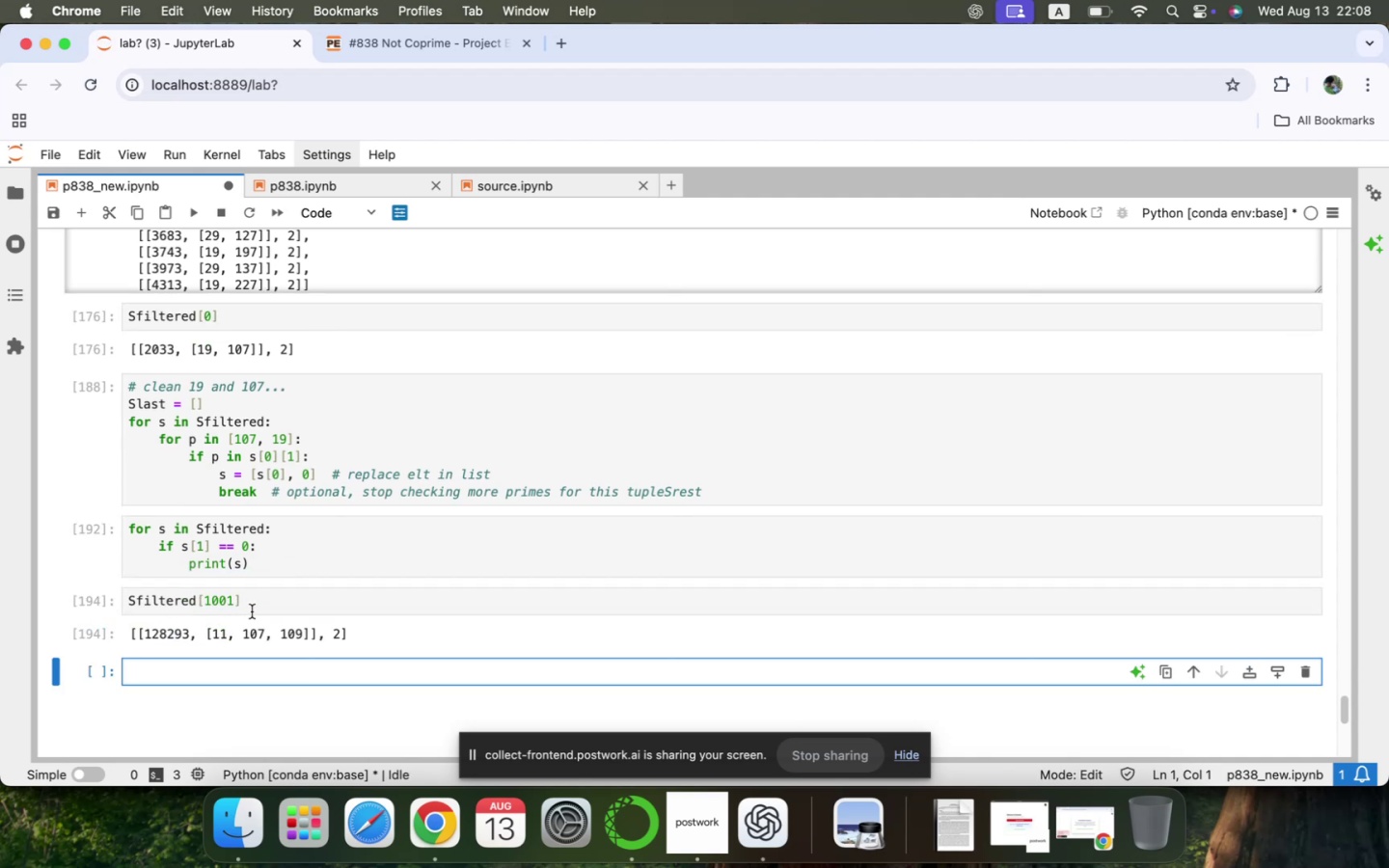 
left_click([270, 605])
 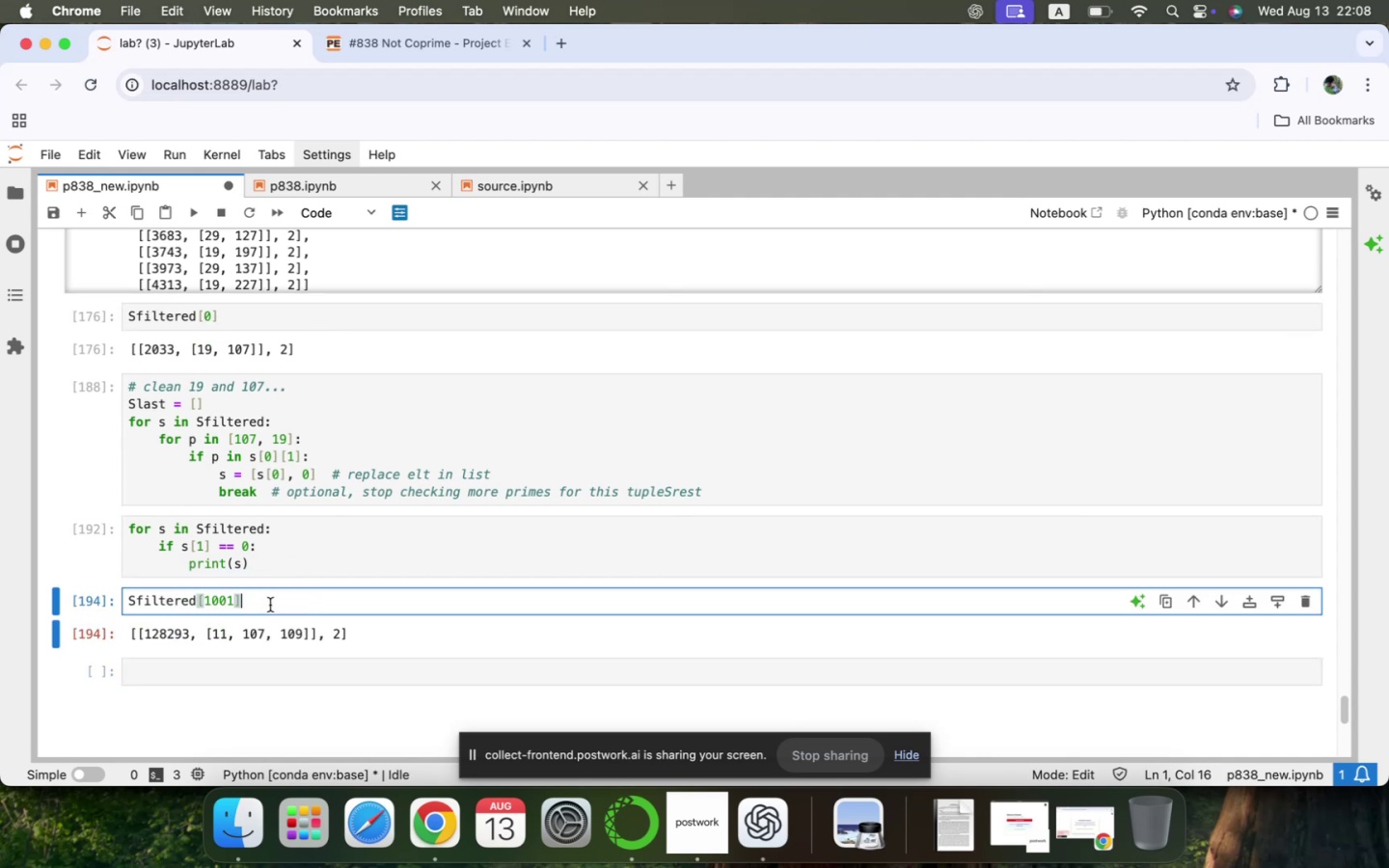 
key(BracketLeft)
 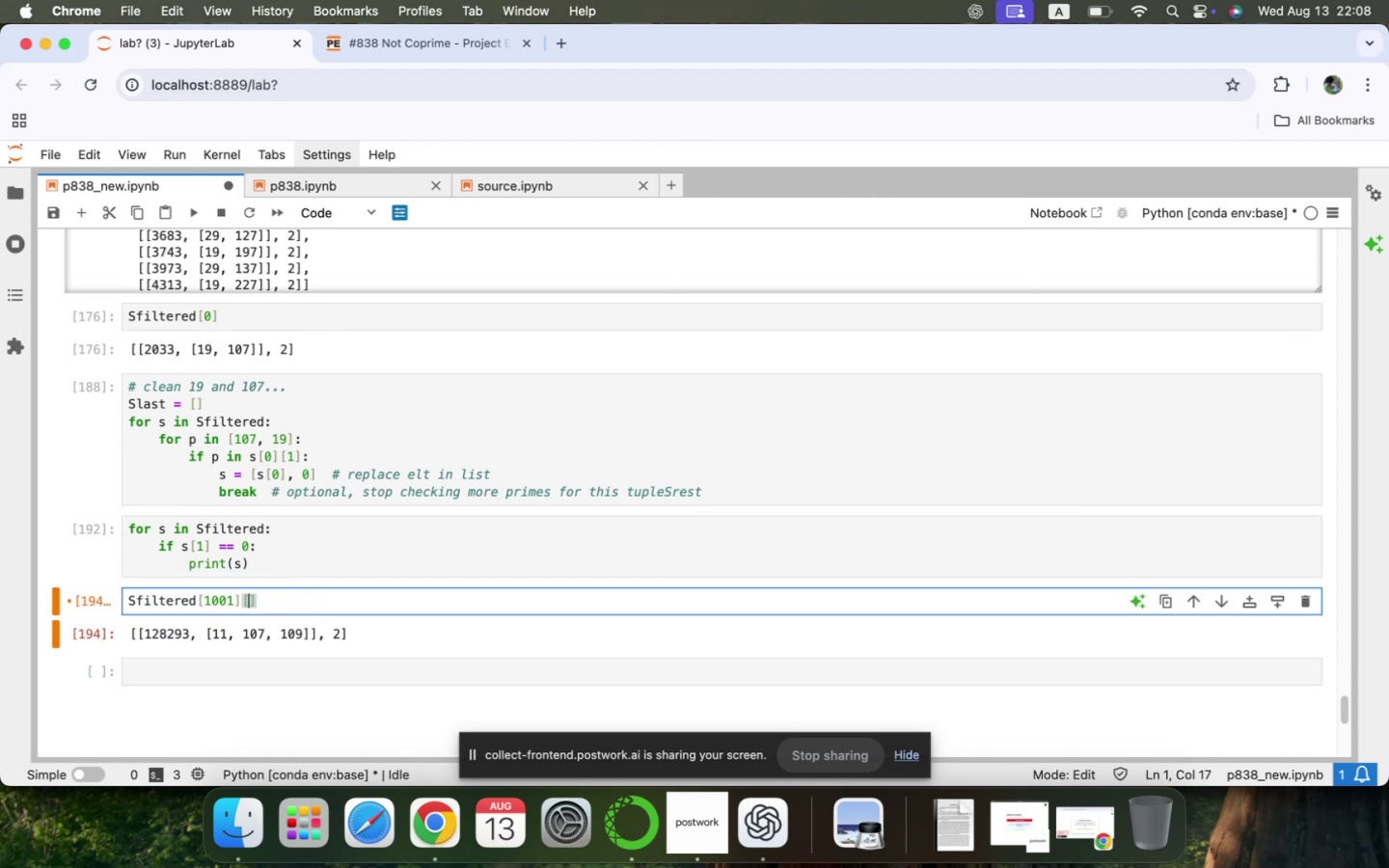 
key(0)
 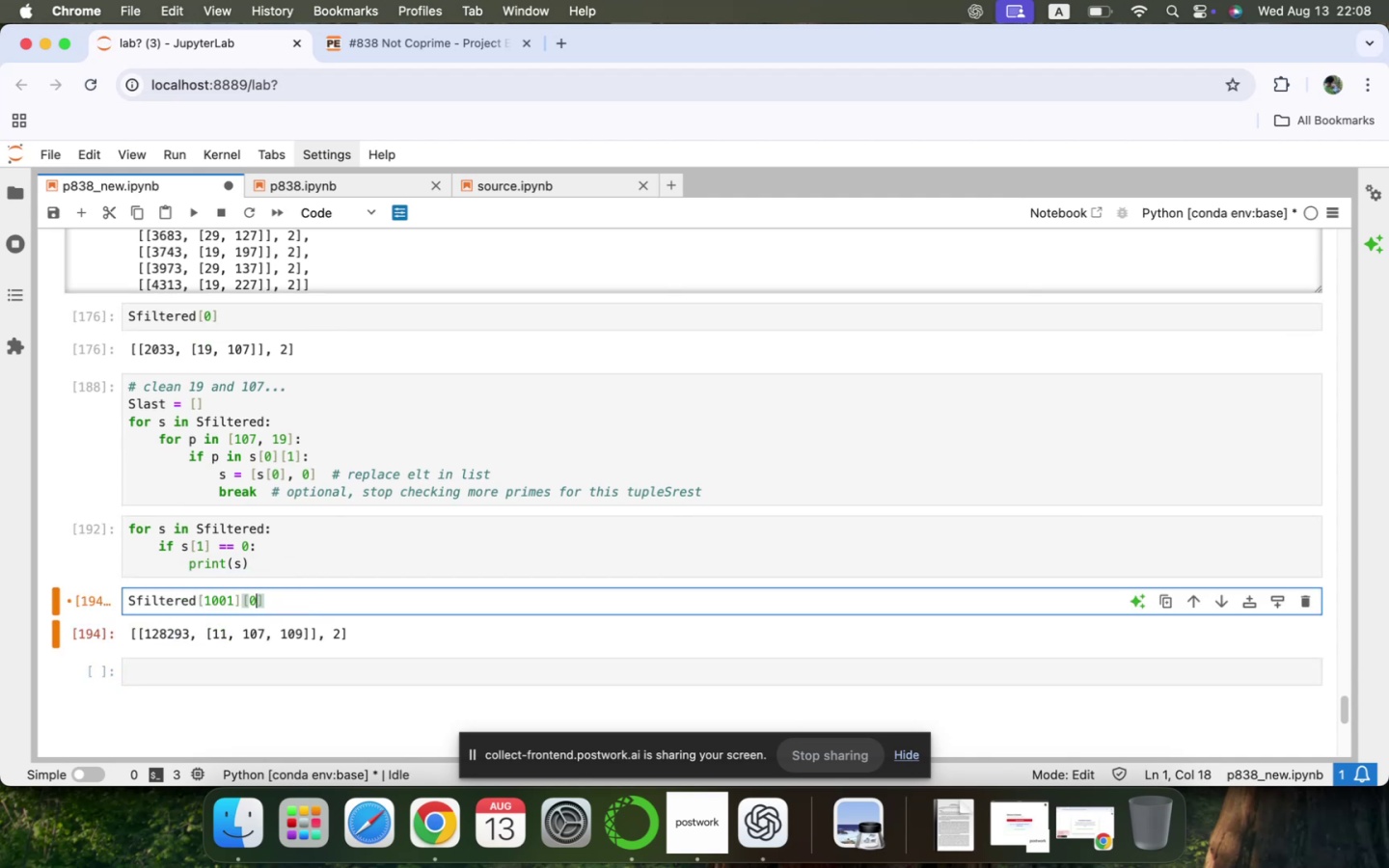 
key(Shift+ShiftLeft)
 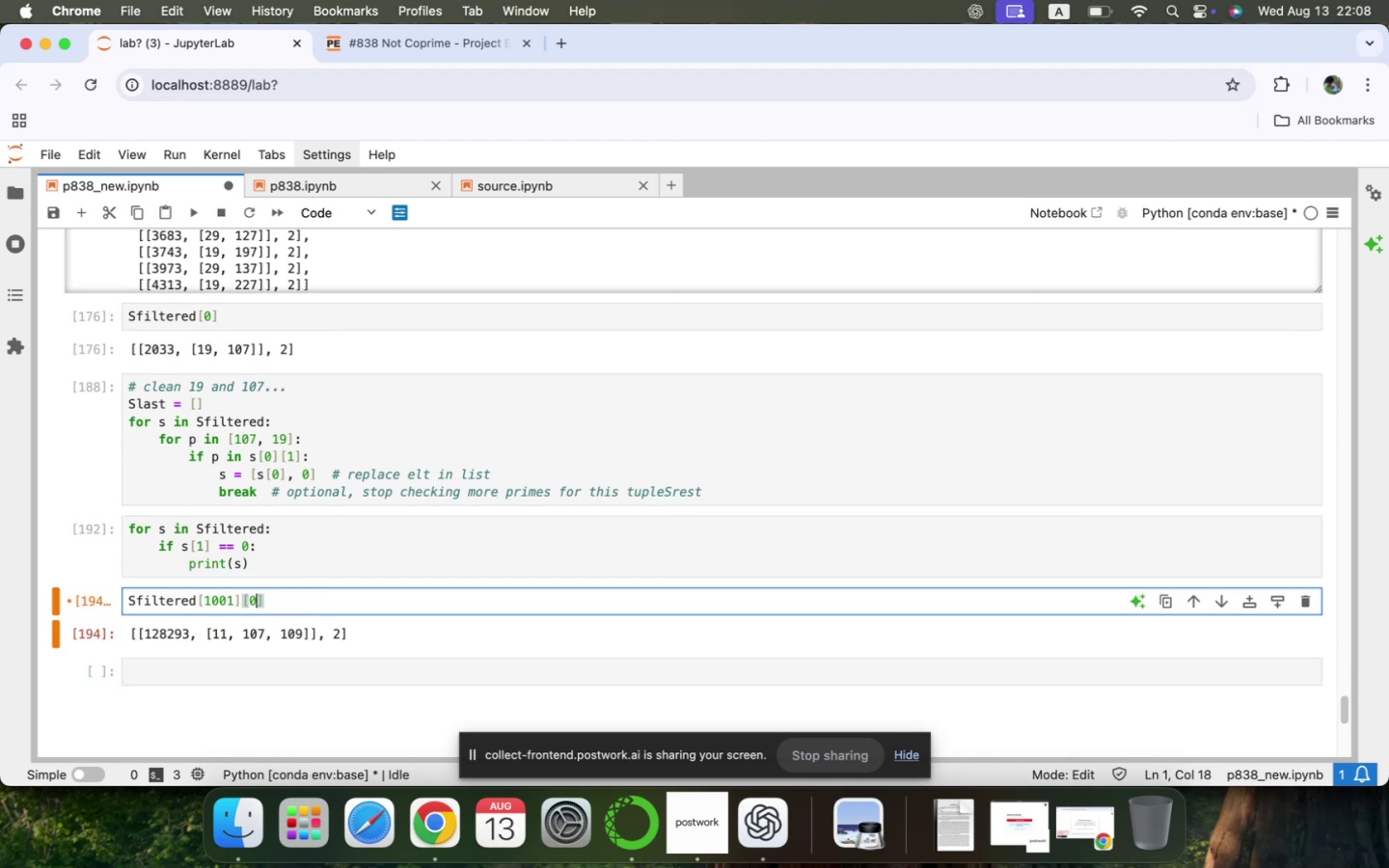 
key(Shift+Enter)
 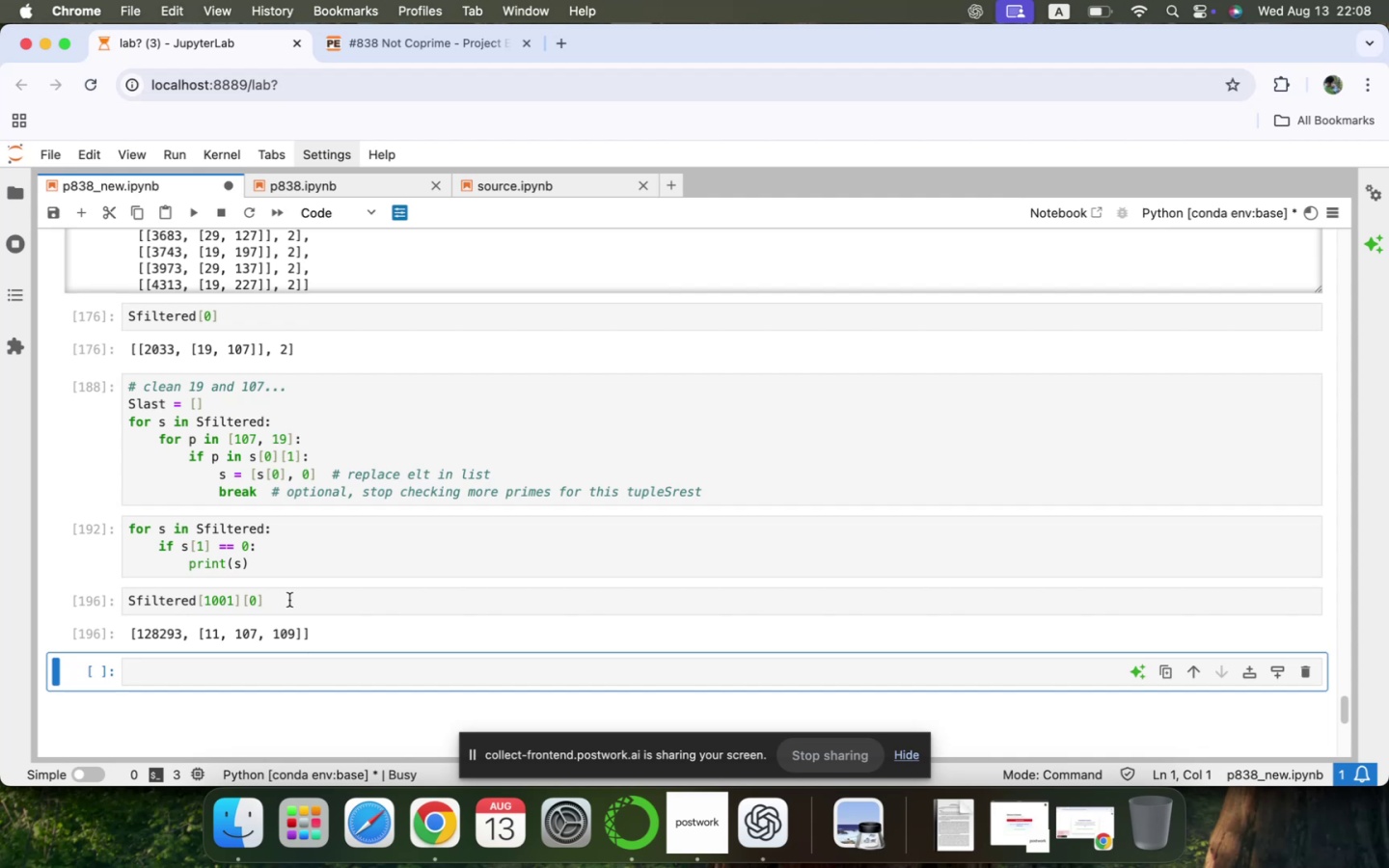 
left_click([281, 610])
 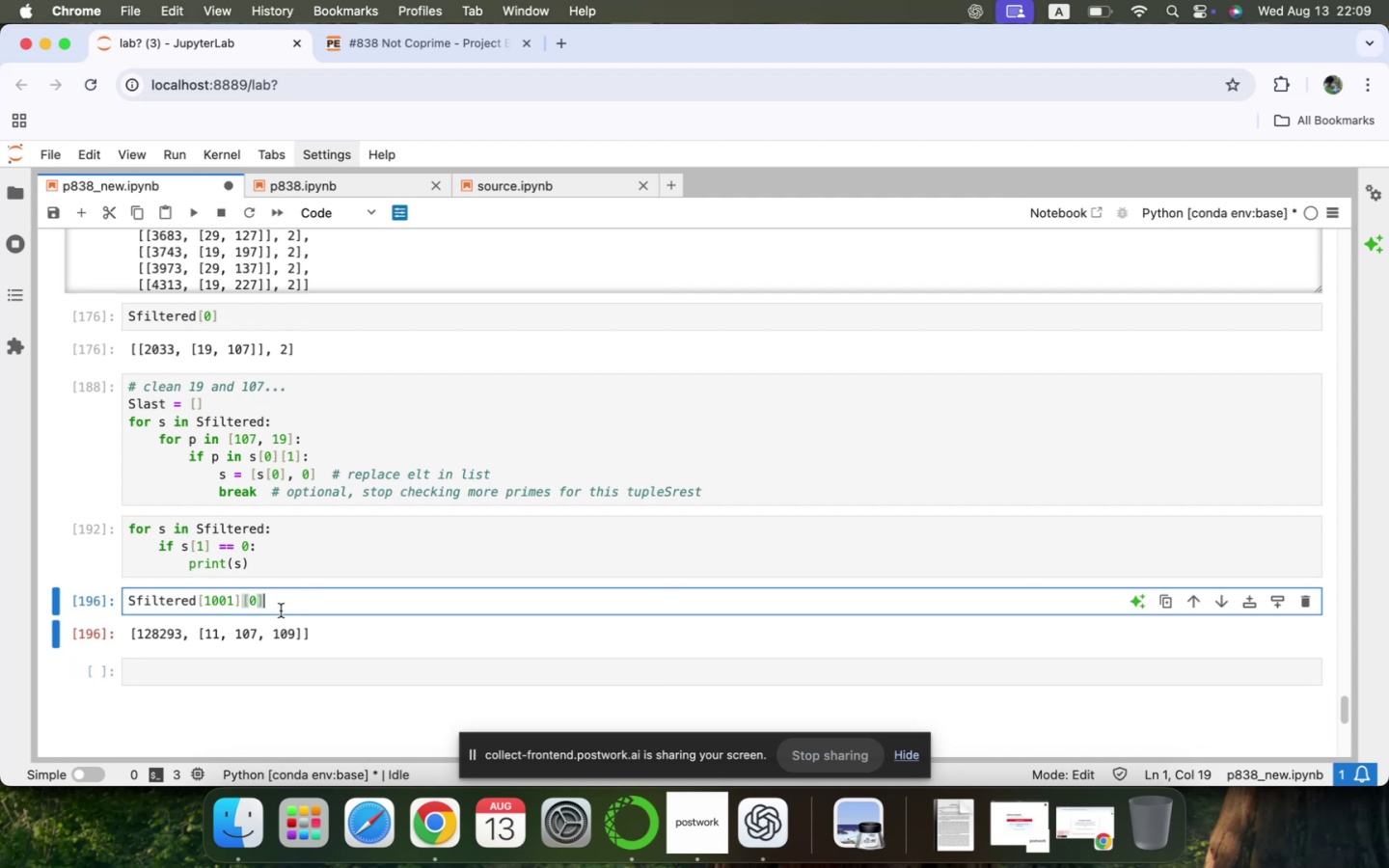 
key(ArrowLeft)
 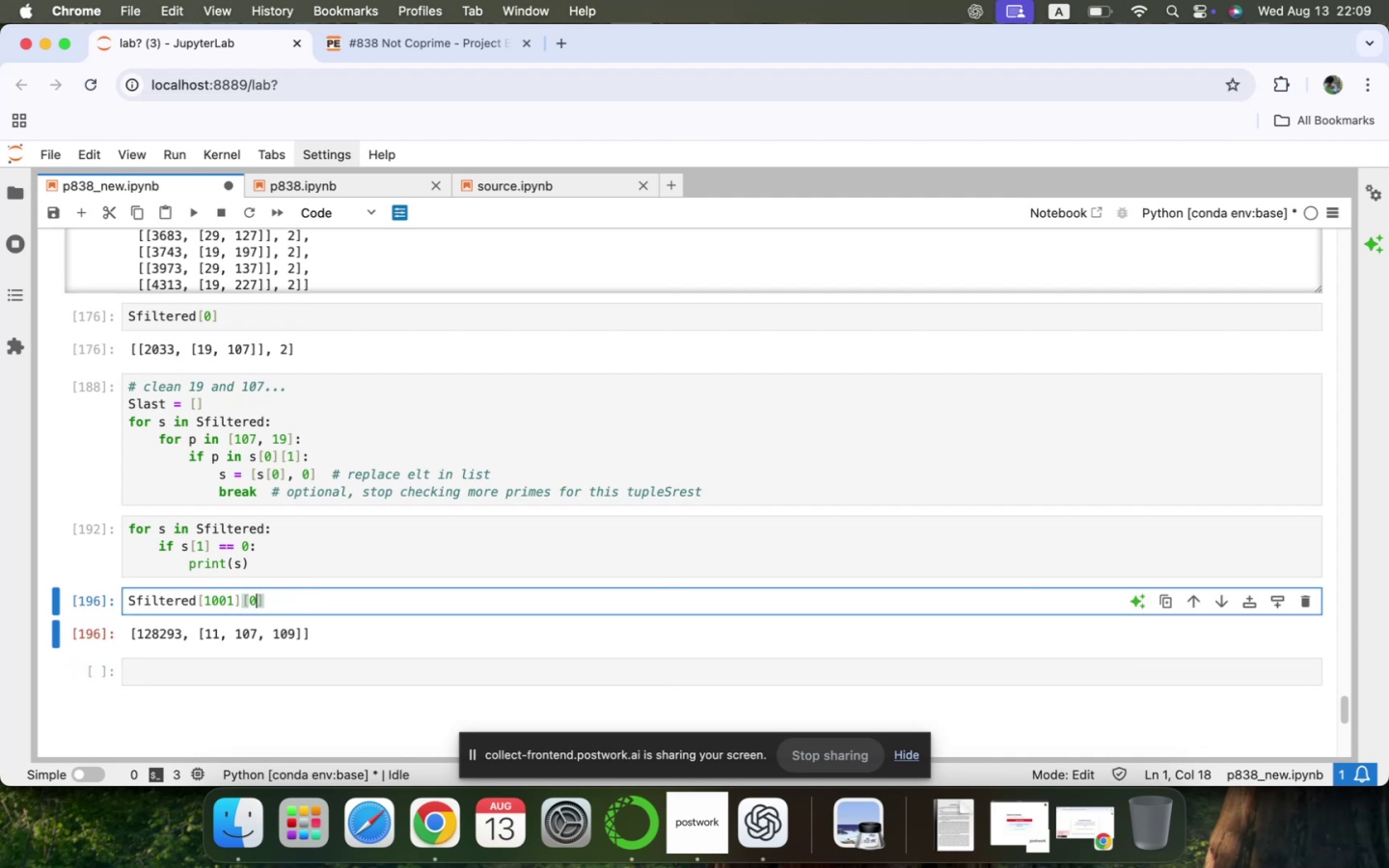 
key(Backspace)
 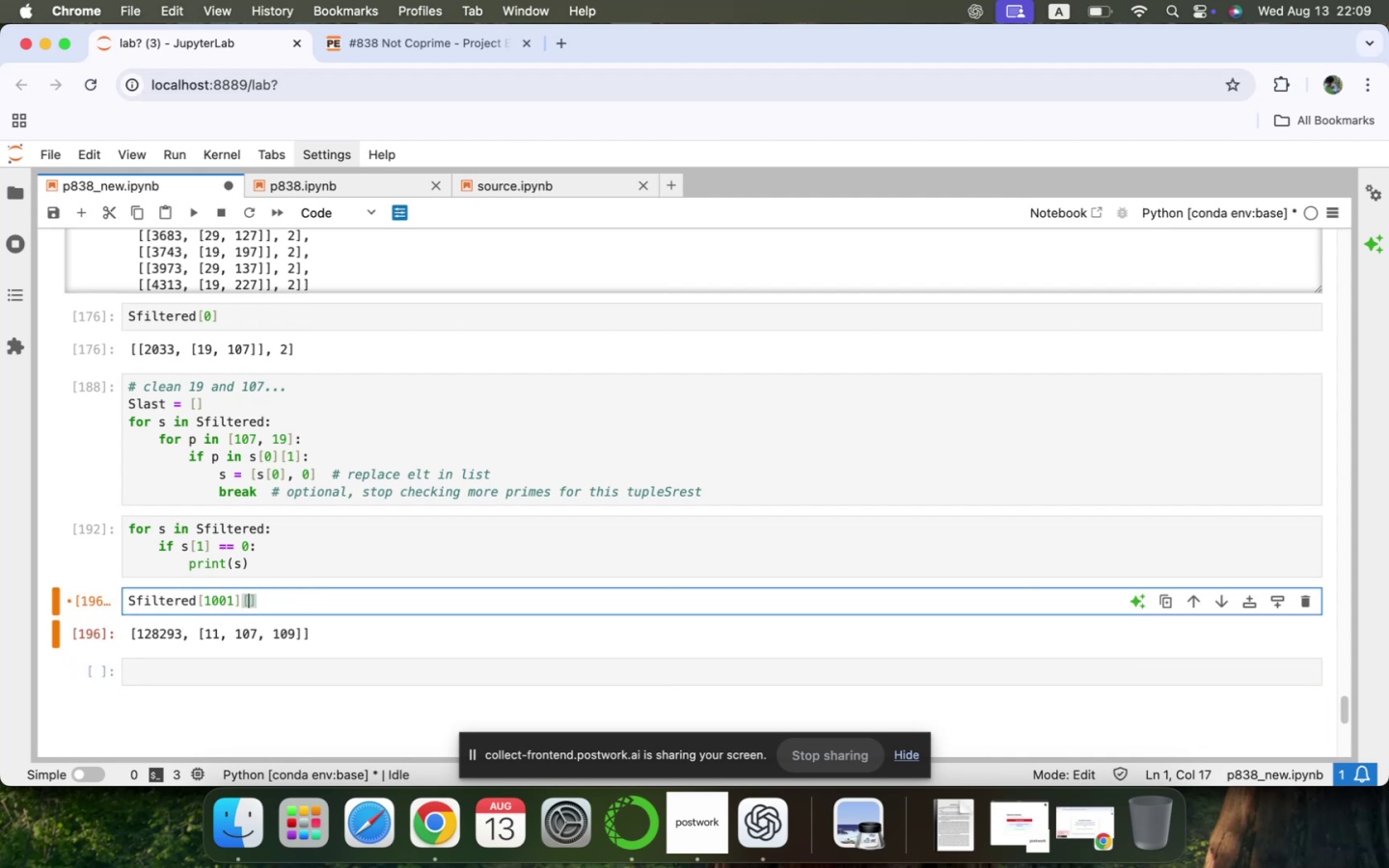 
key(1)
 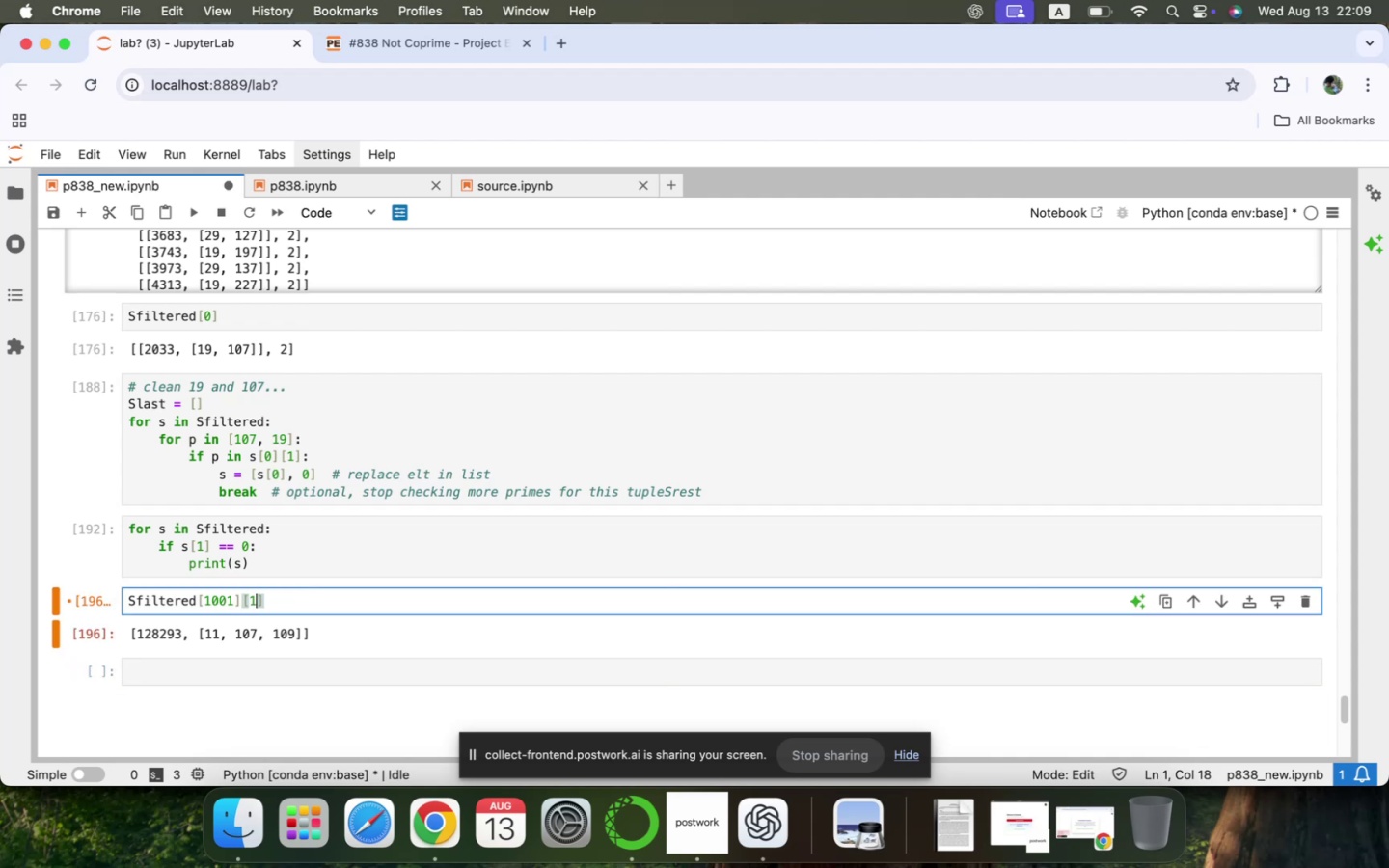 
key(Shift+ShiftLeft)
 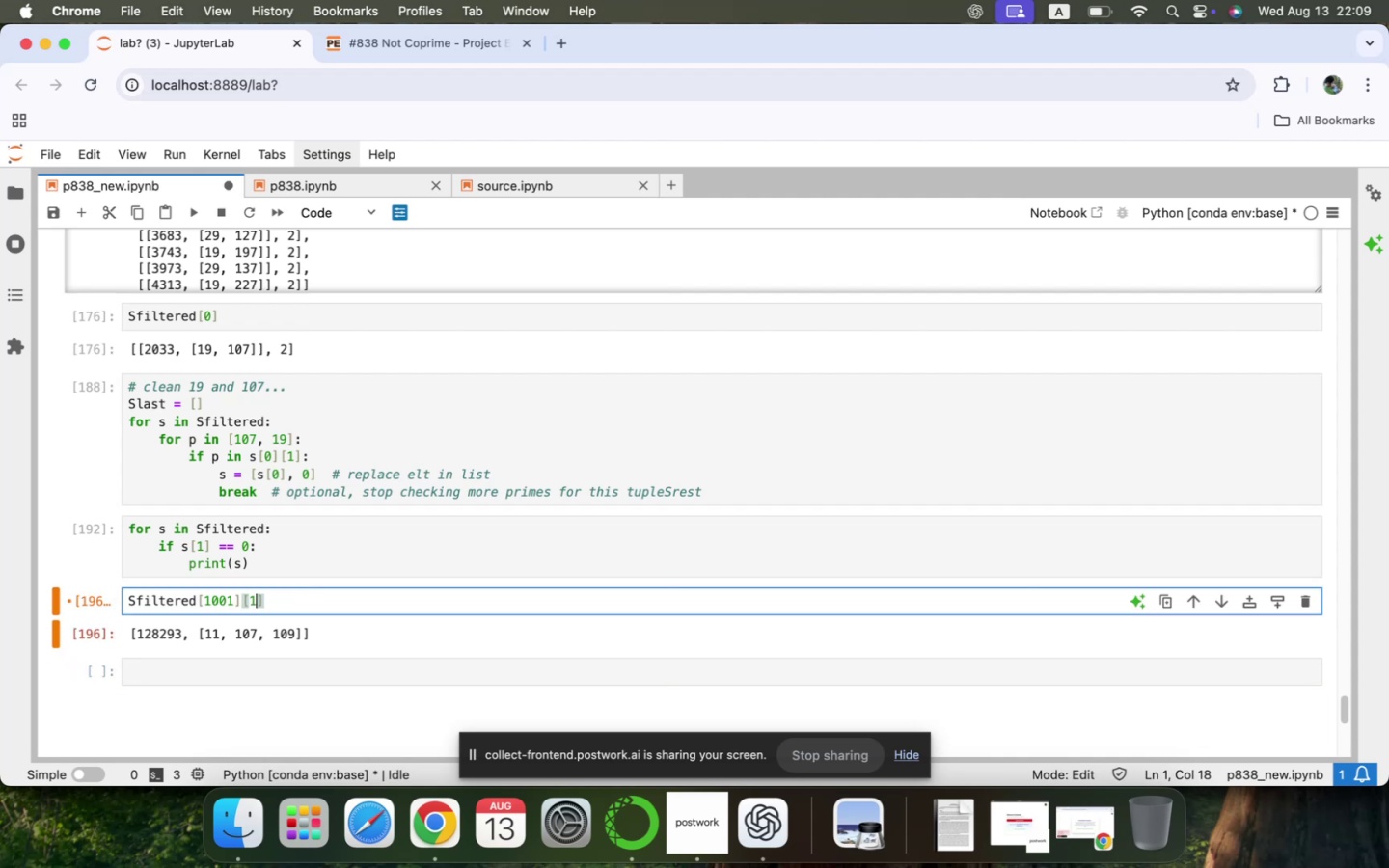 
key(Shift+Enter)
 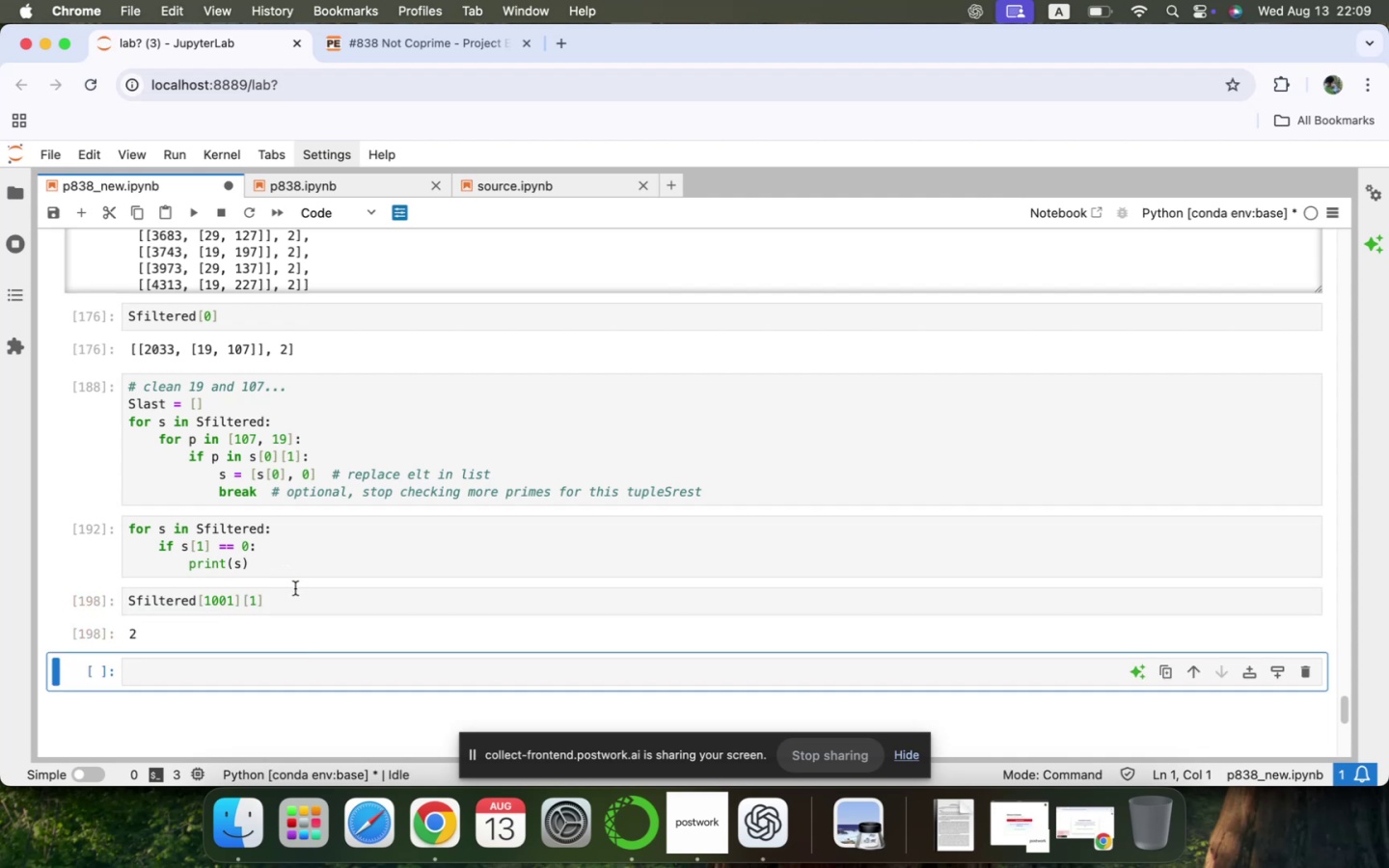 
scroll: coordinate [283, 597], scroll_direction: up, amount: 15.0
 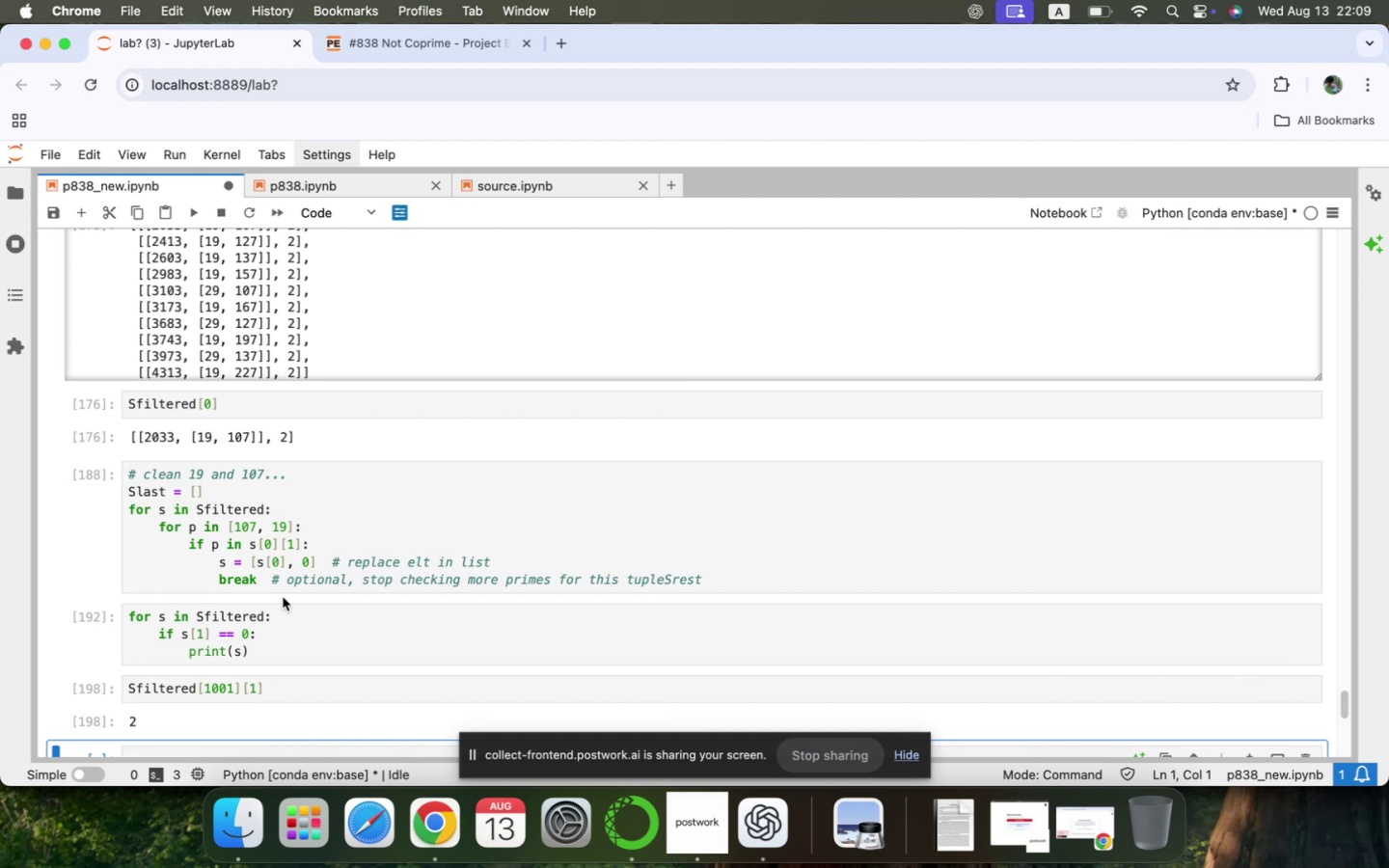 
wait(7.67)
 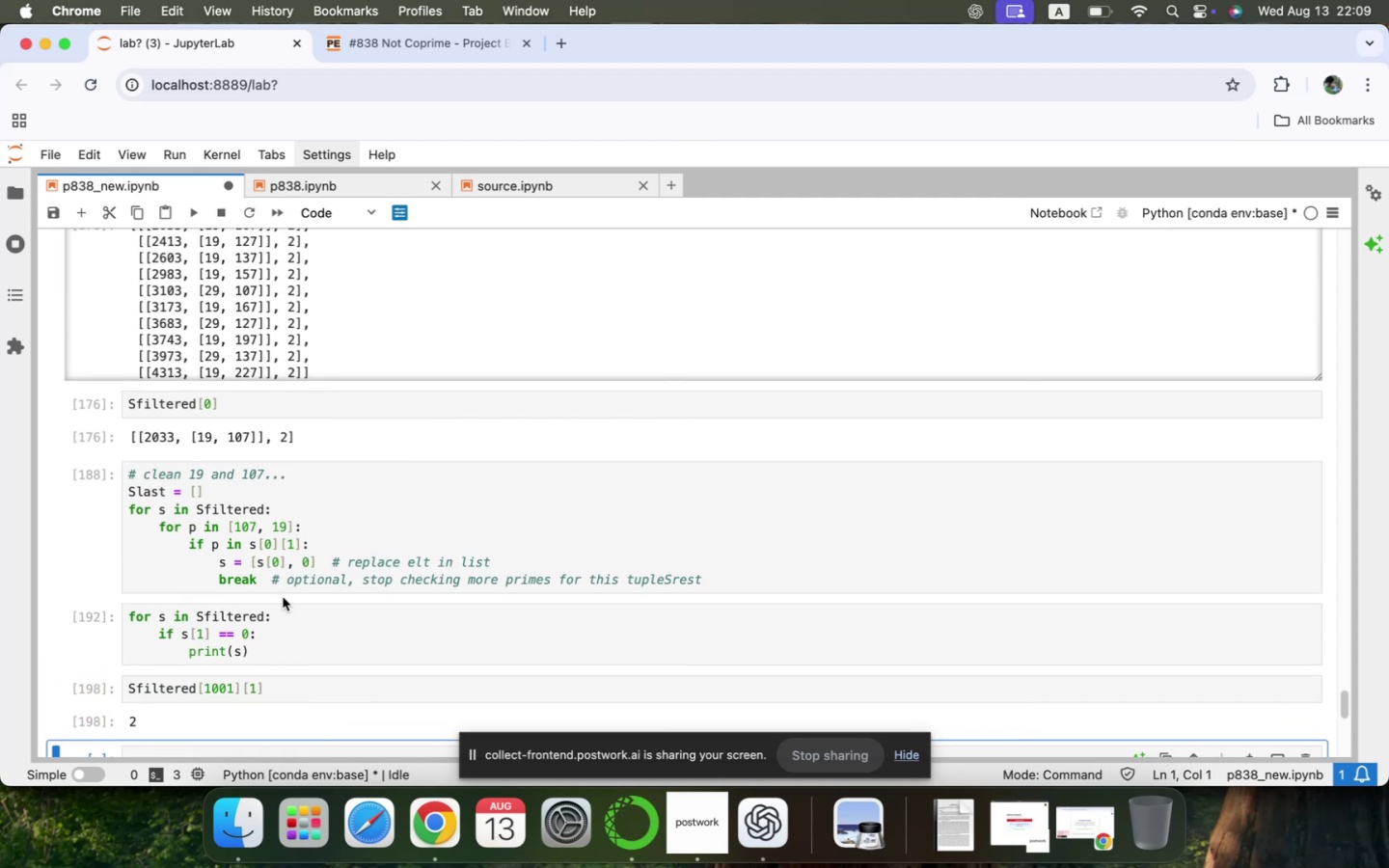 
left_click([316, 544])
 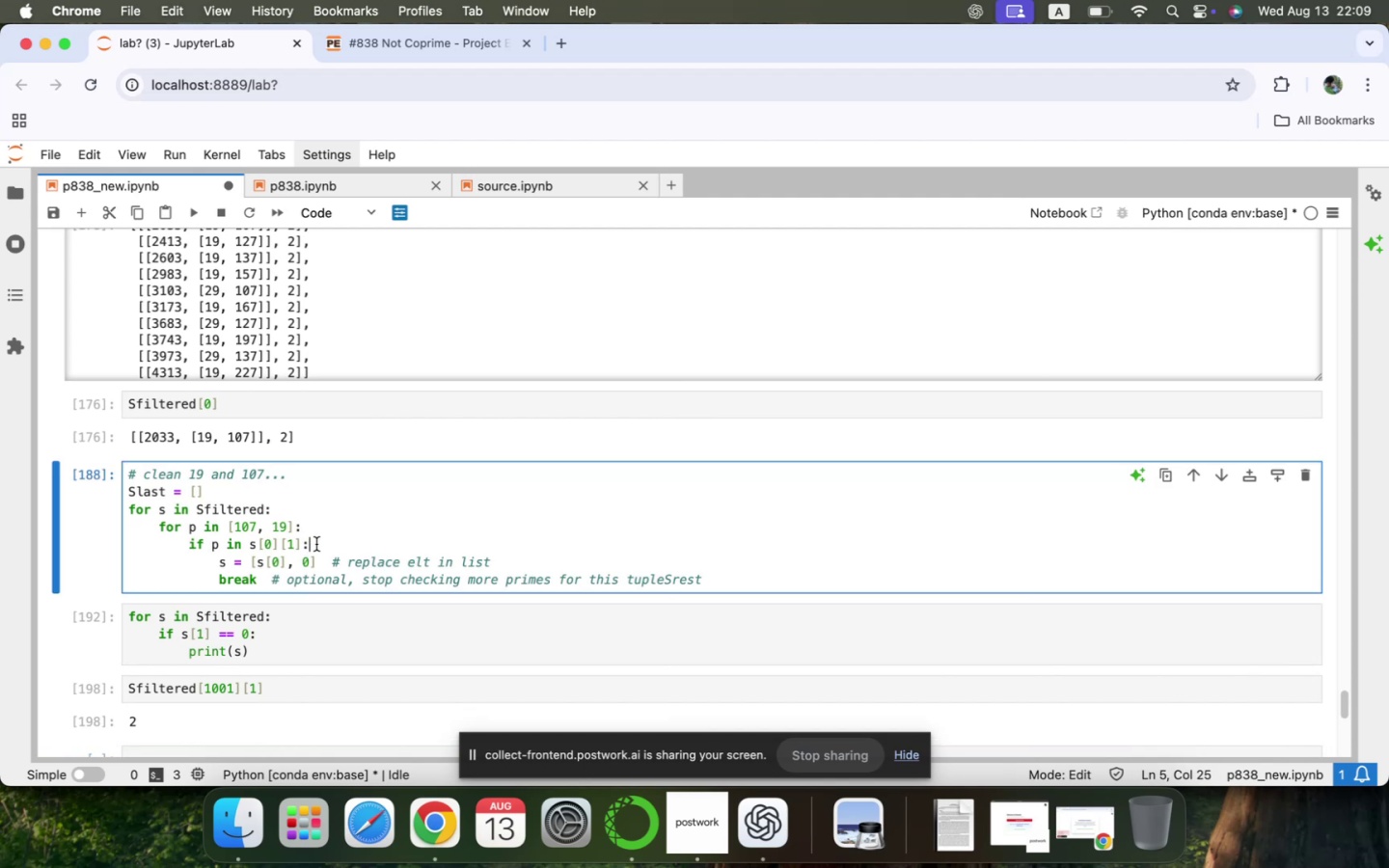 
key(Enter)
 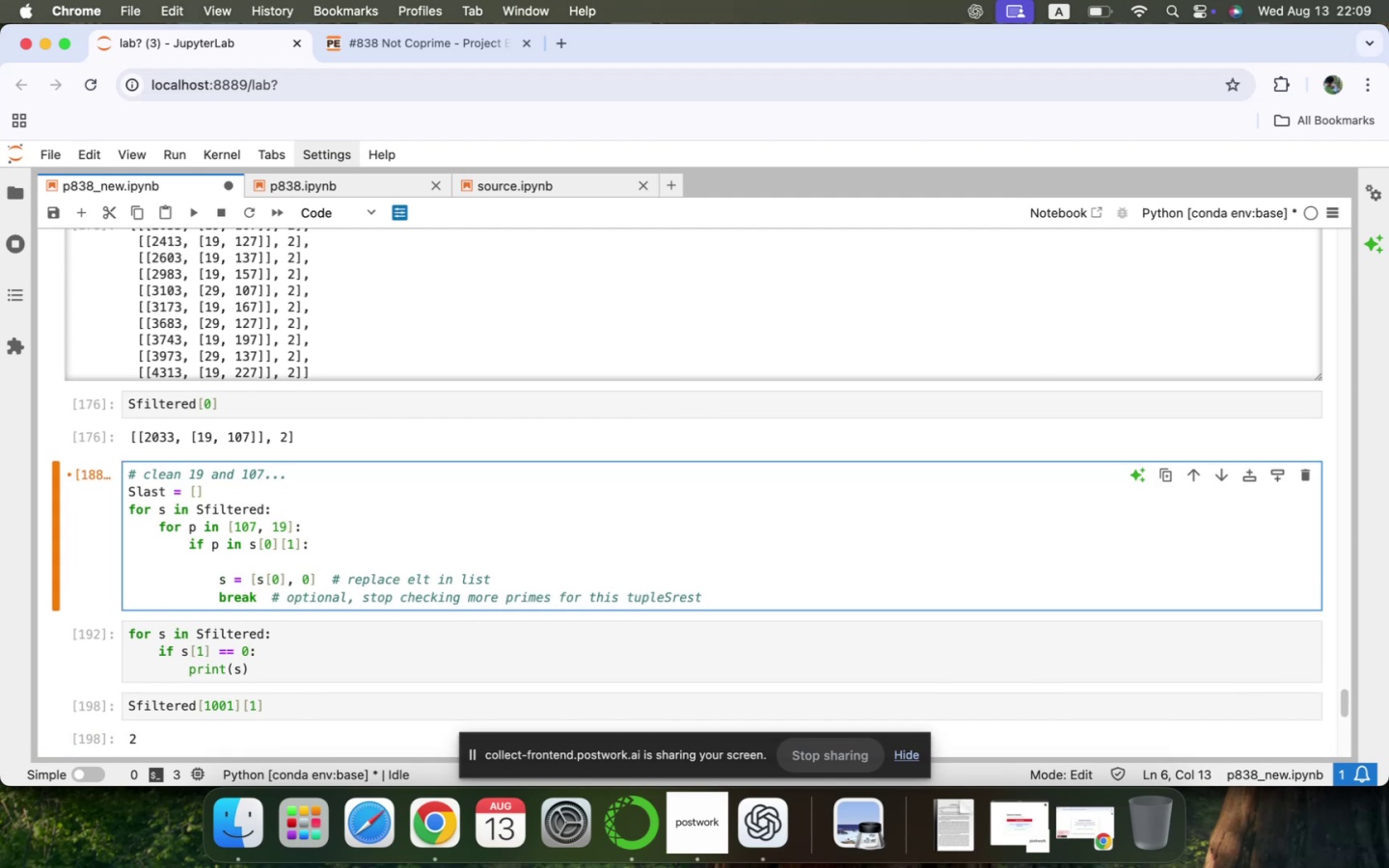 
type(print(he)
key(Backspace)
key(Backspace)
type('here)
 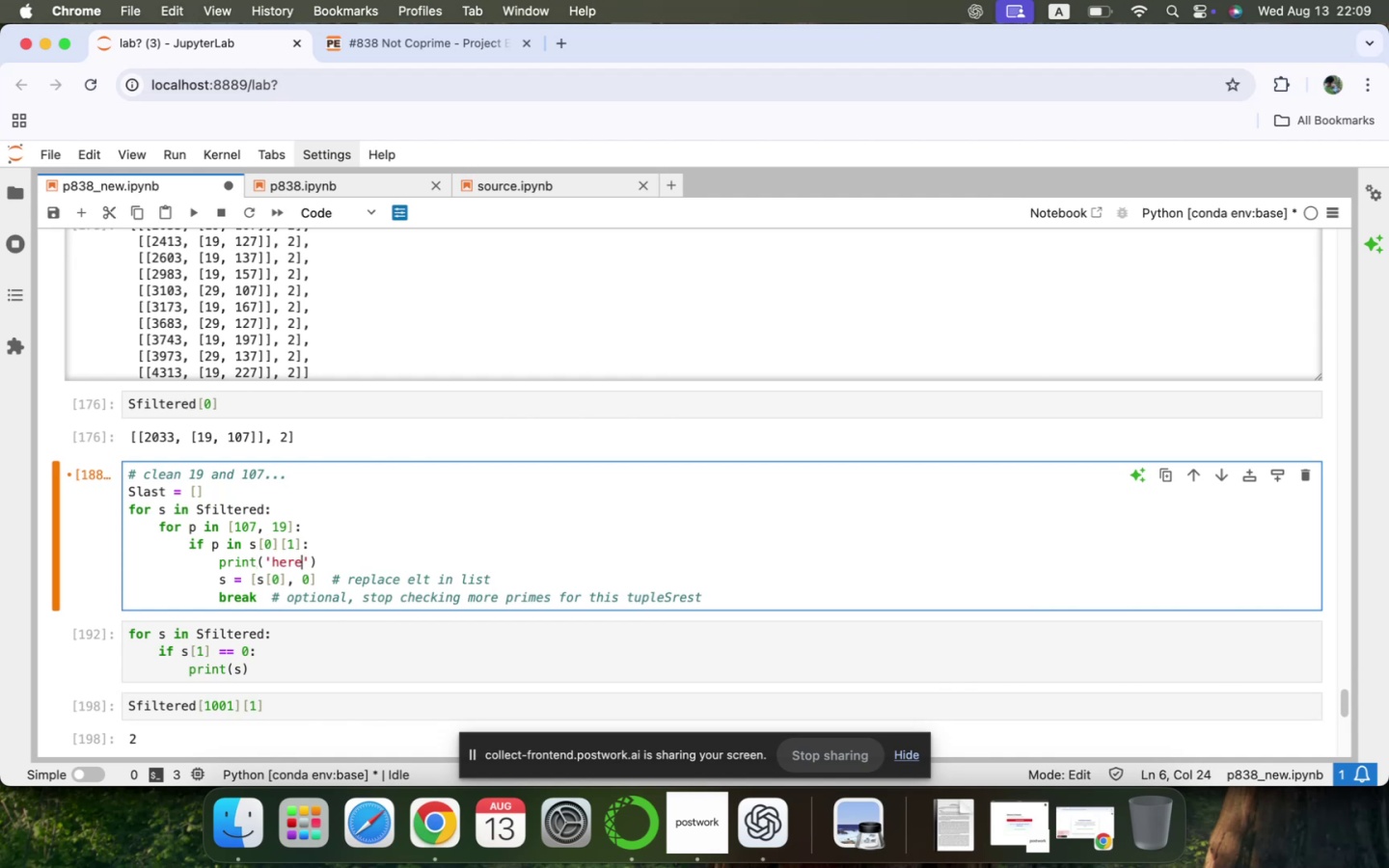 
key(Shift+Enter)
 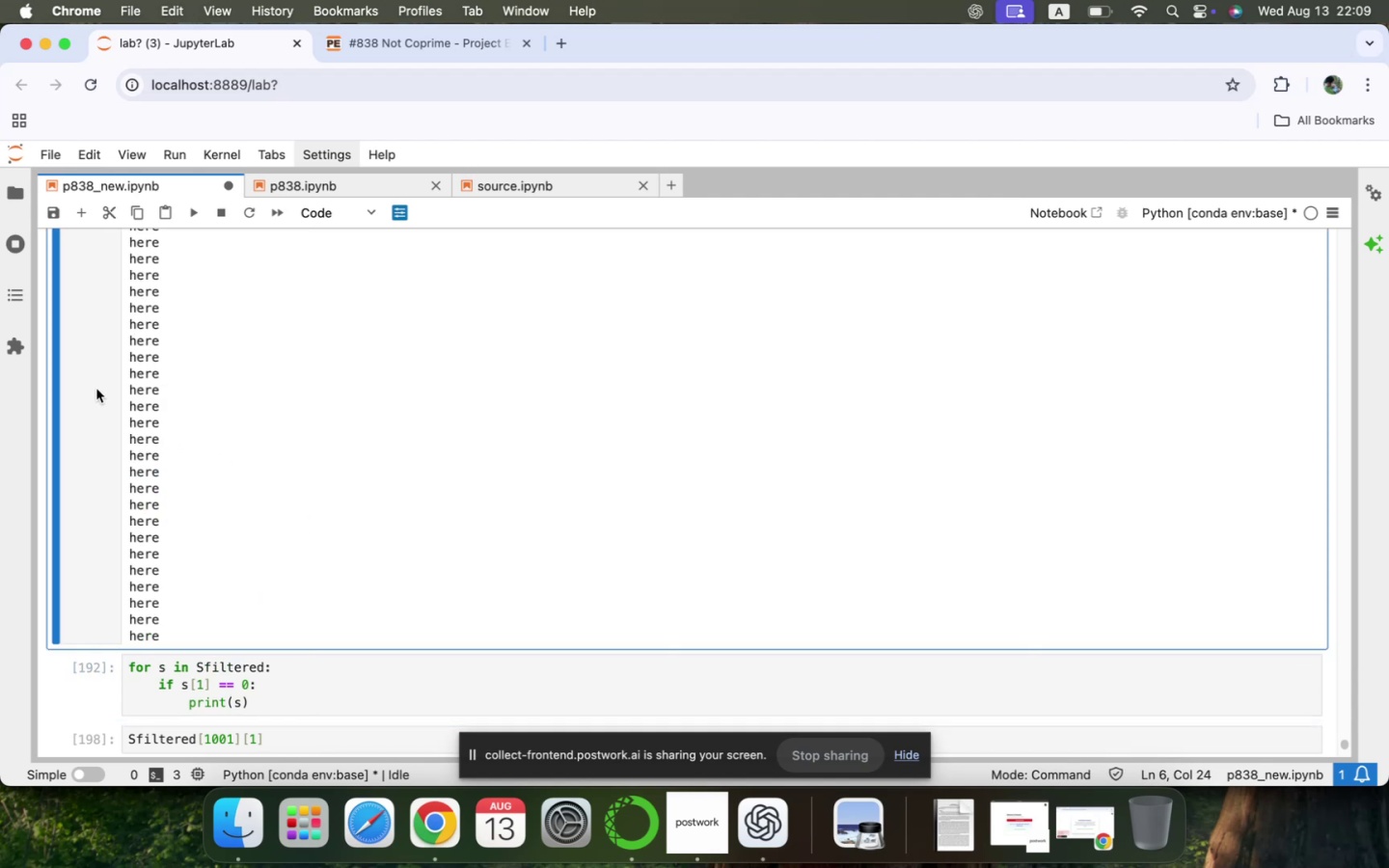 
left_click([54, 361])
 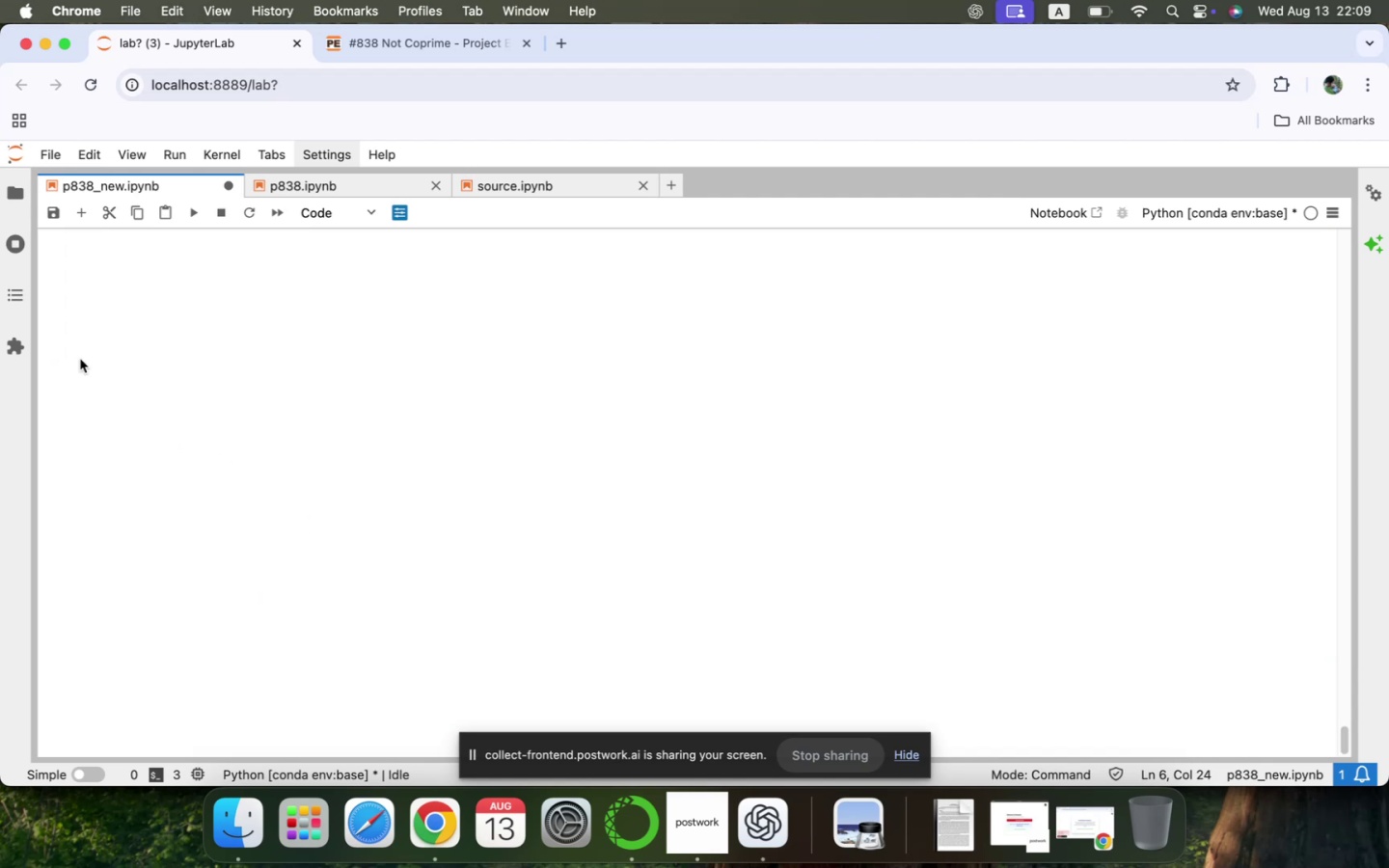 
scroll: coordinate [284, 431], scroll_direction: up, amount: 40.0
 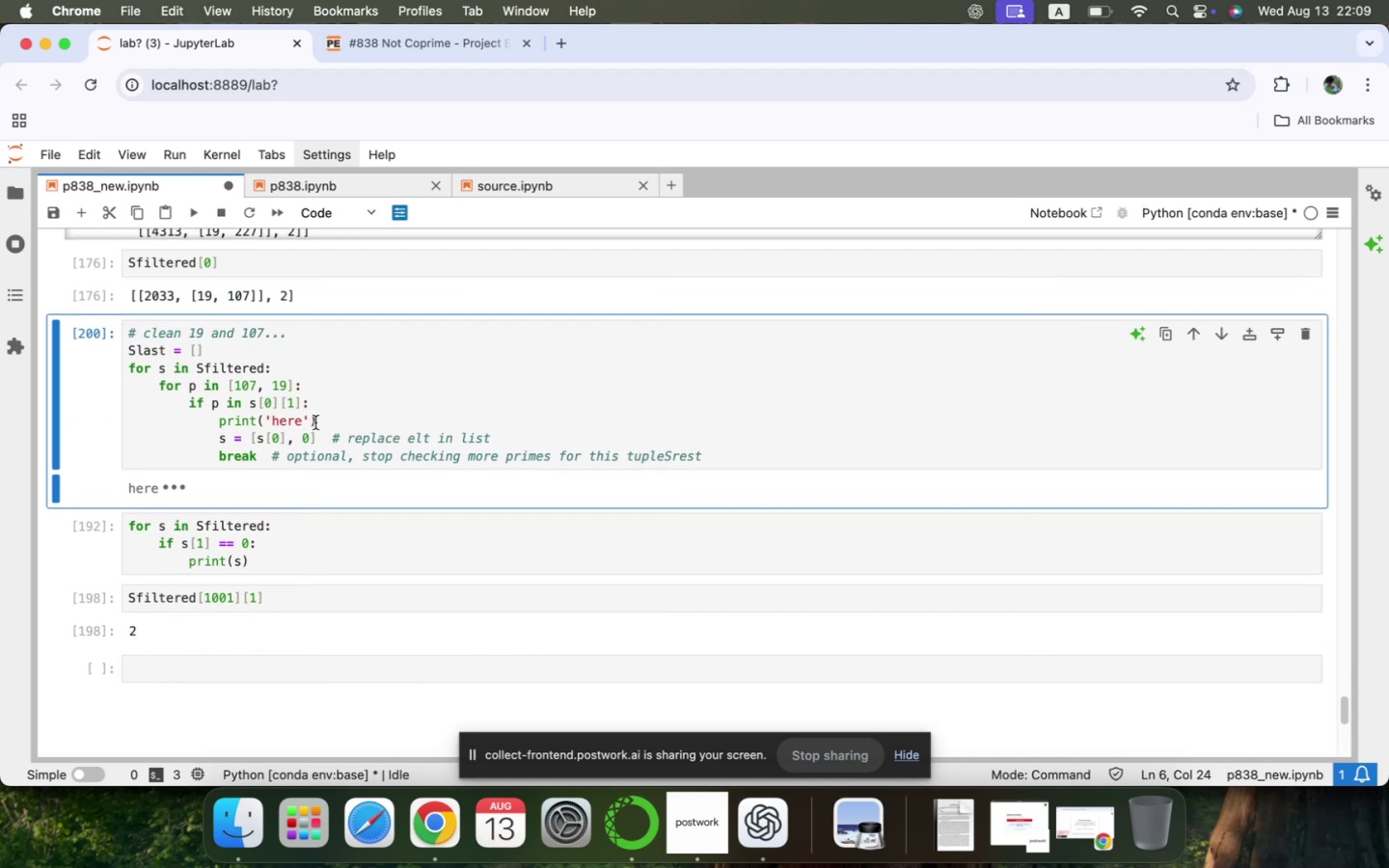 
left_click([505, 439])
 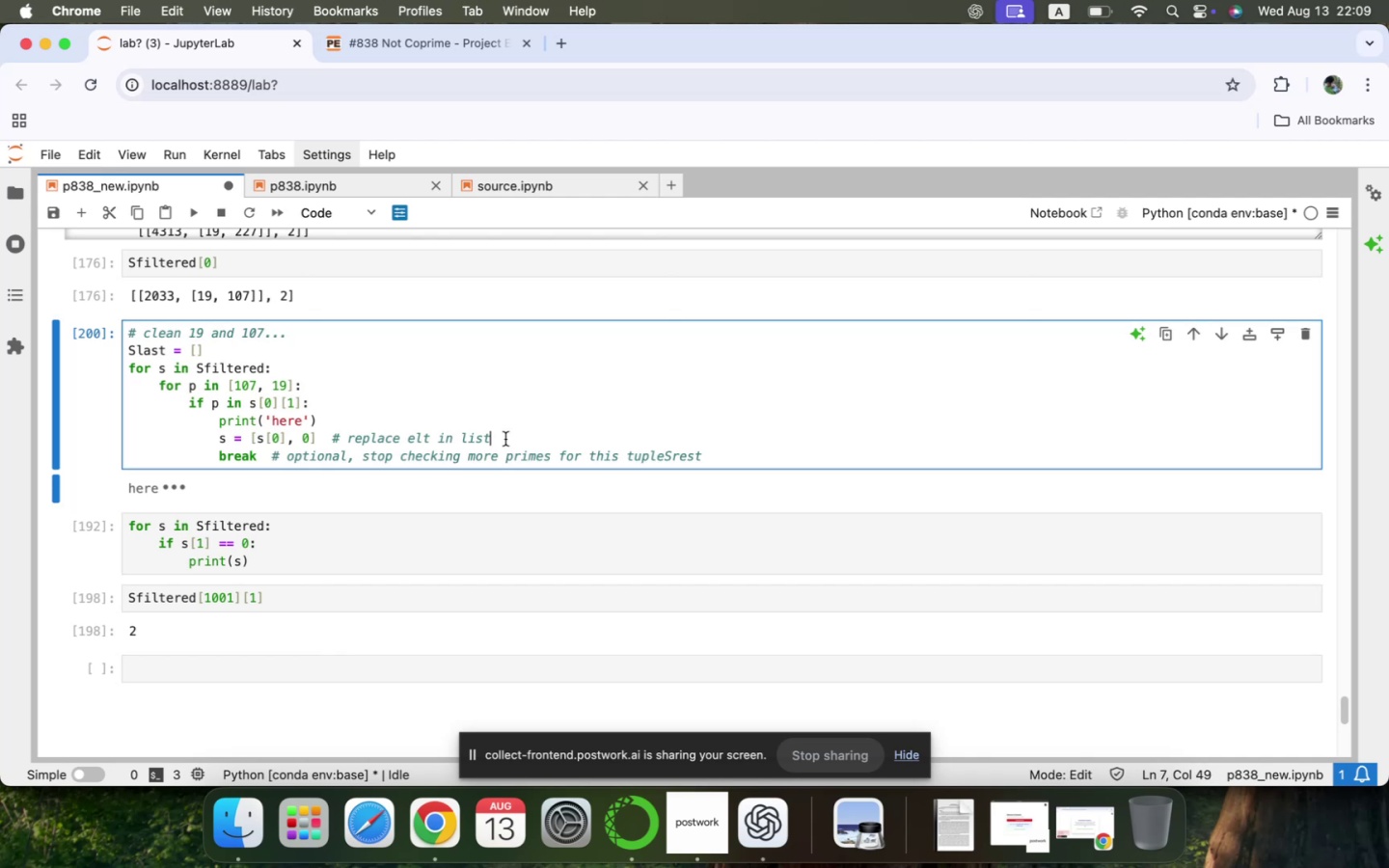 
key(Enter)
 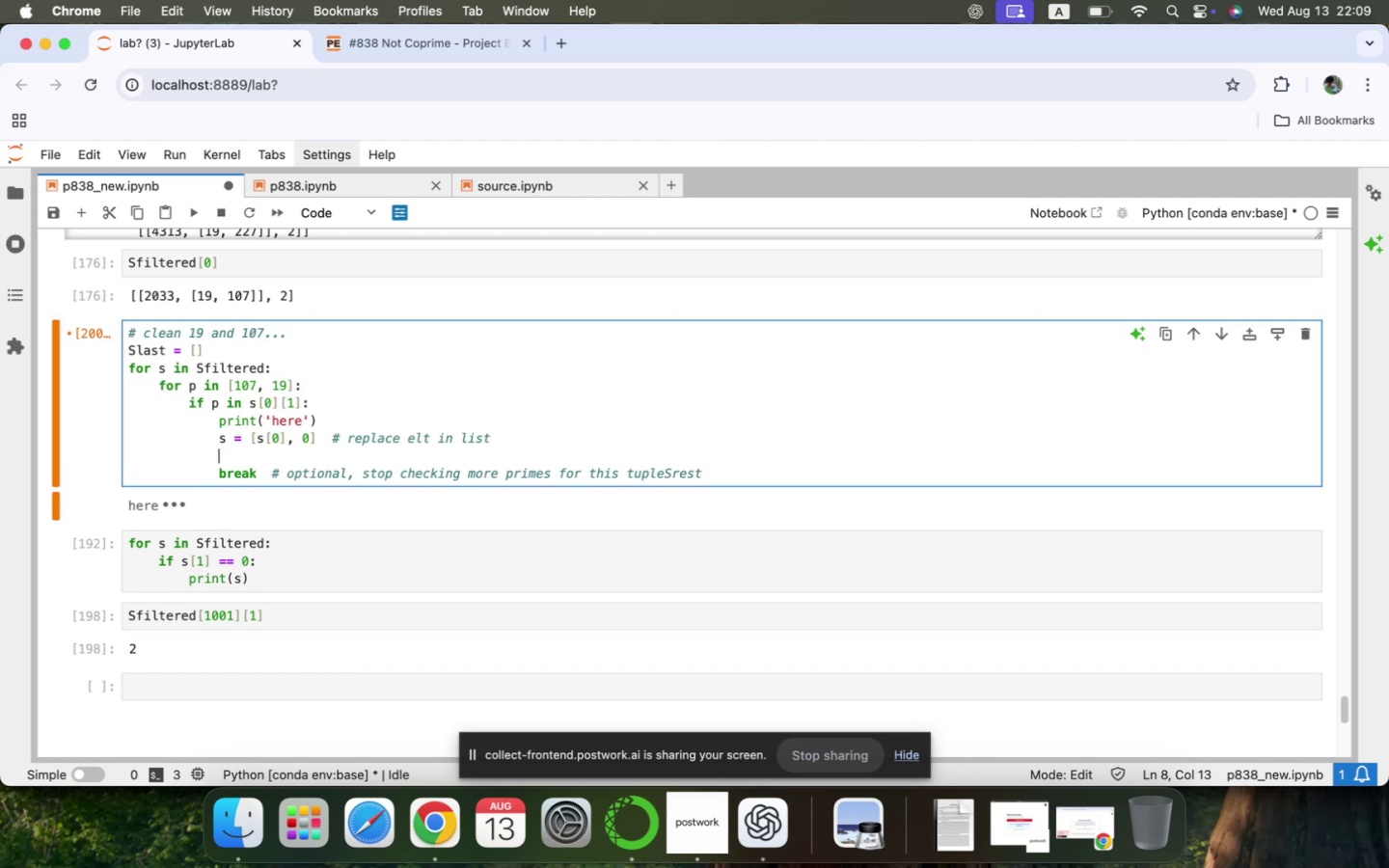 
type(print(s)
 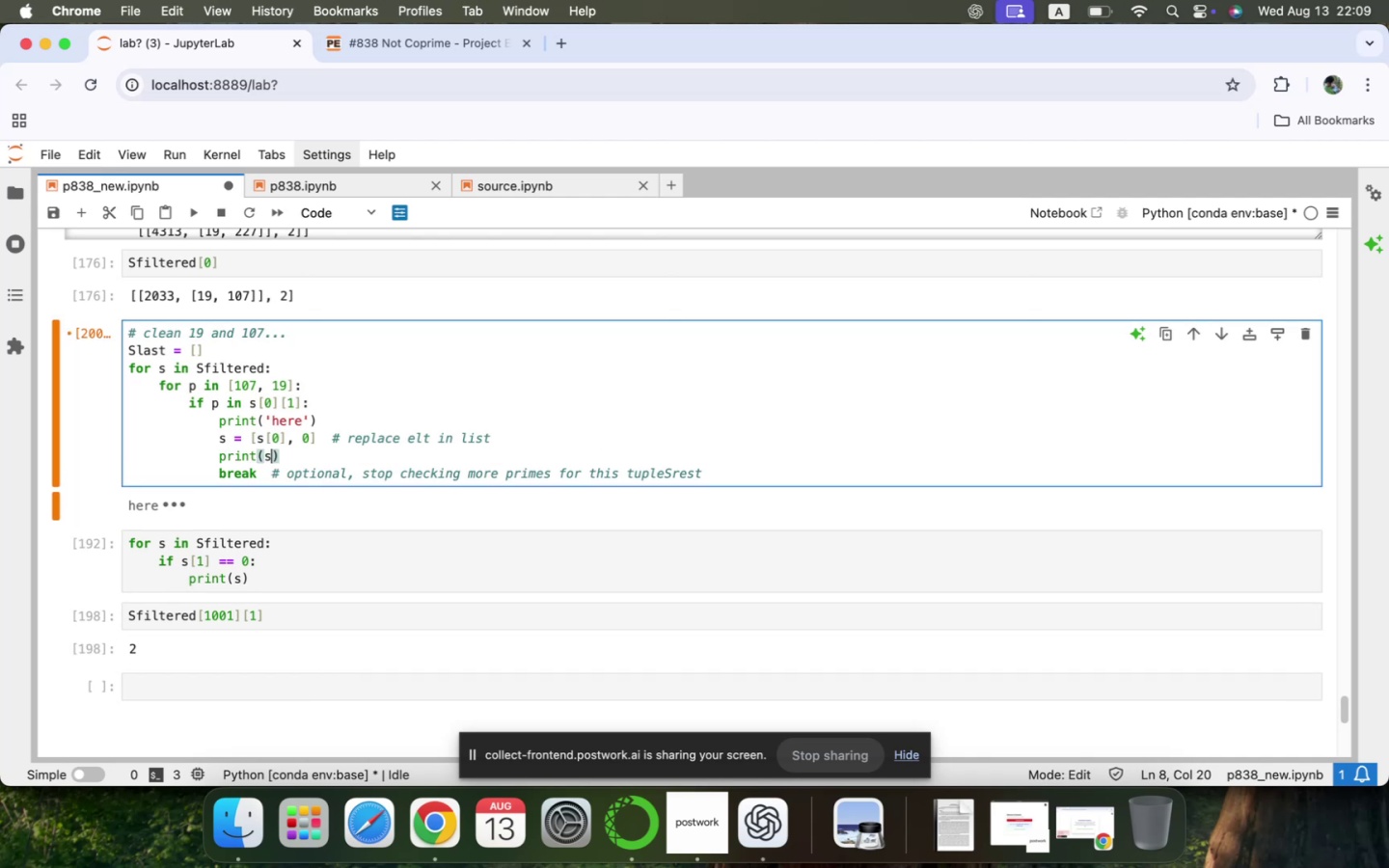 
key(Shift+Enter)
 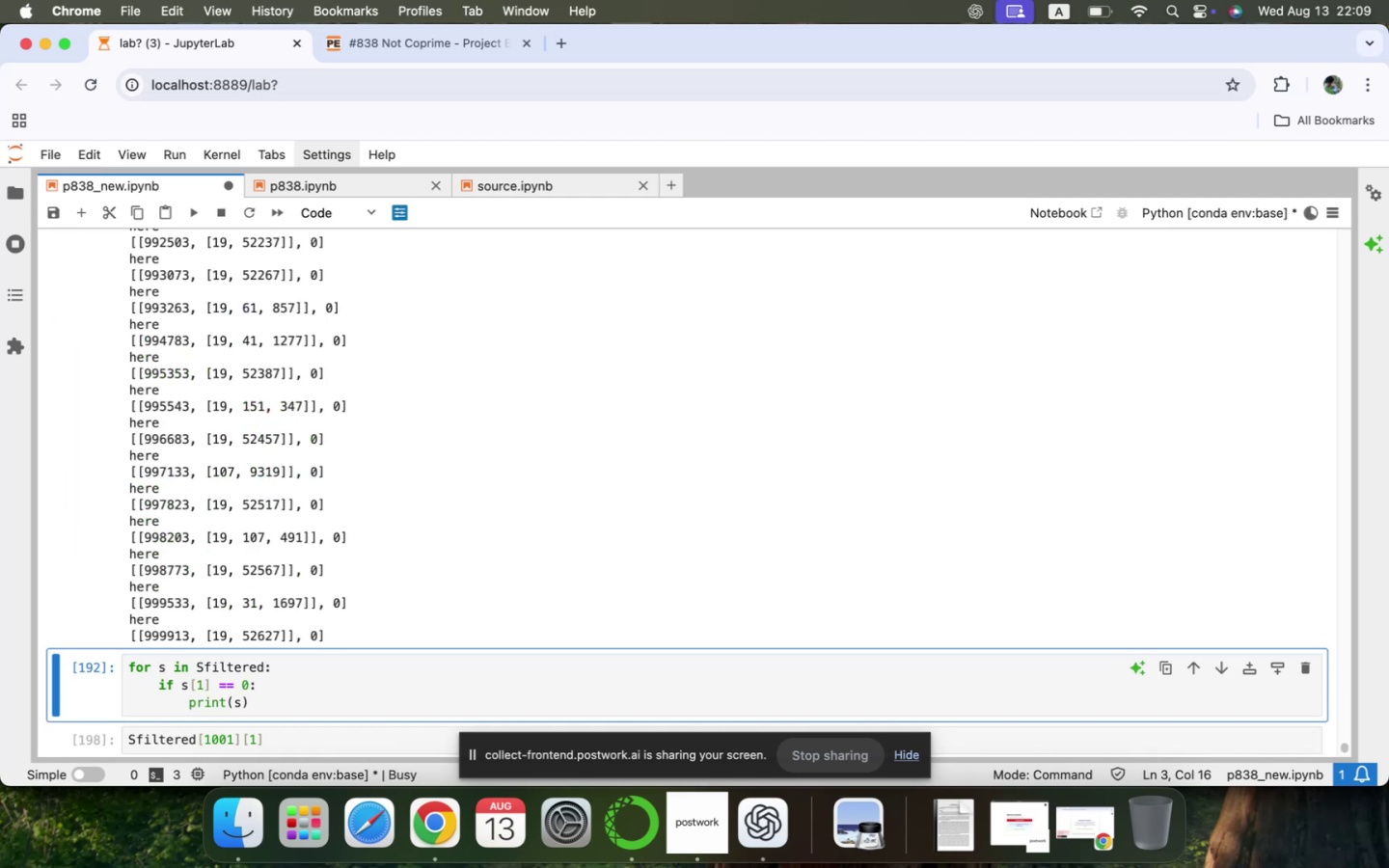 
scroll: coordinate [505, 439], scroll_direction: up, amount: 3.0
 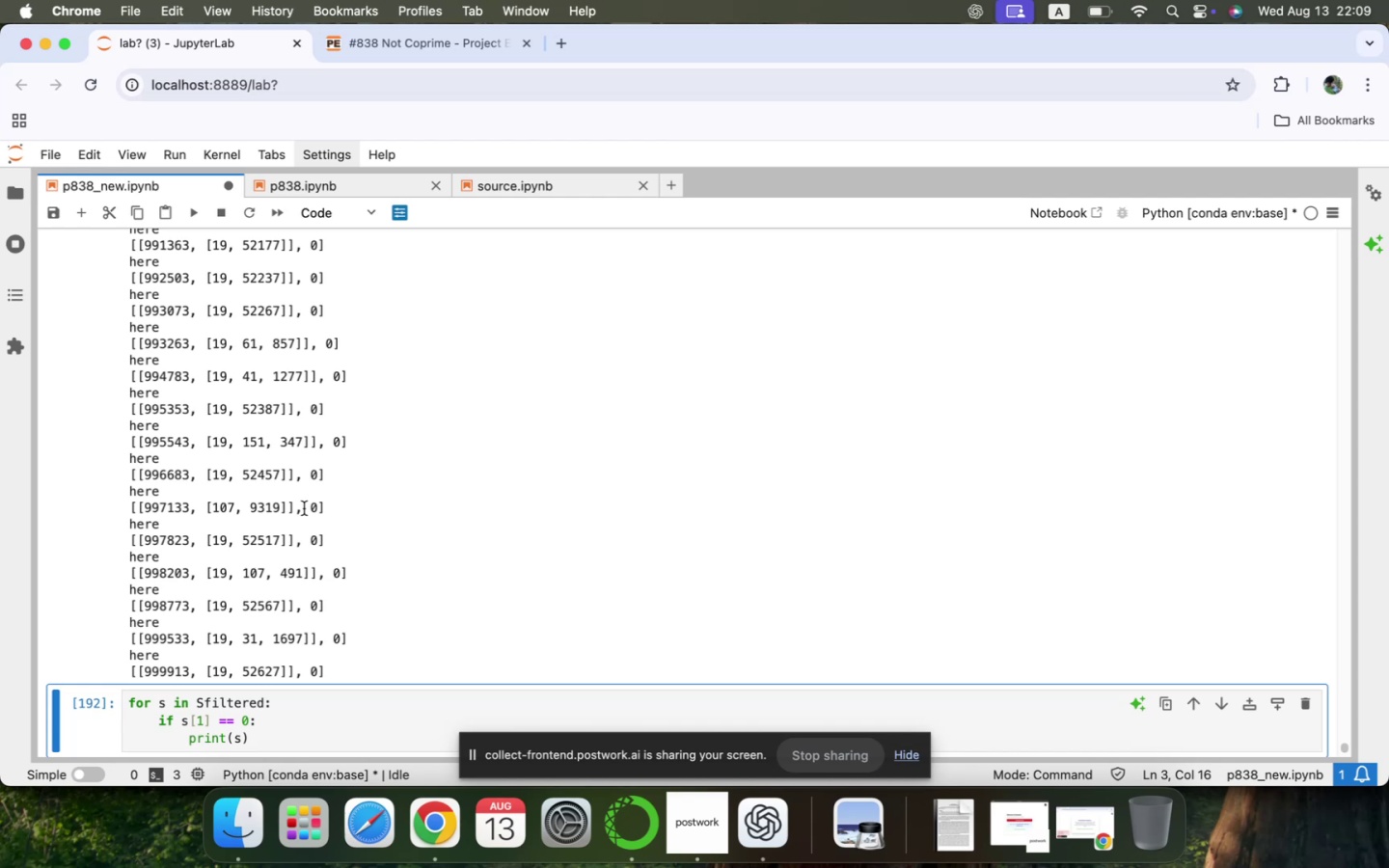 
left_click([208, 457])
 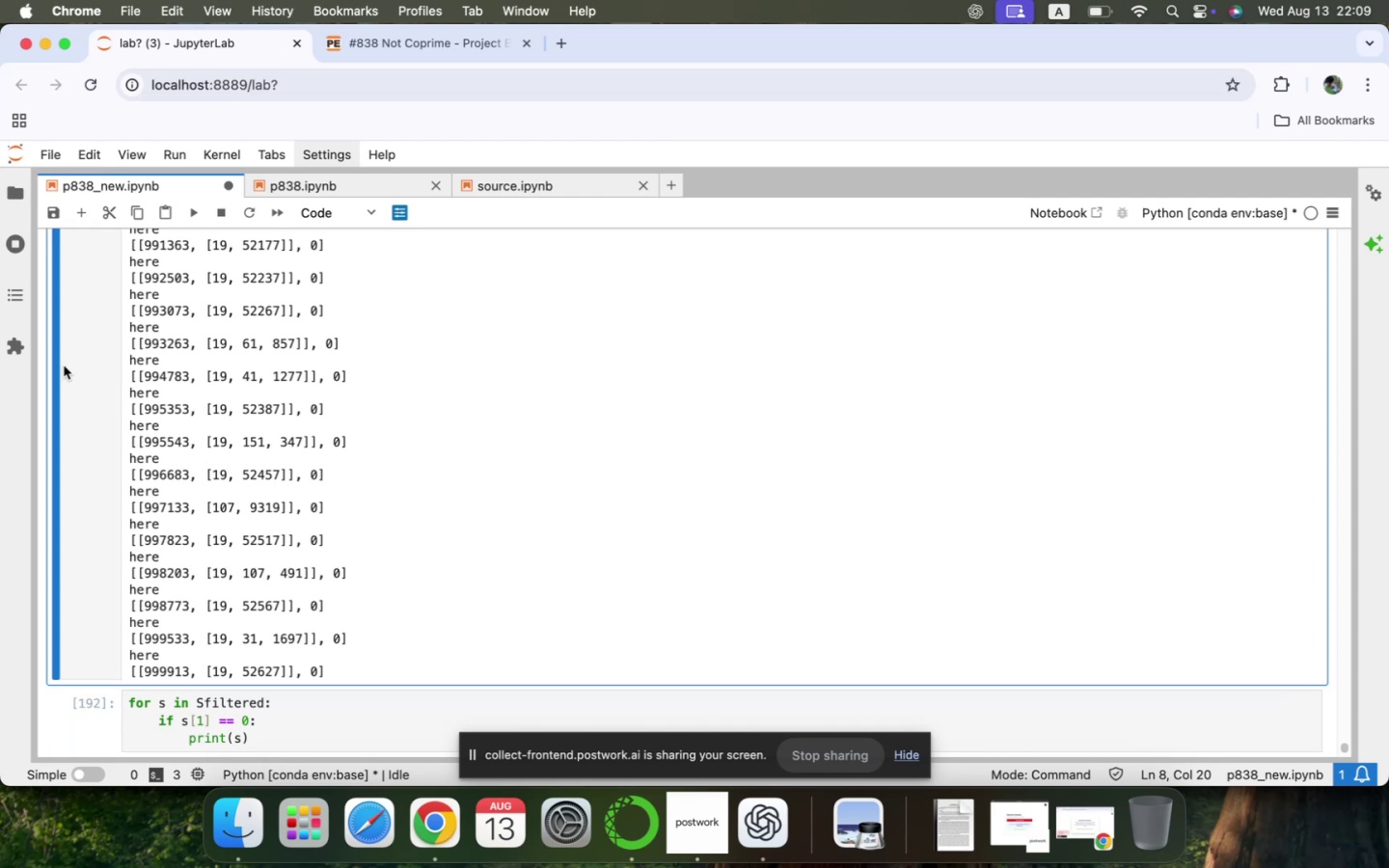 
left_click([58, 364])
 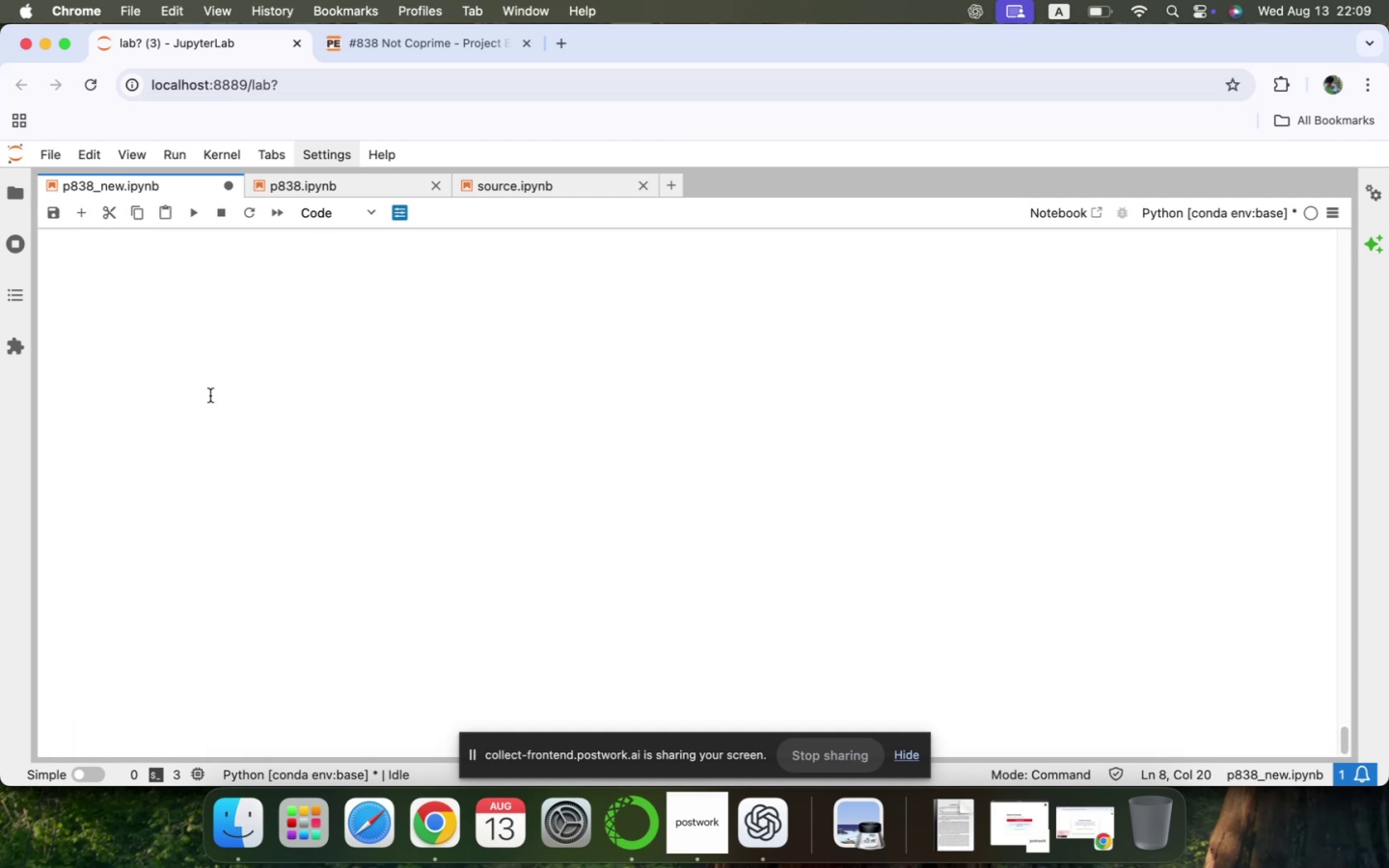 
scroll: coordinate [242, 419], scroll_direction: up, amount: 30.0
 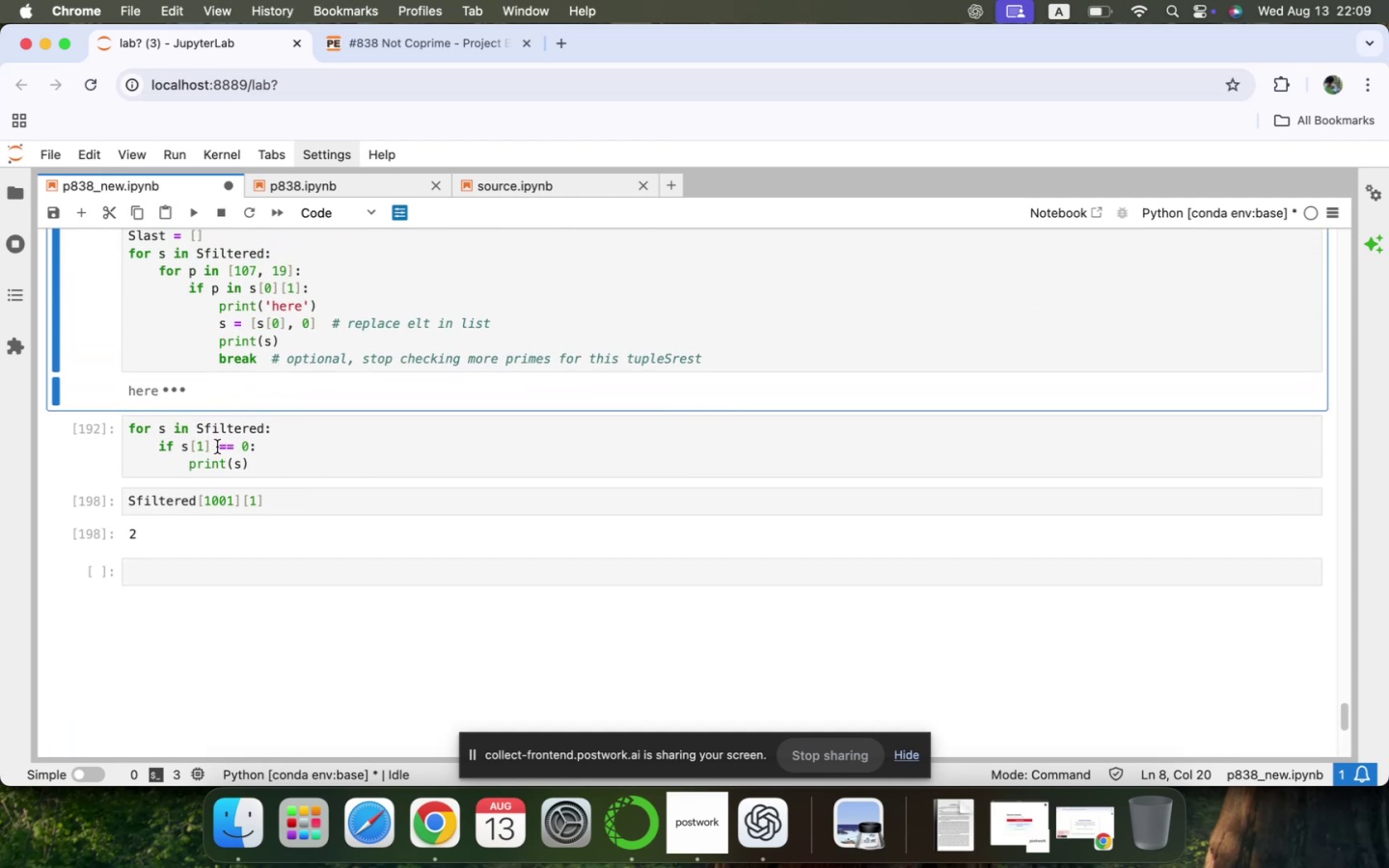 
wait(5.27)
 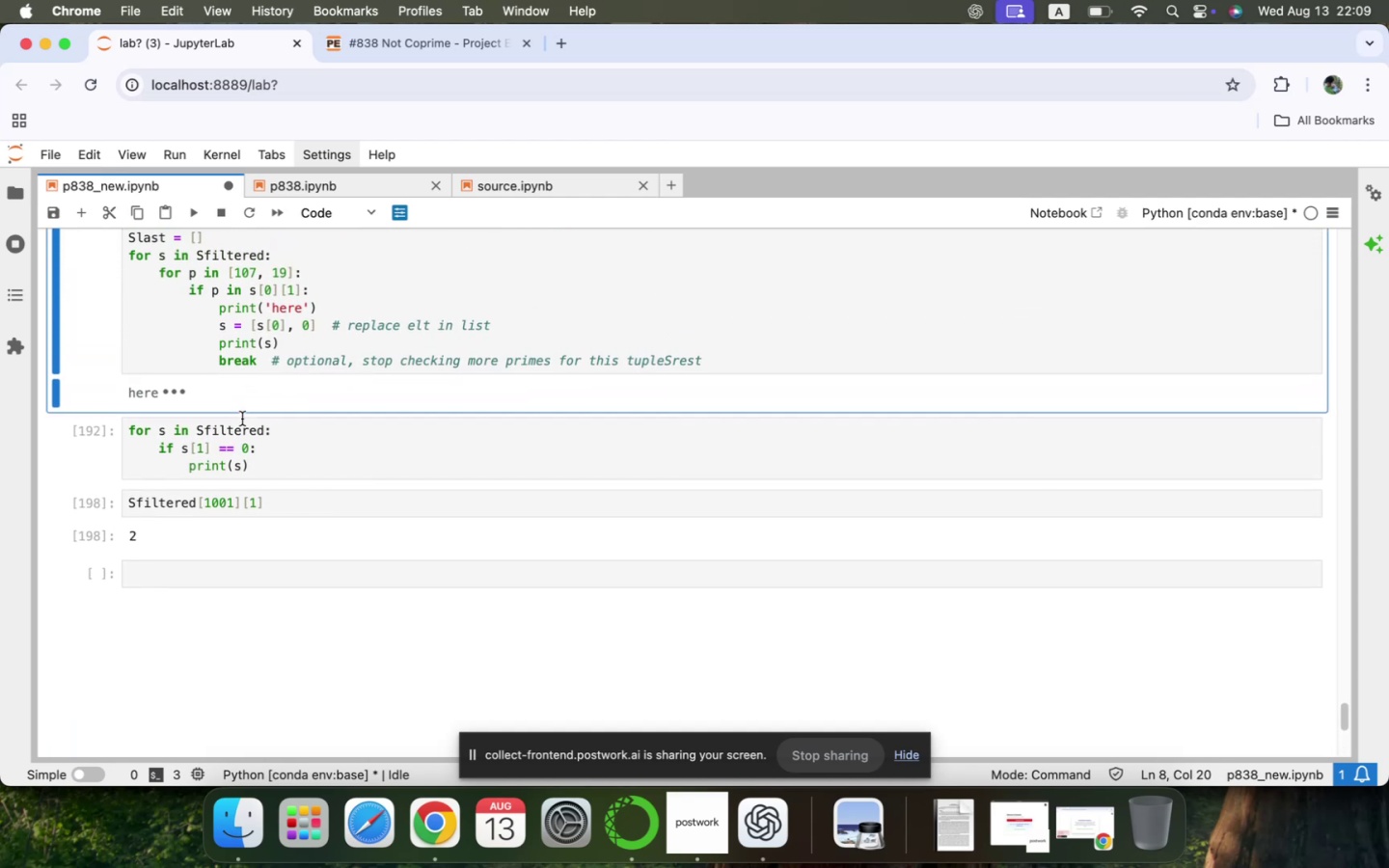 
left_click([181, 445])
 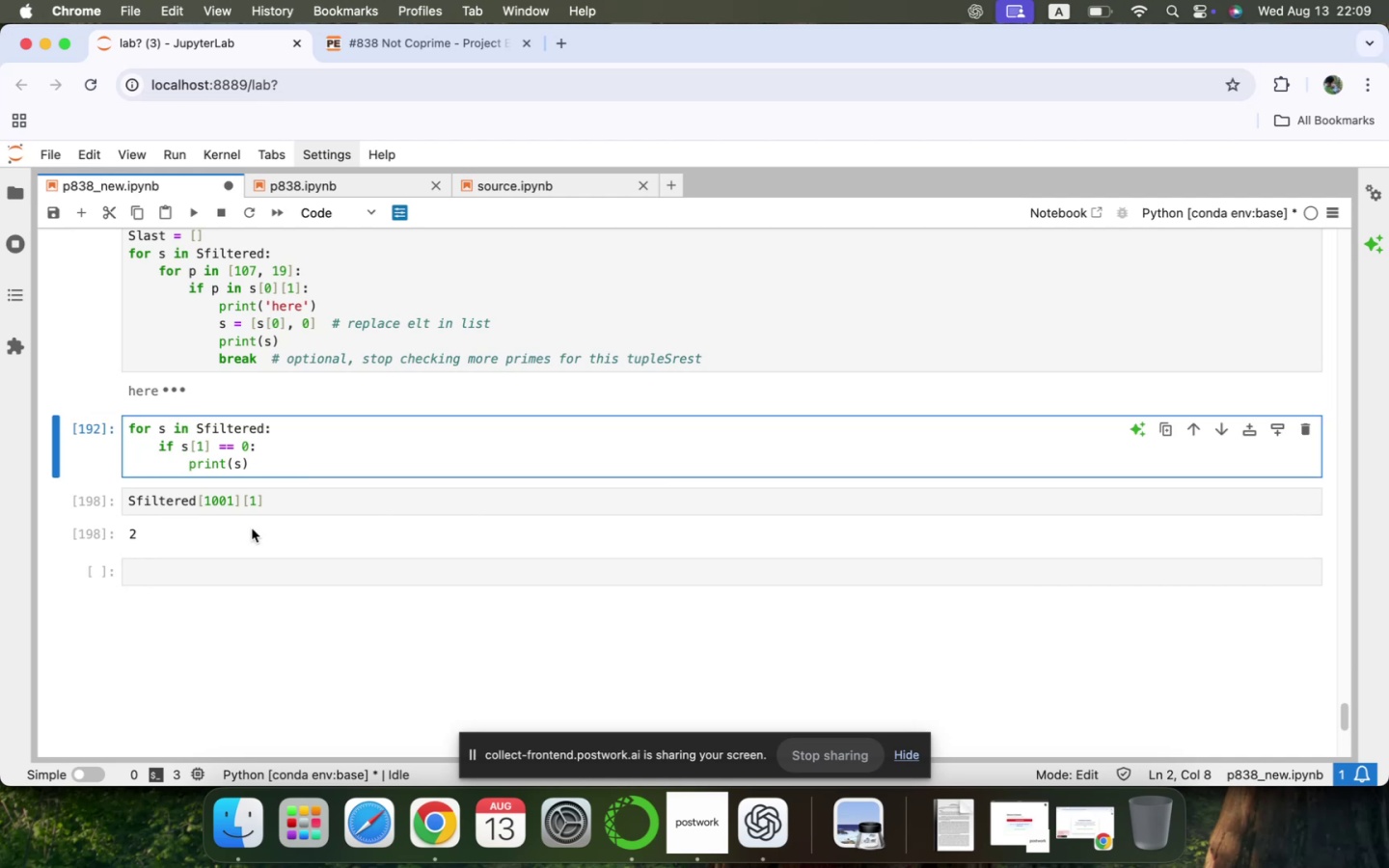 
key(Backspace)
key(Backspace)
key(Backspace)
type(print()
 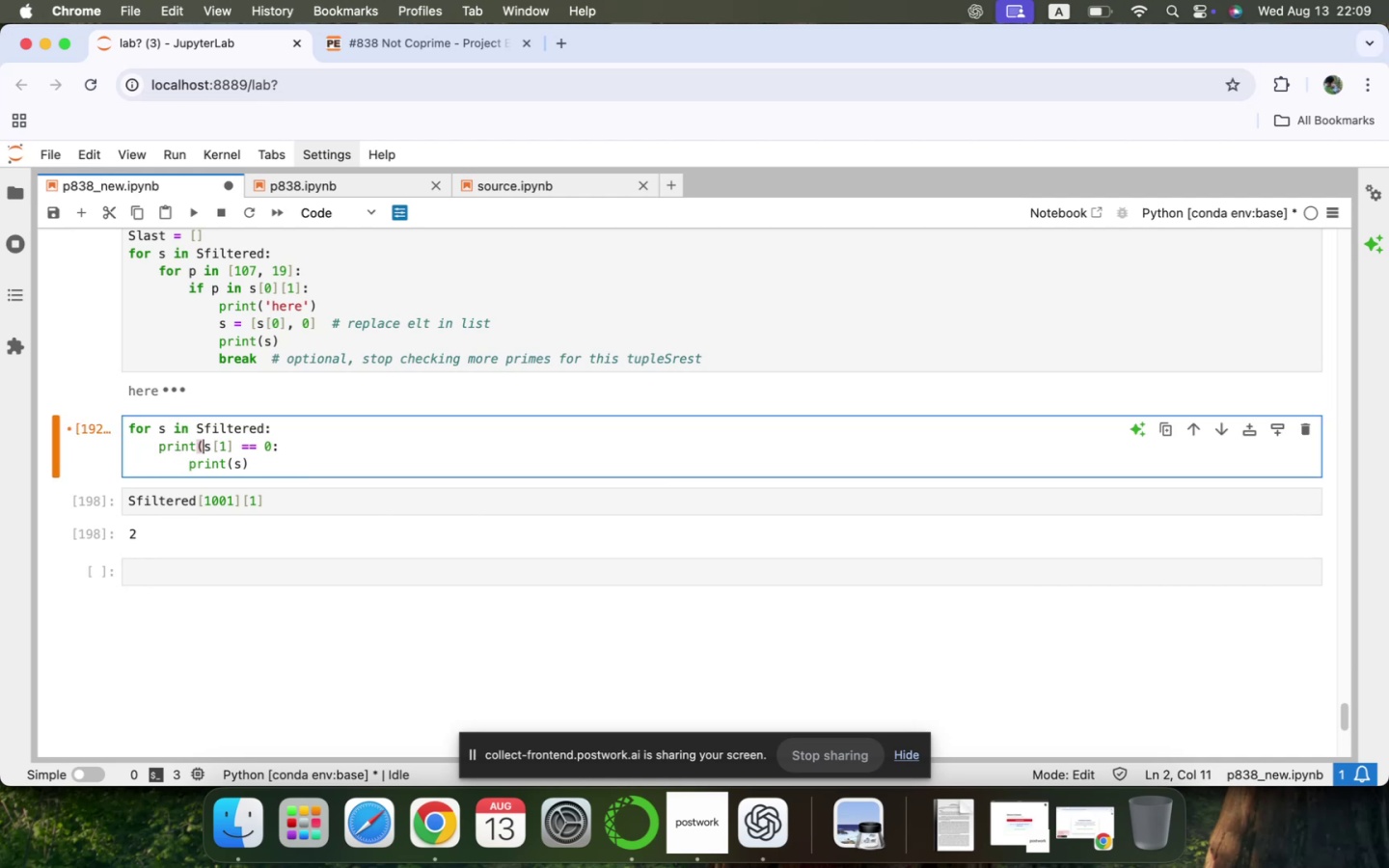 
key(ArrowRight)
 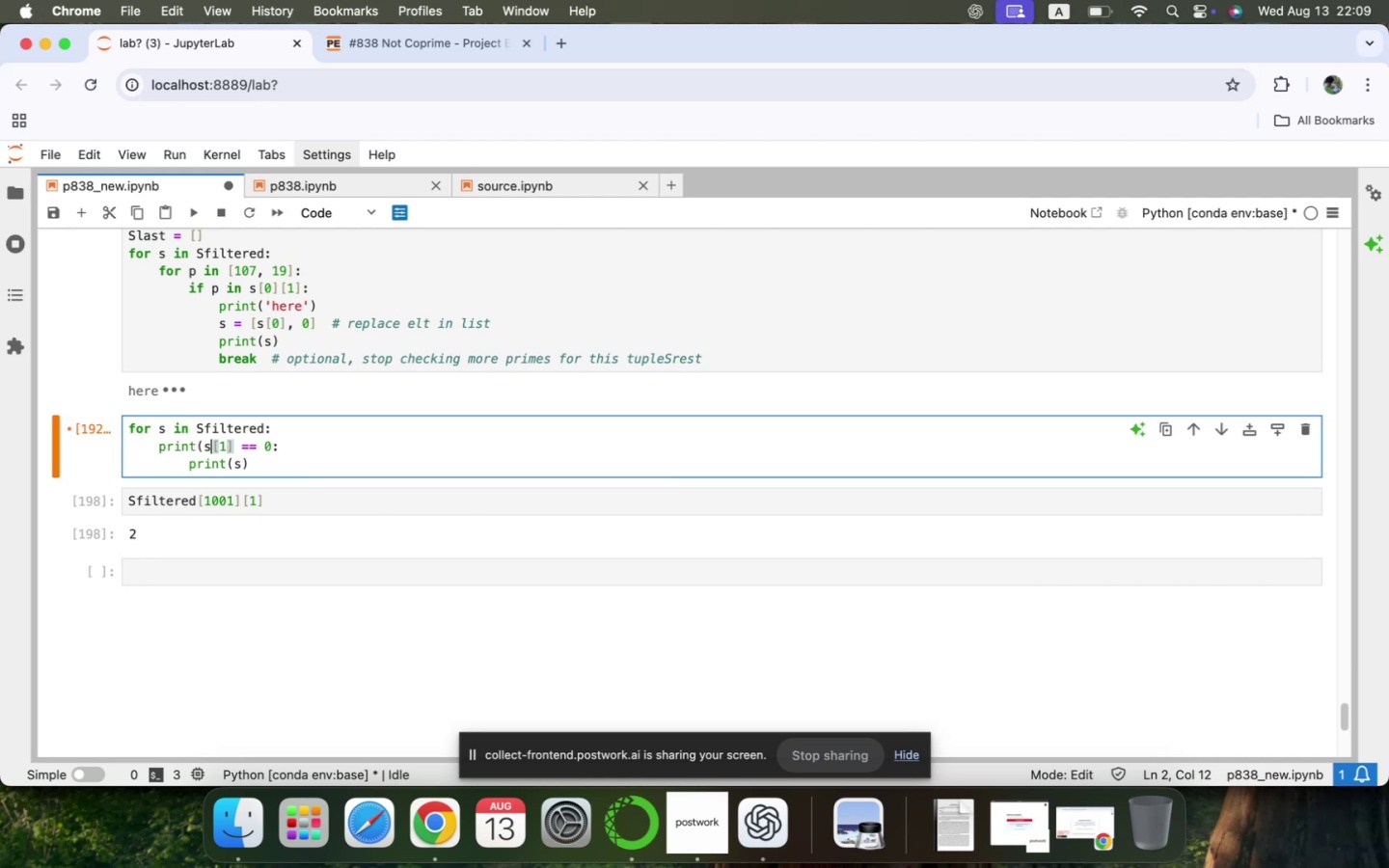 
key(ArrowRight)
 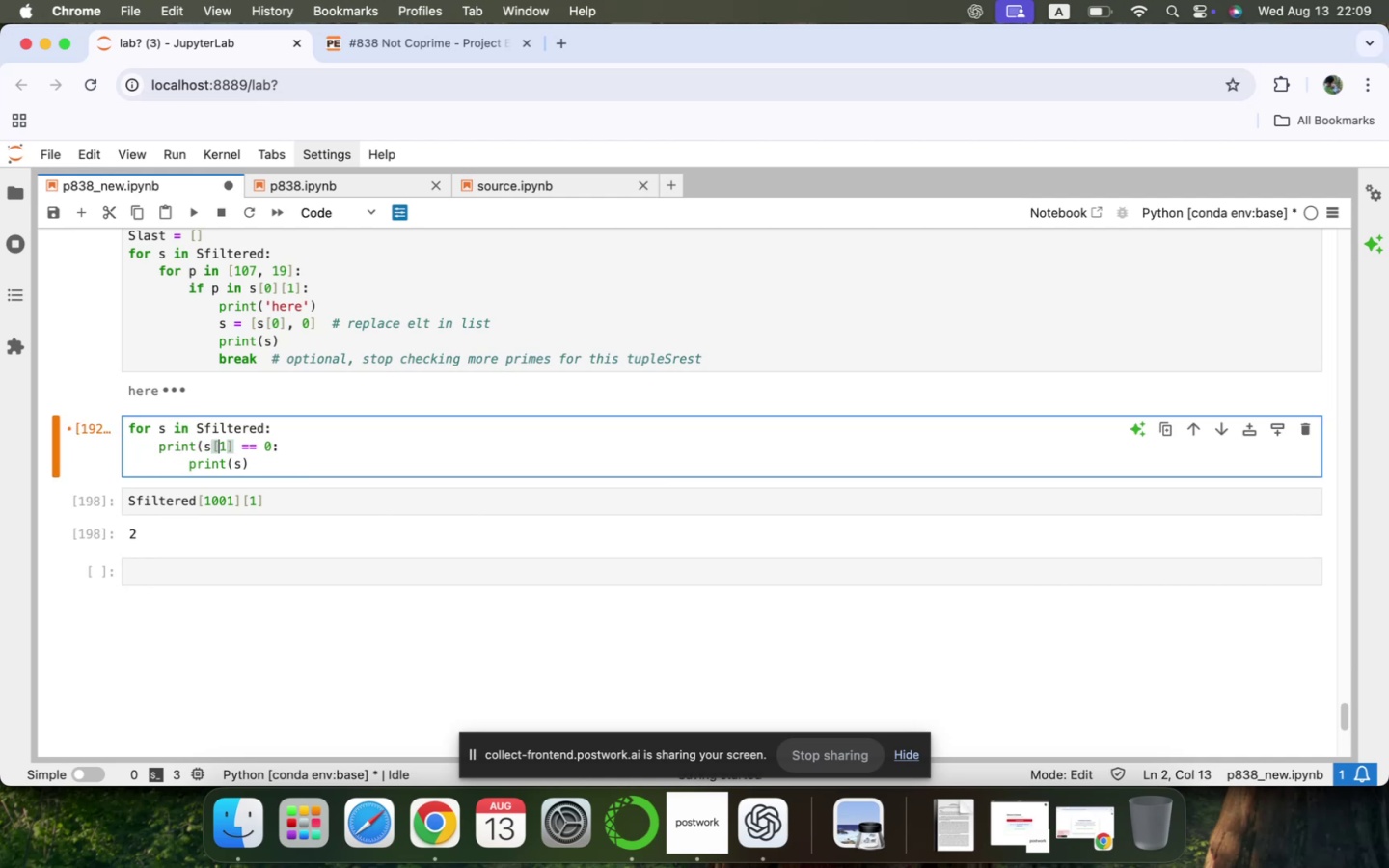 
key(ArrowRight)
 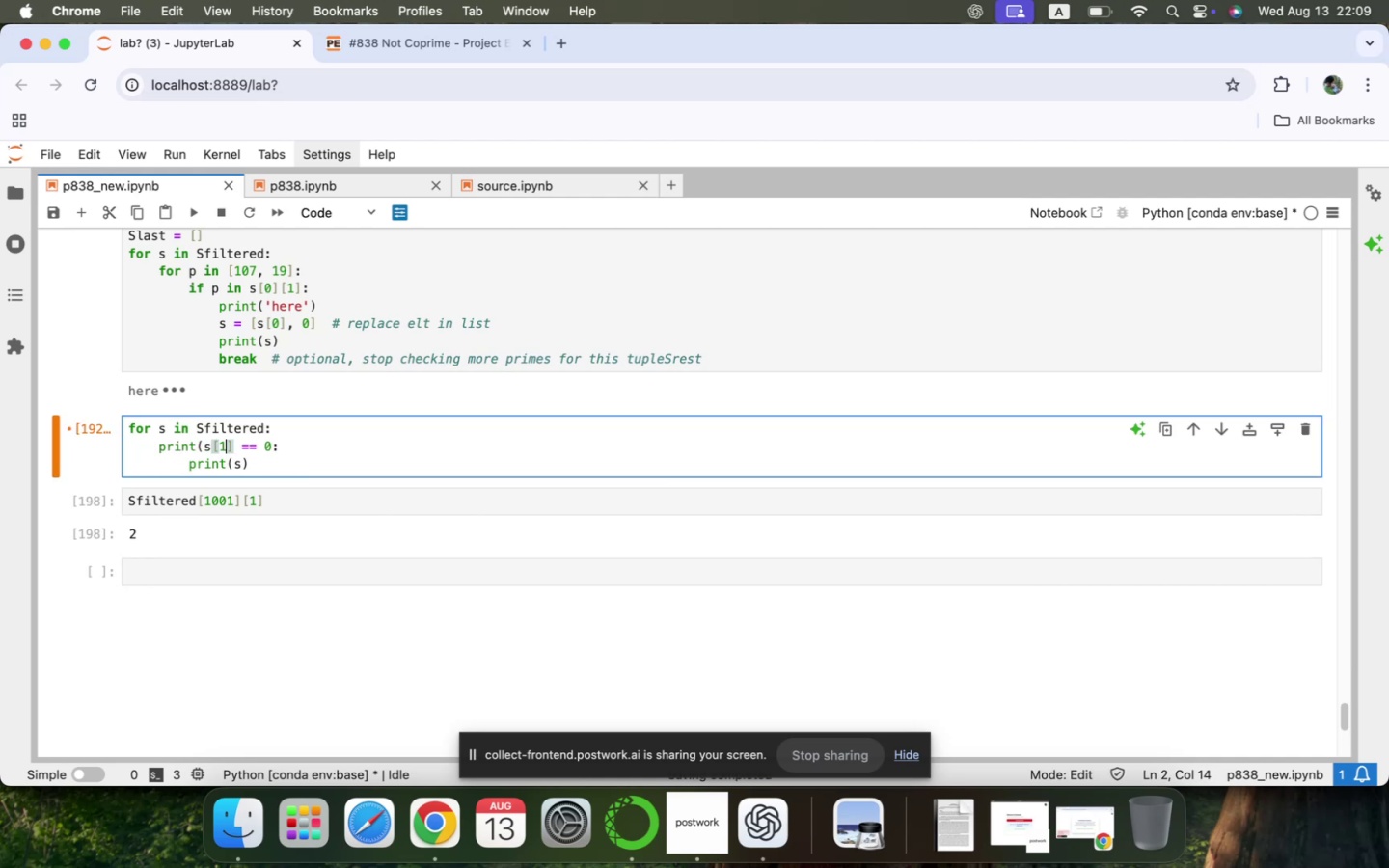 
key(ArrowRight)
 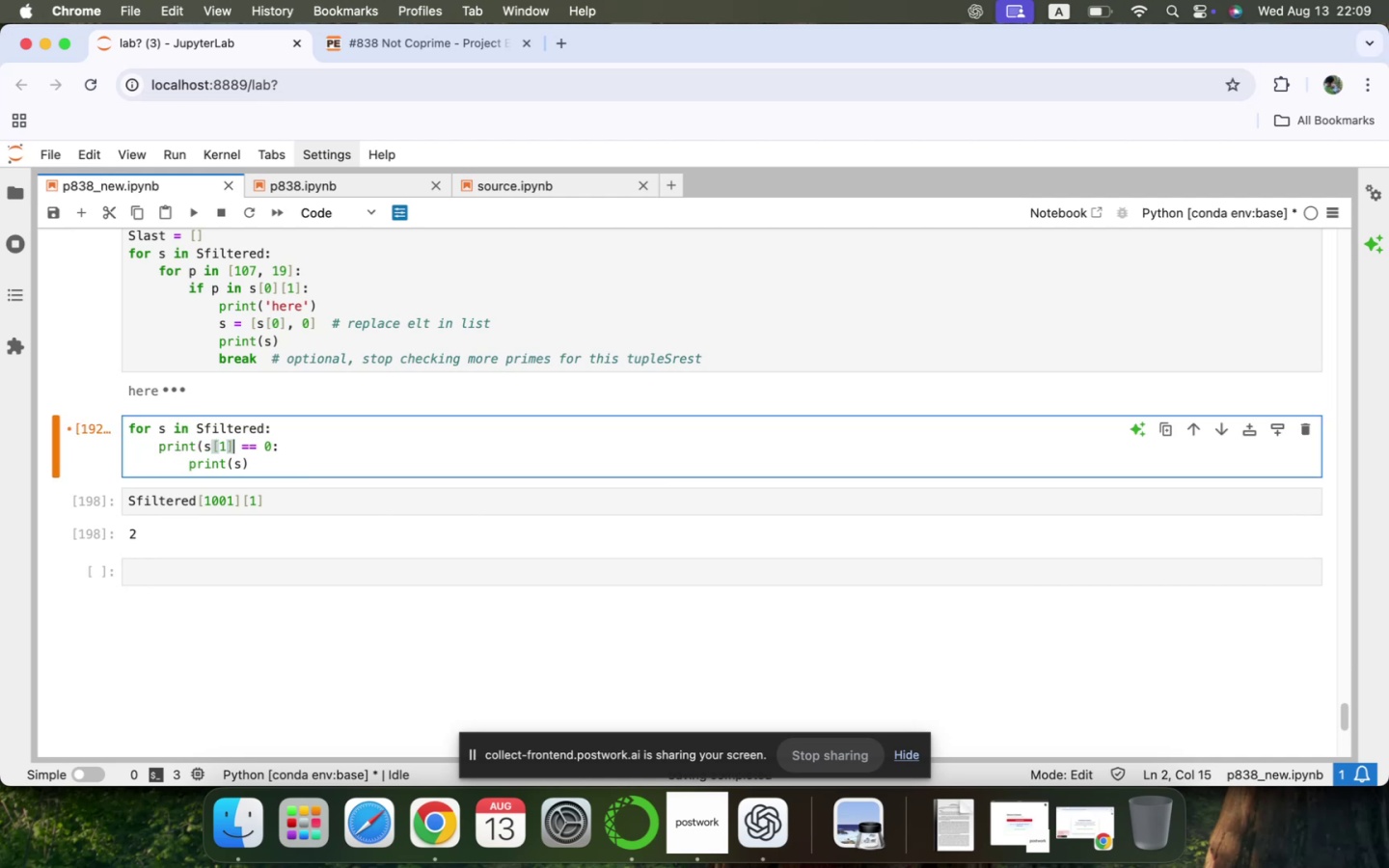 
key(ArrowRight)
 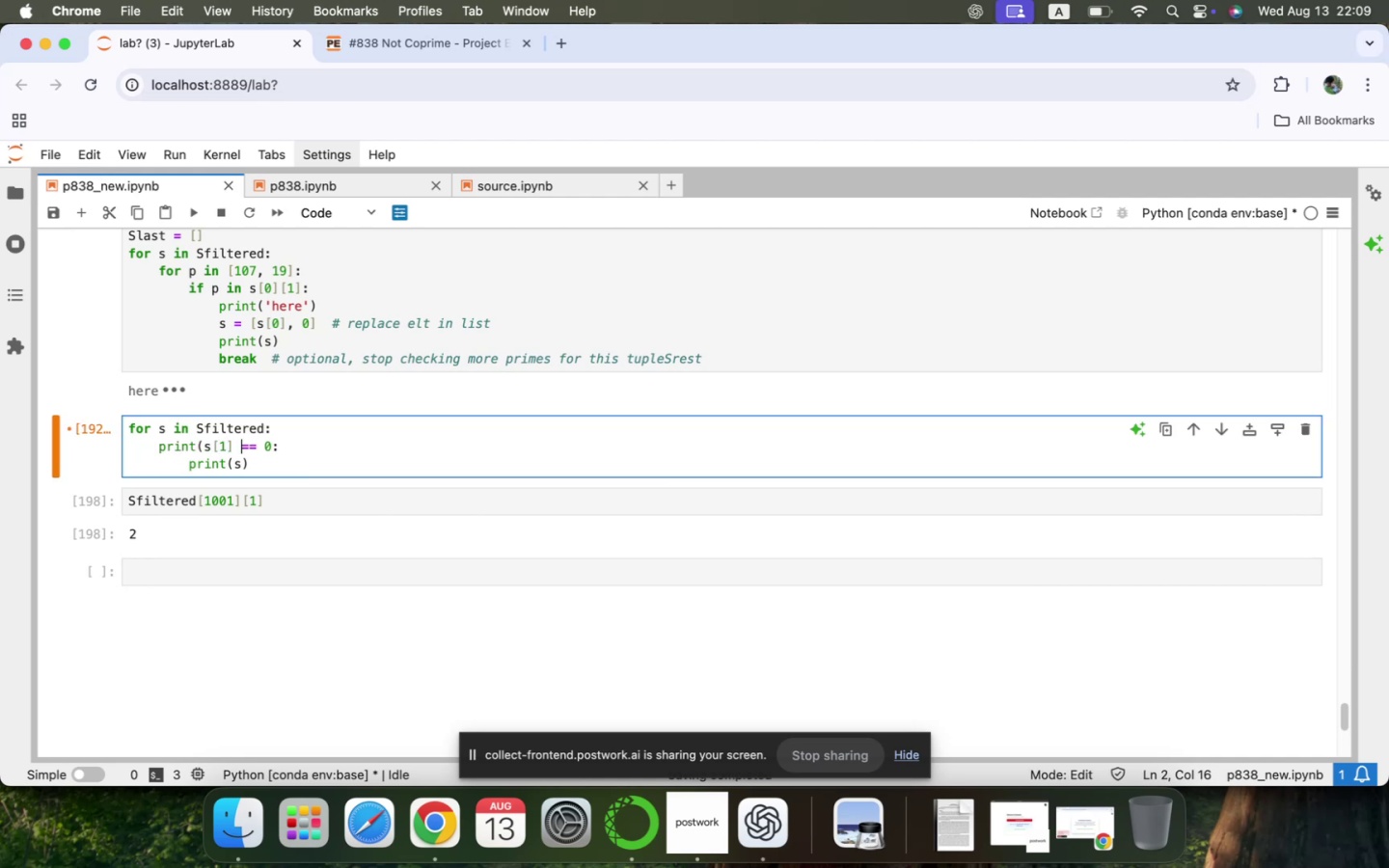 
key(ArrowRight)
 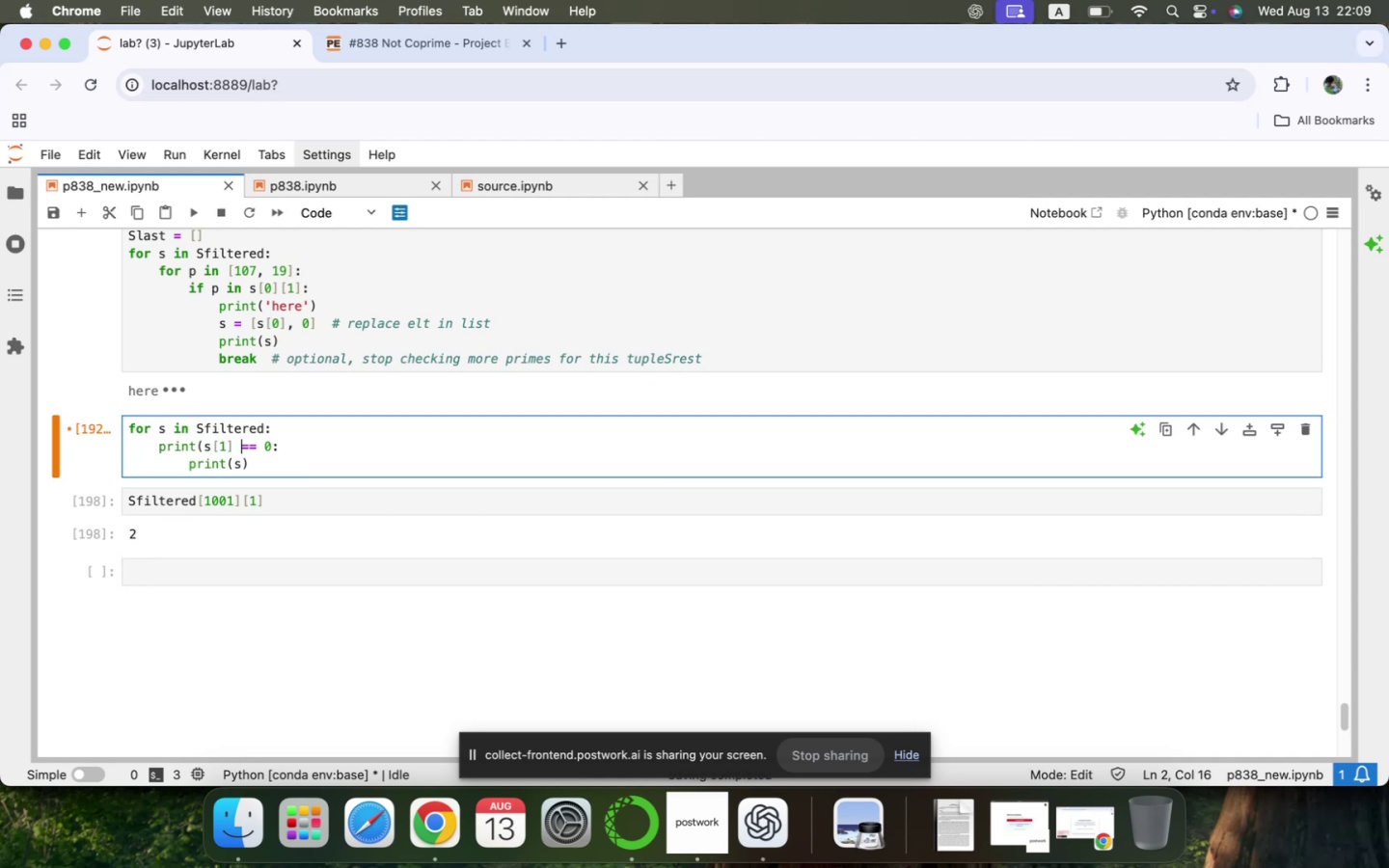 
key(ArrowRight)
 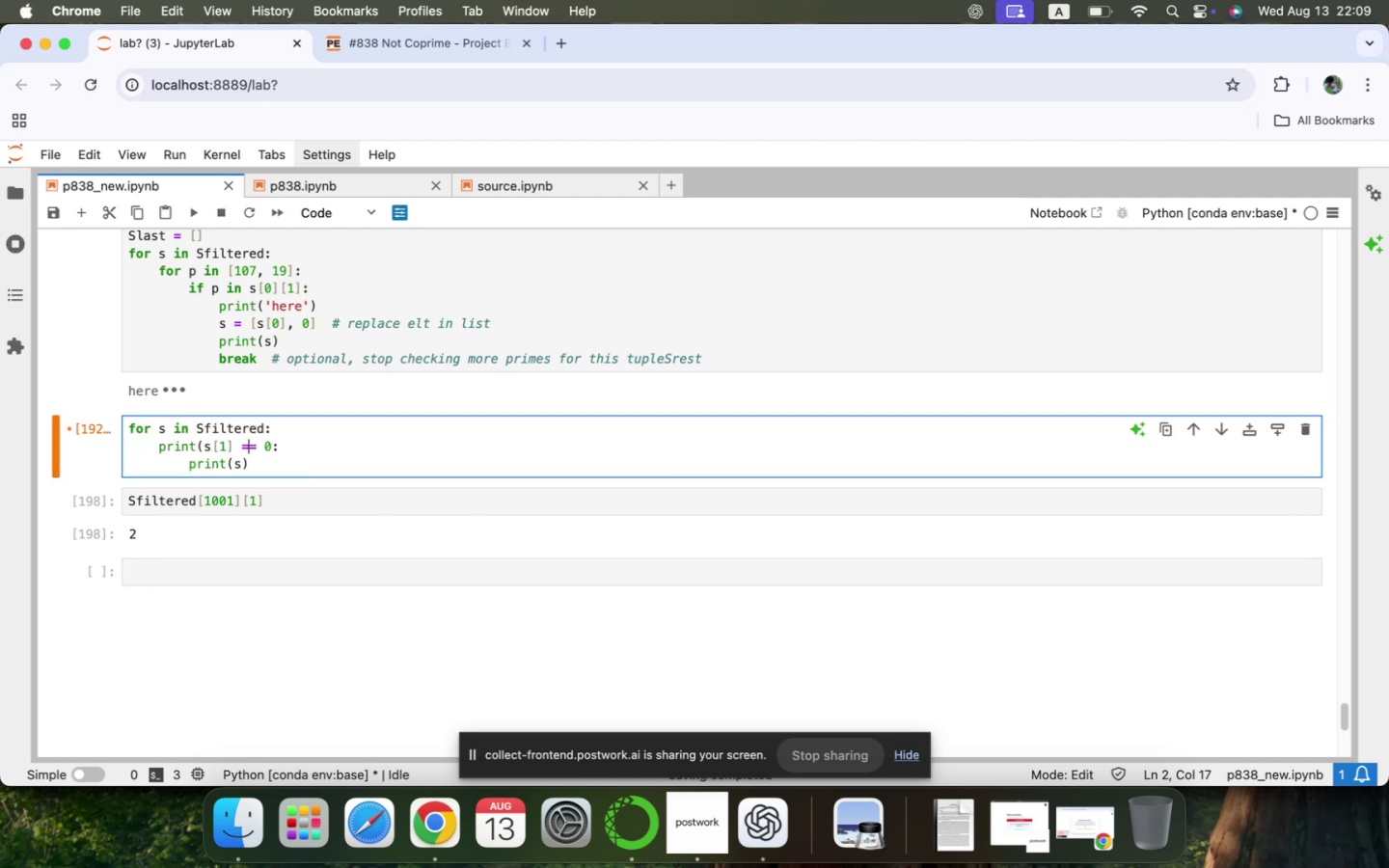 
key(ArrowRight)
 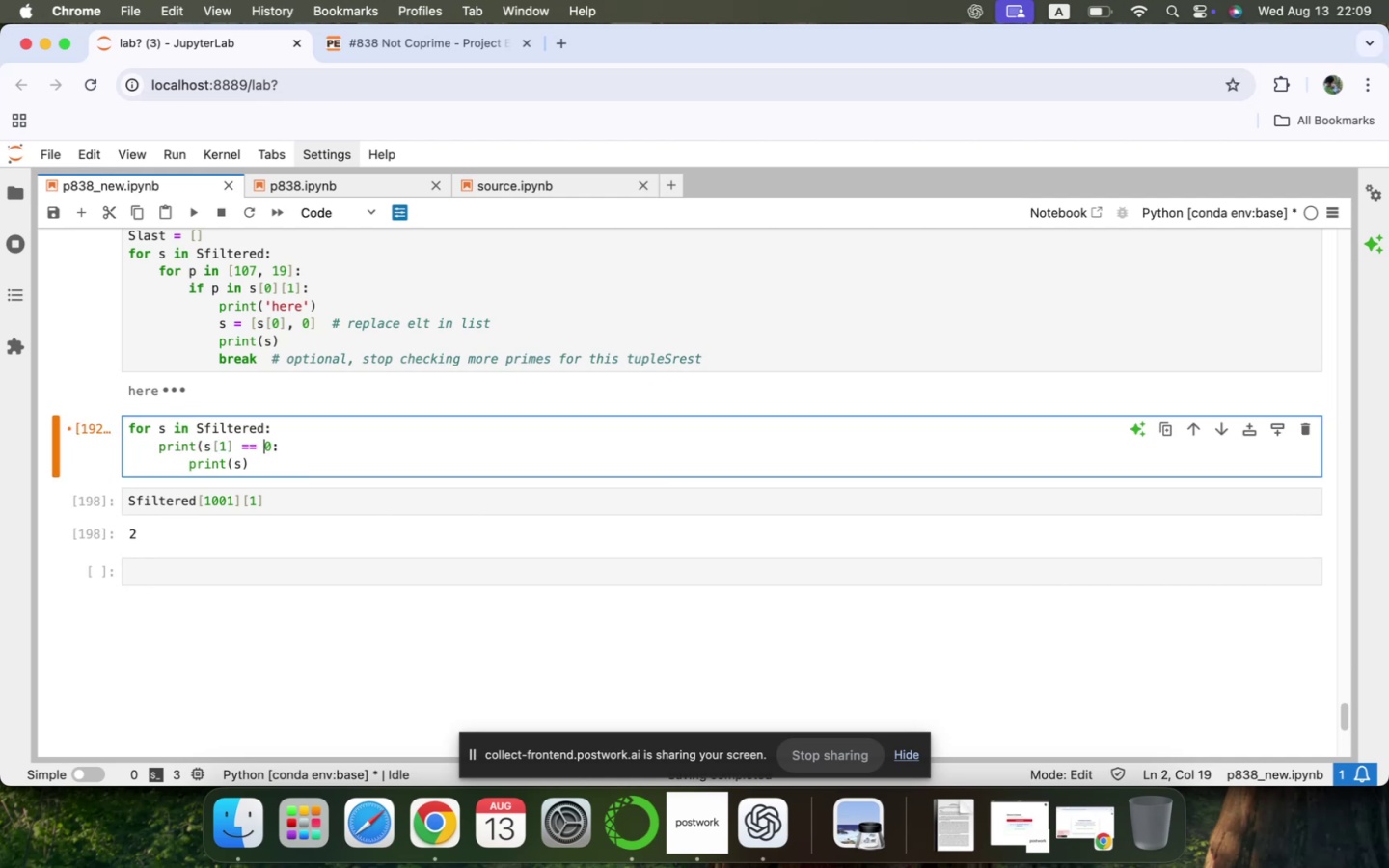 
key(ArrowRight)
 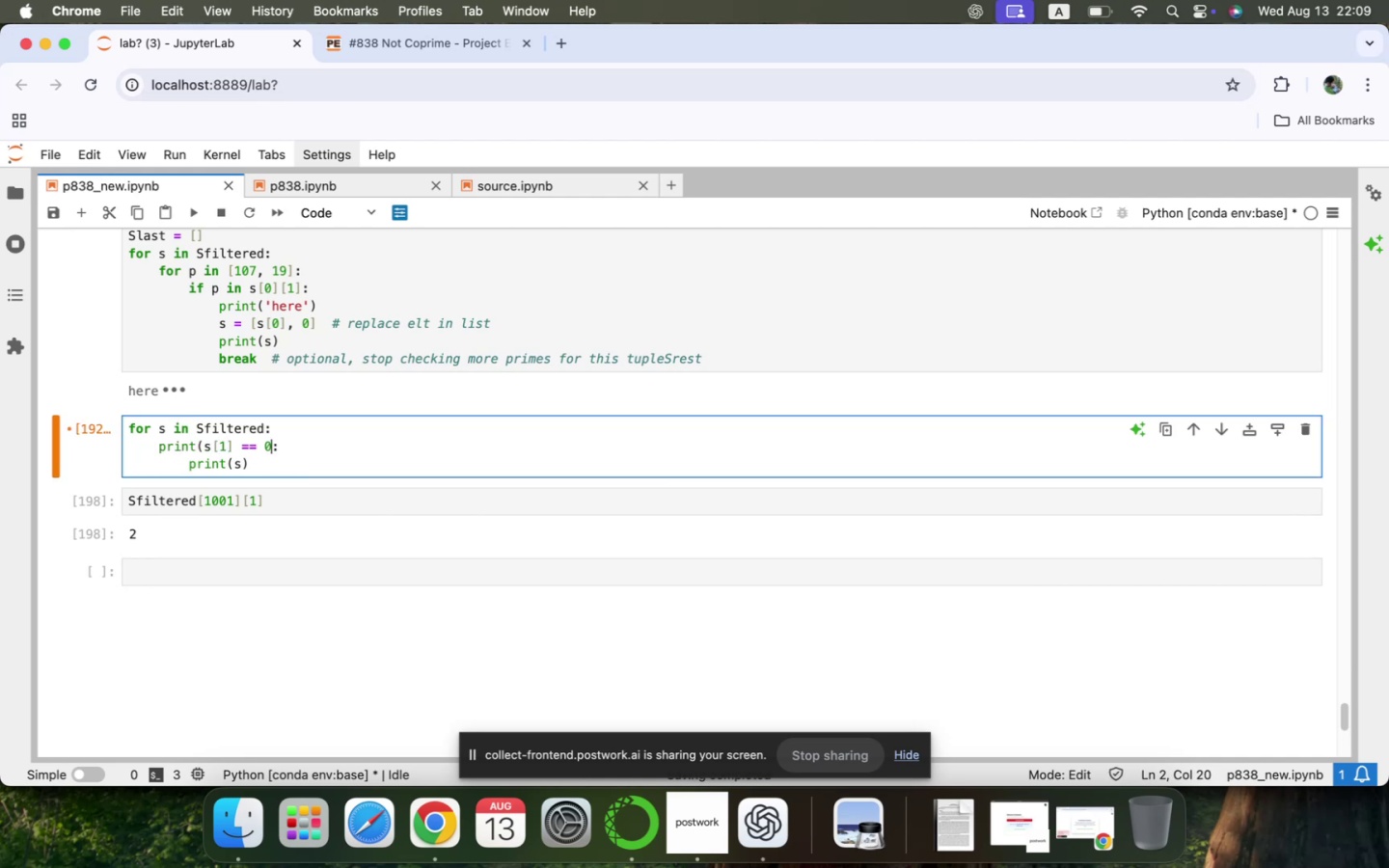 
key(ArrowRight)
 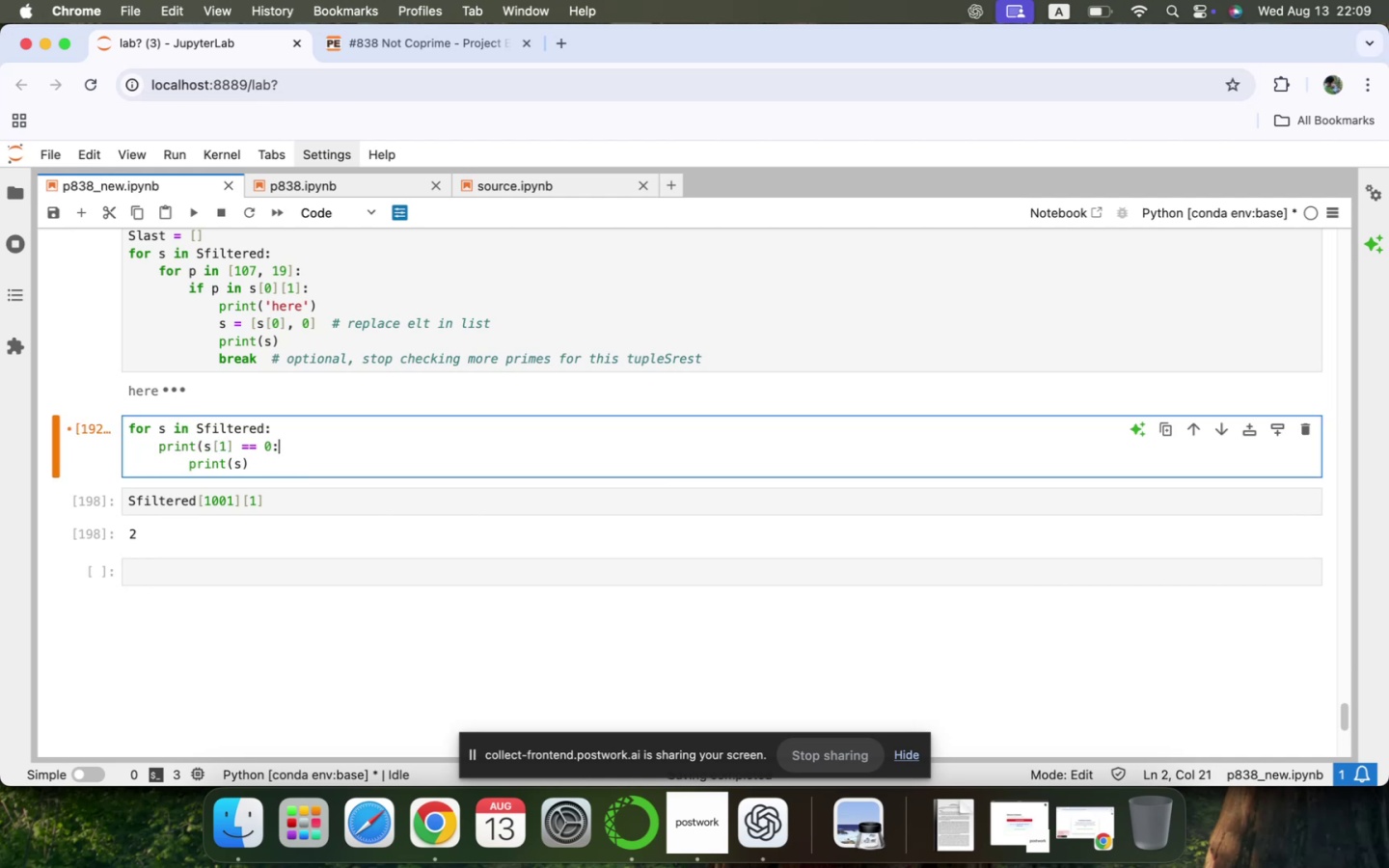 
key(Backspace)
 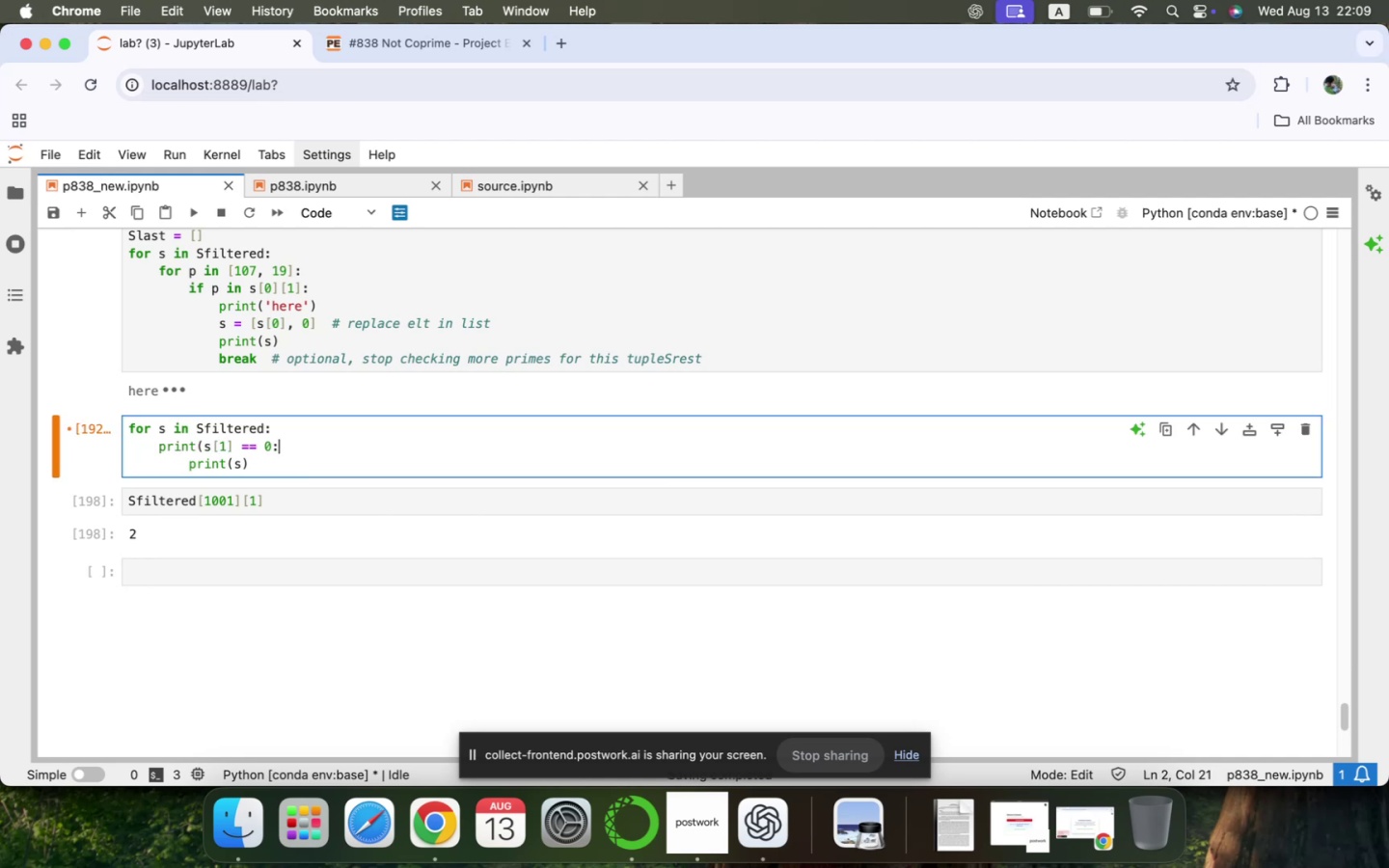 
key(Backspace)
 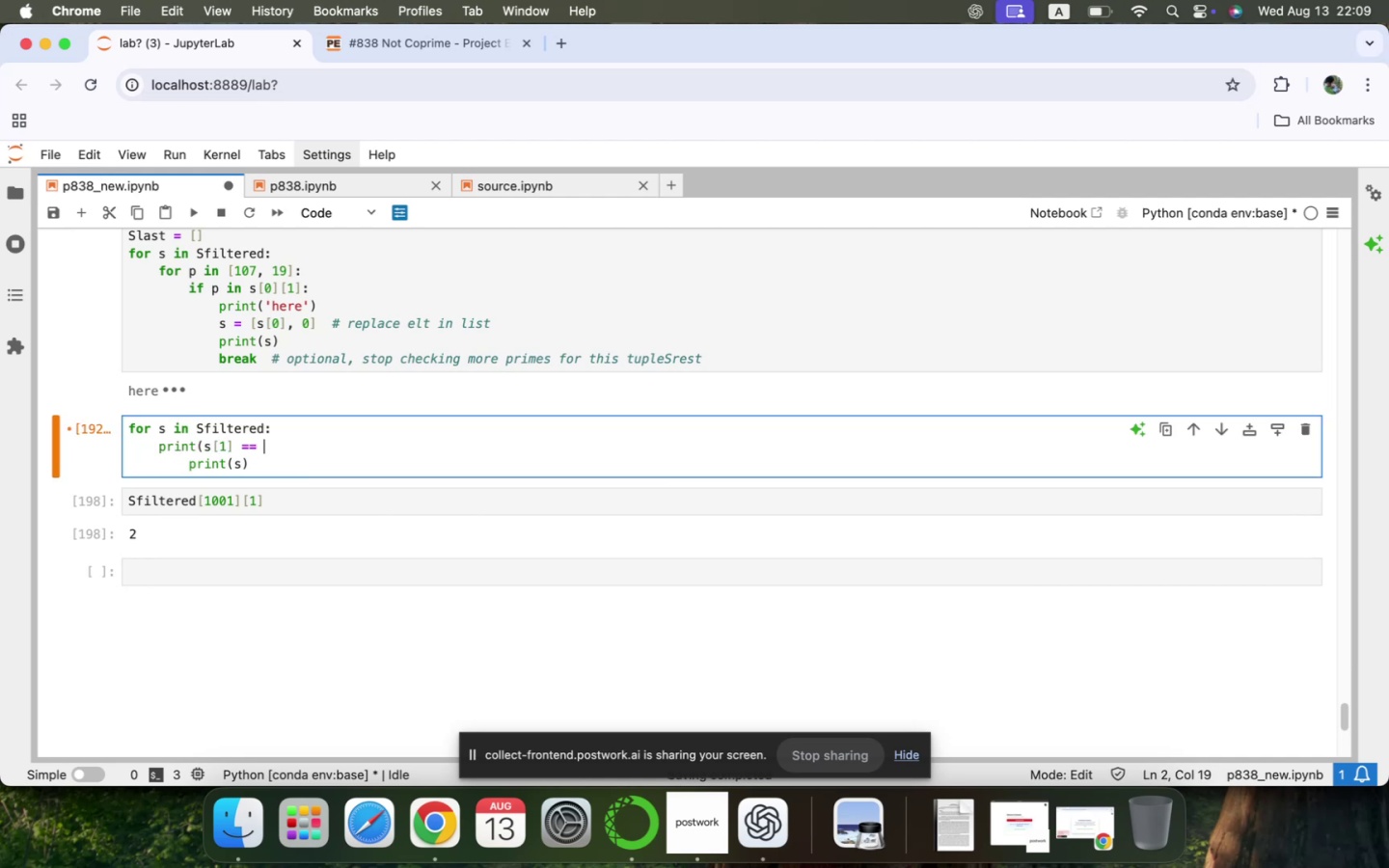 
key(Backspace)
 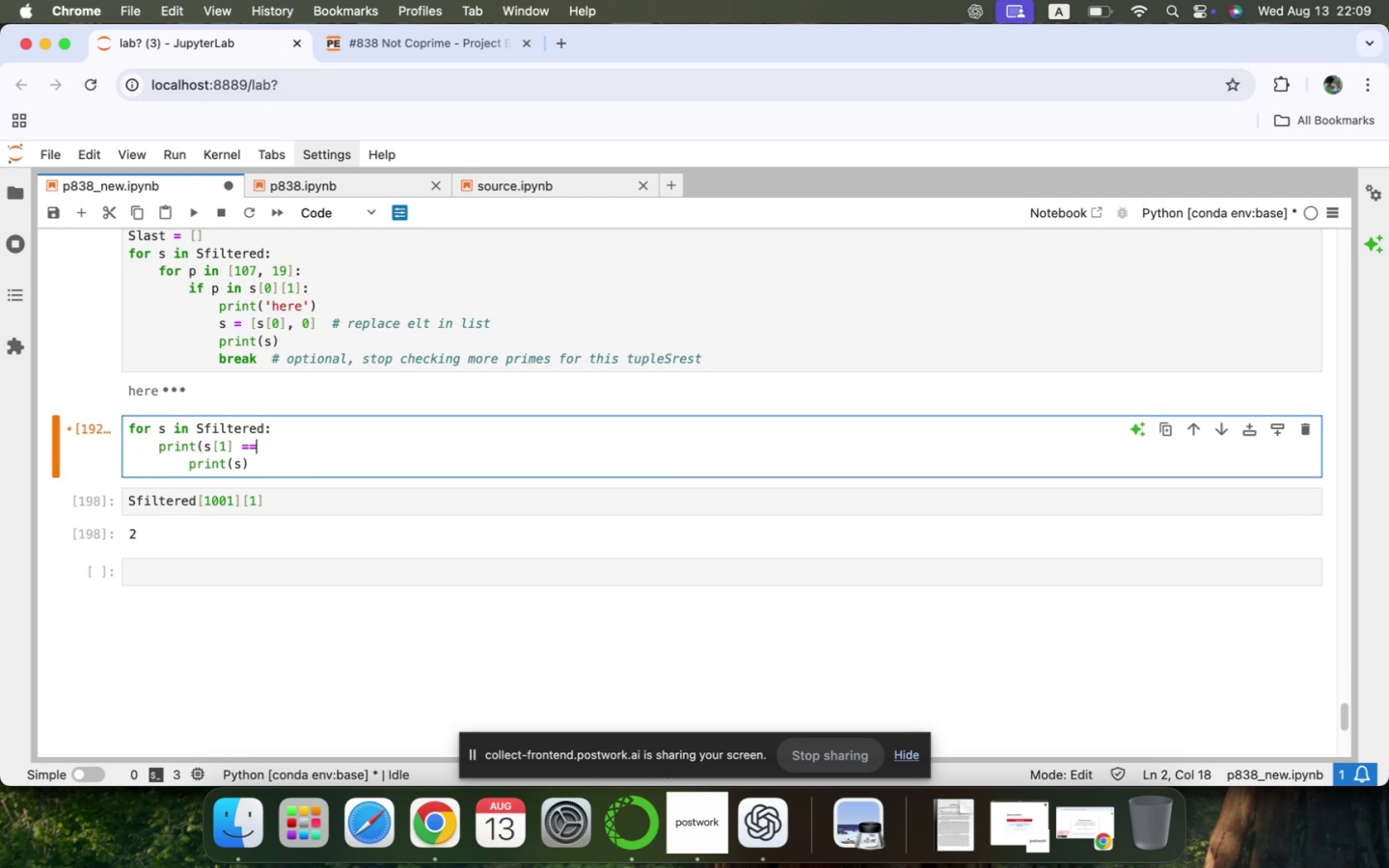 
key(Backspace)
 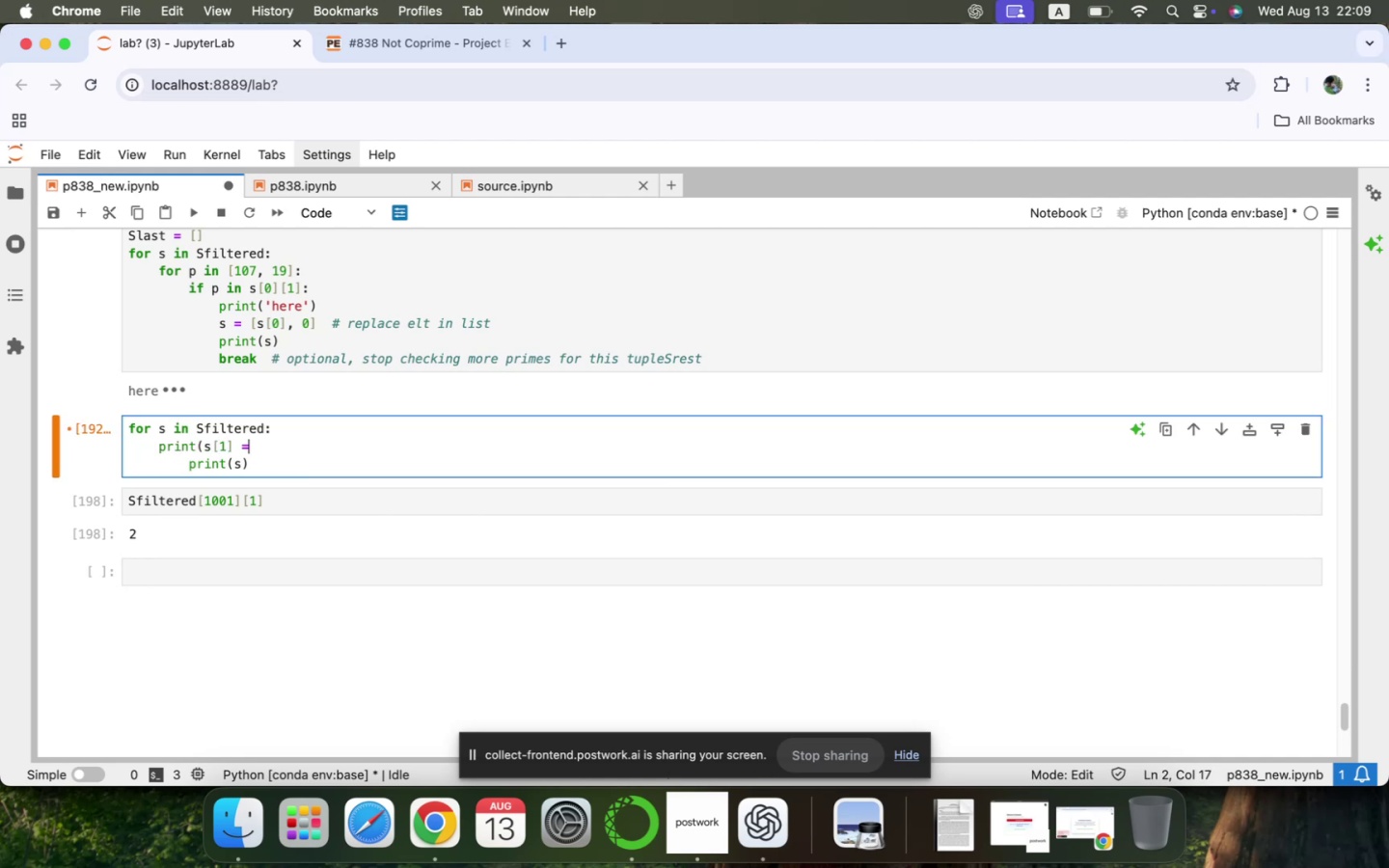 
key(Backspace)
 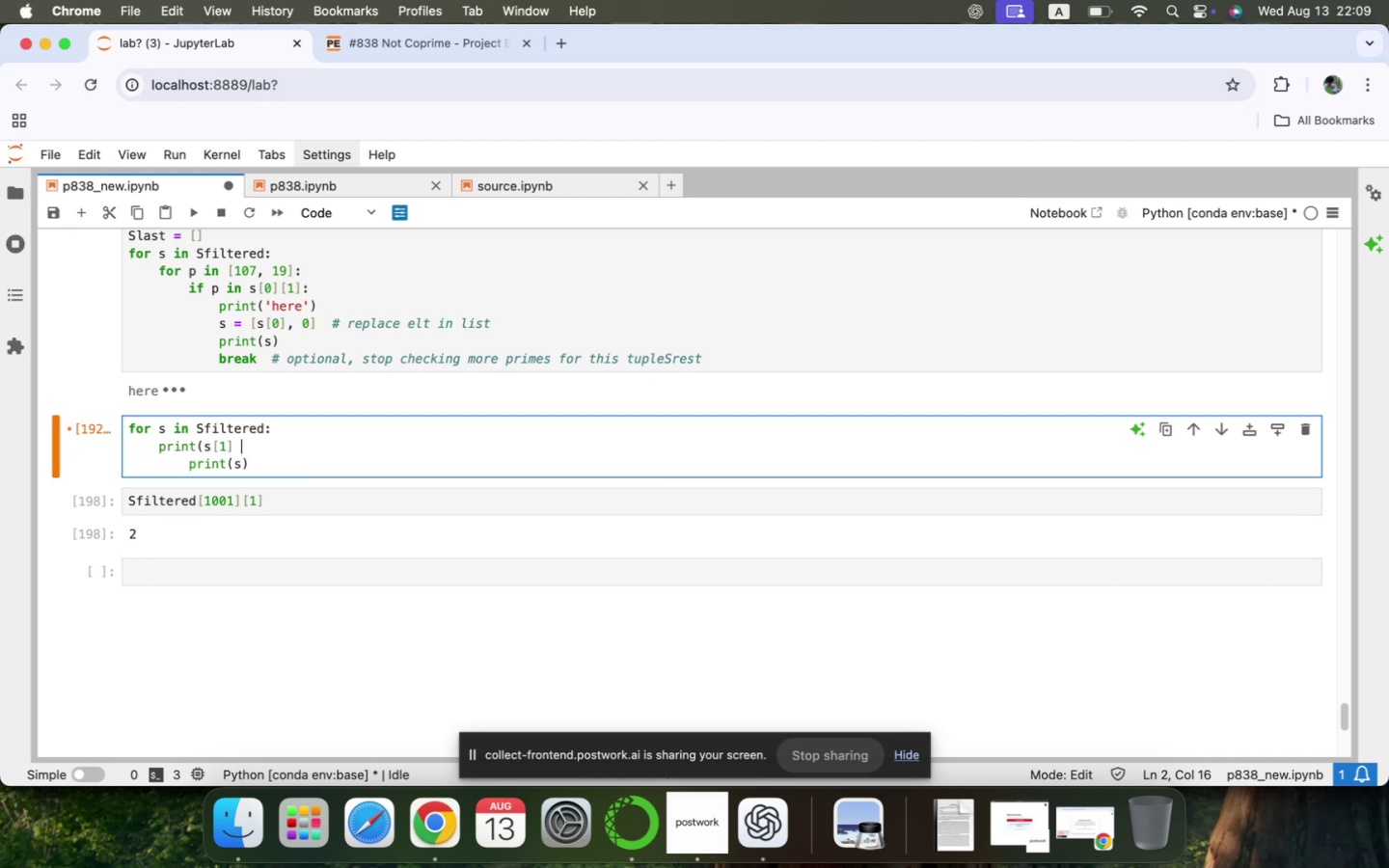 
key(Backspace)
 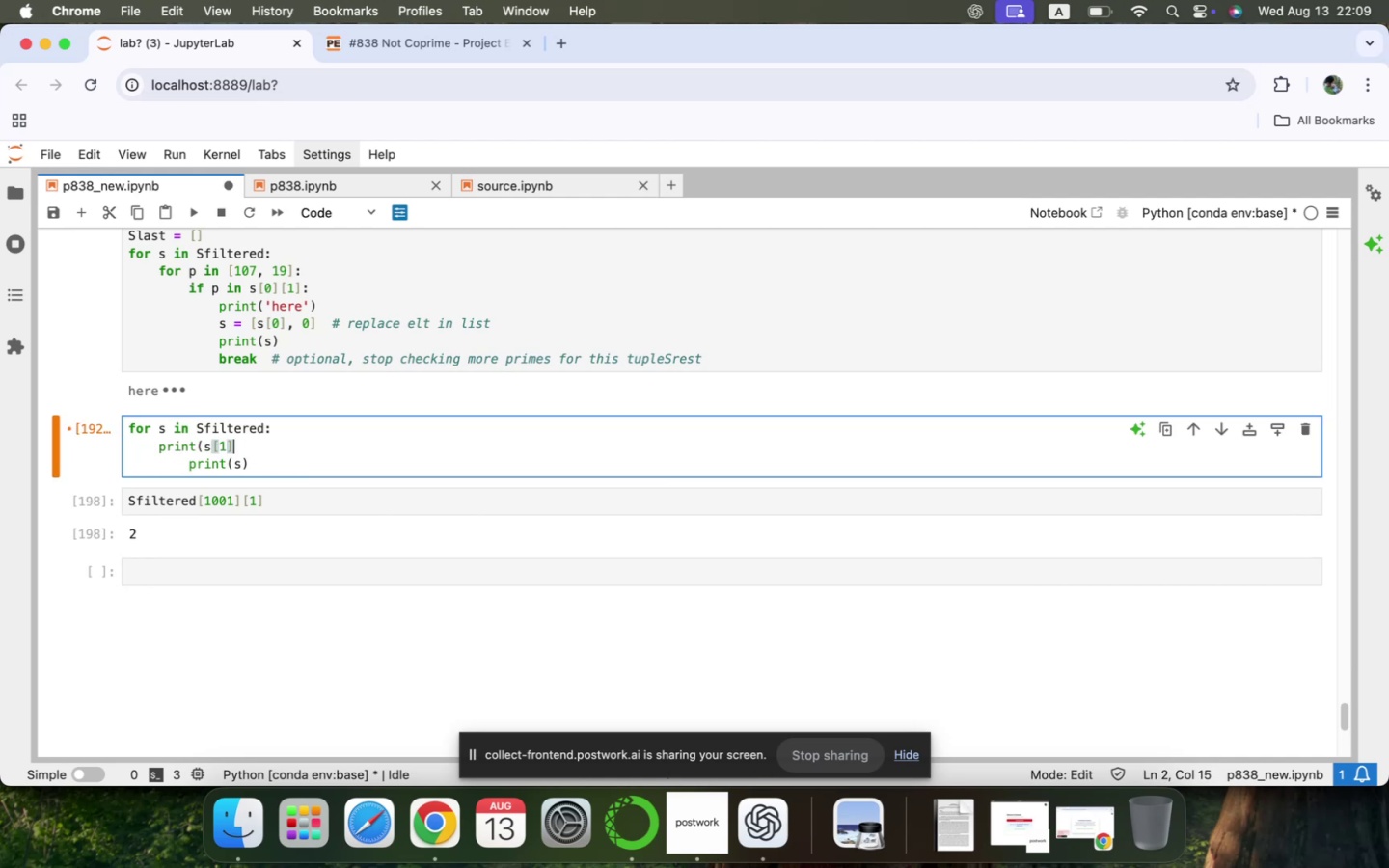 
key(Shift+0)
 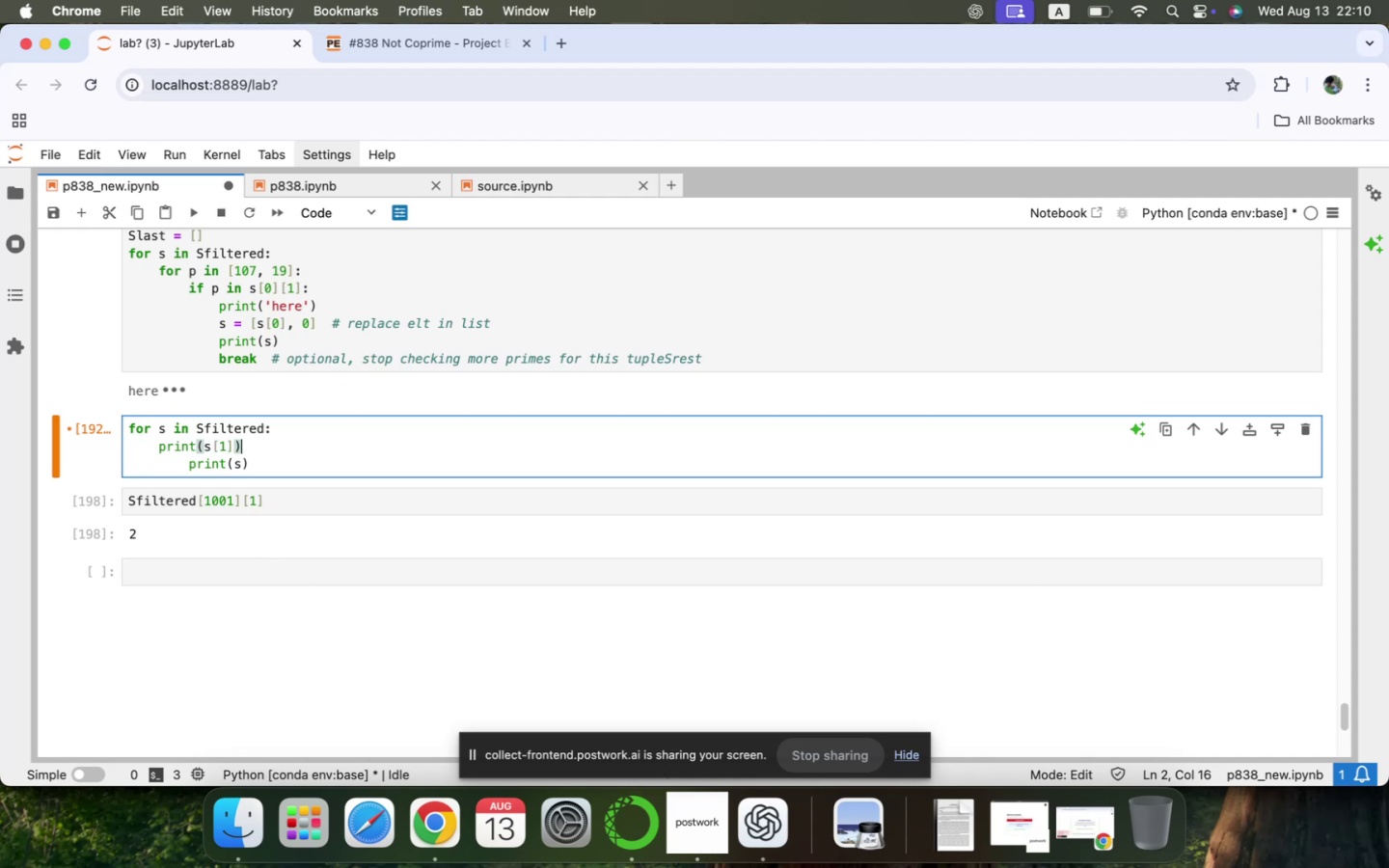 
key(ArrowRight)
 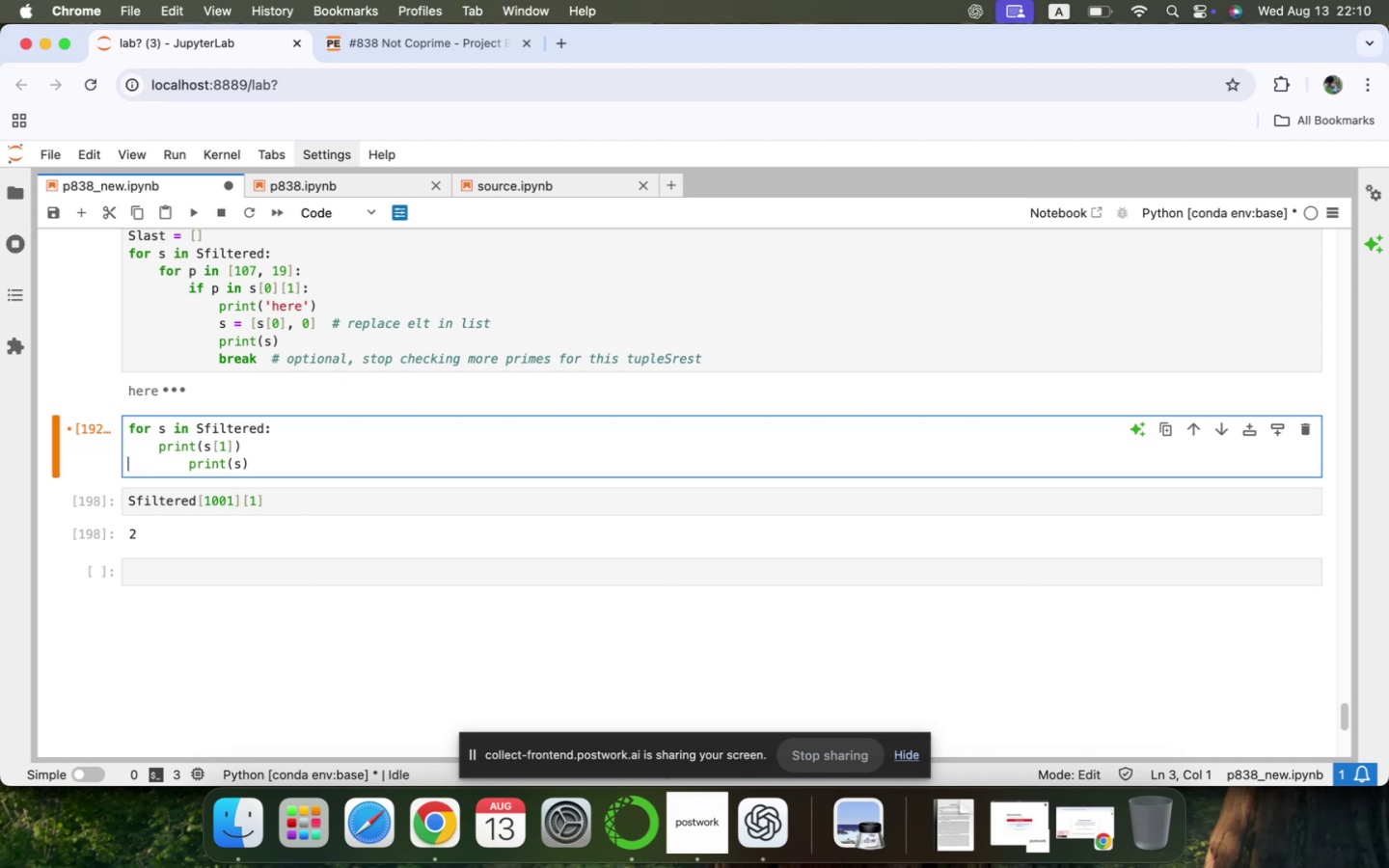 
key(Shift+ShiftLeft)
 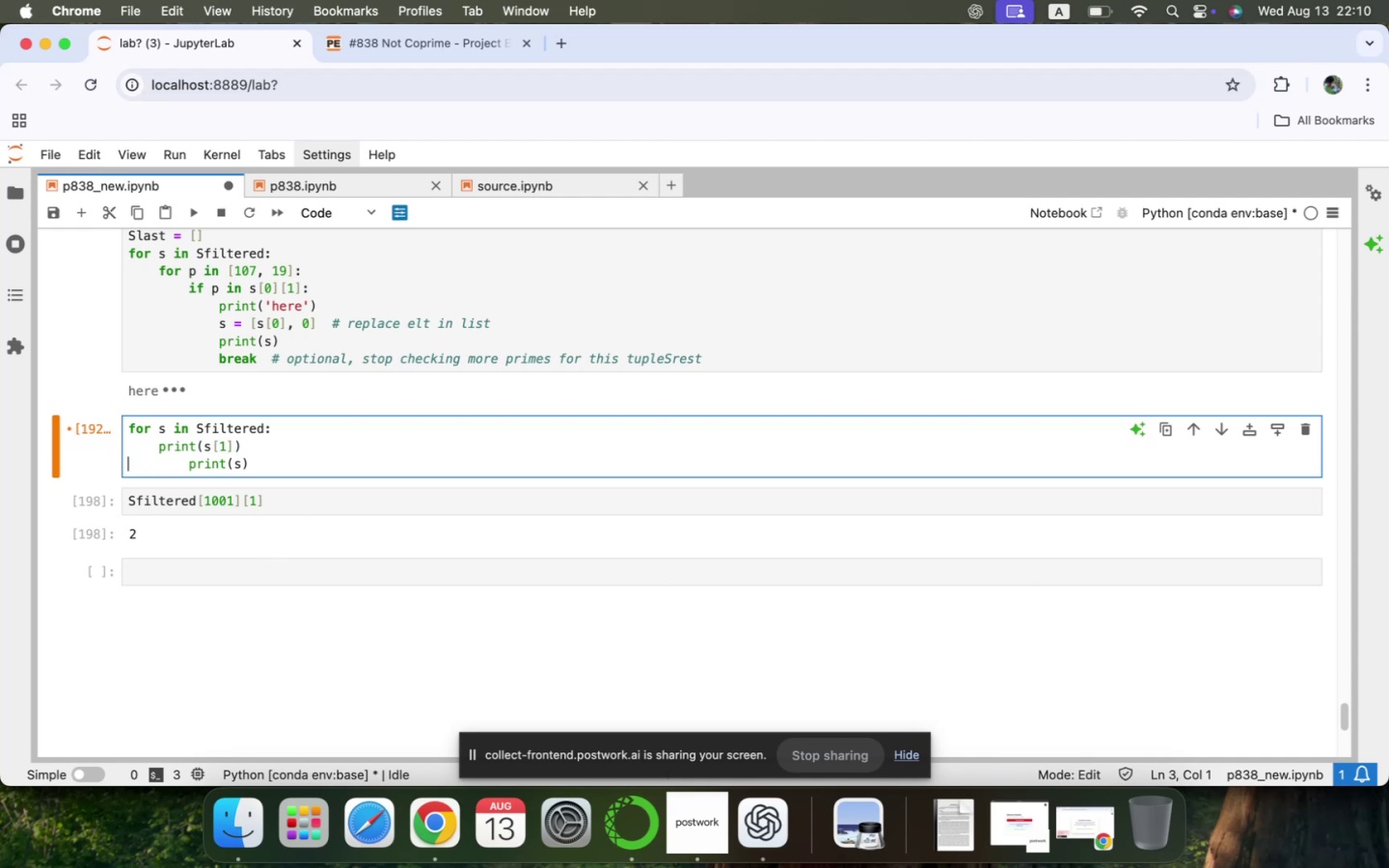 
key(Shift+ArrowDown)
 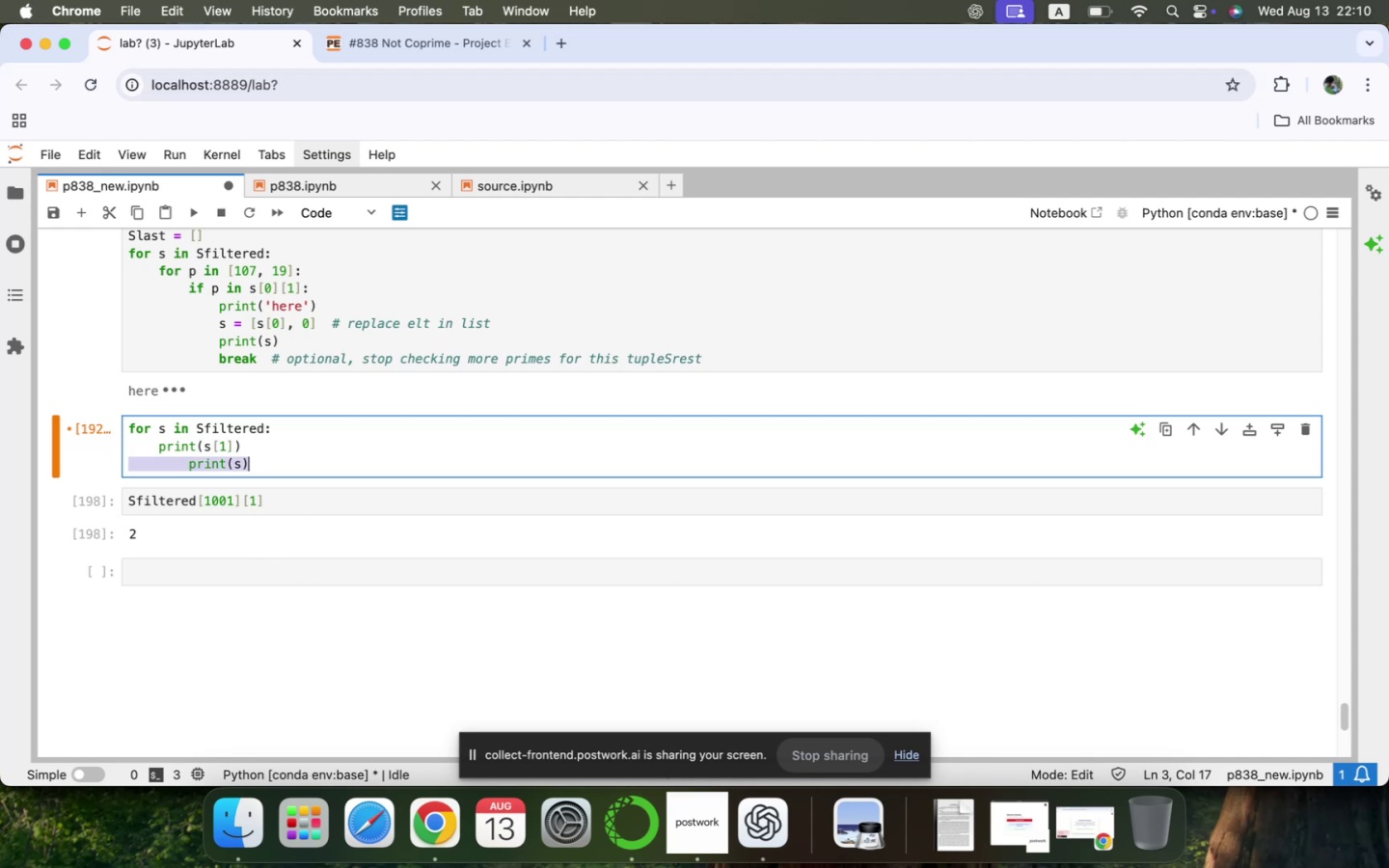 
key(Backspace)
 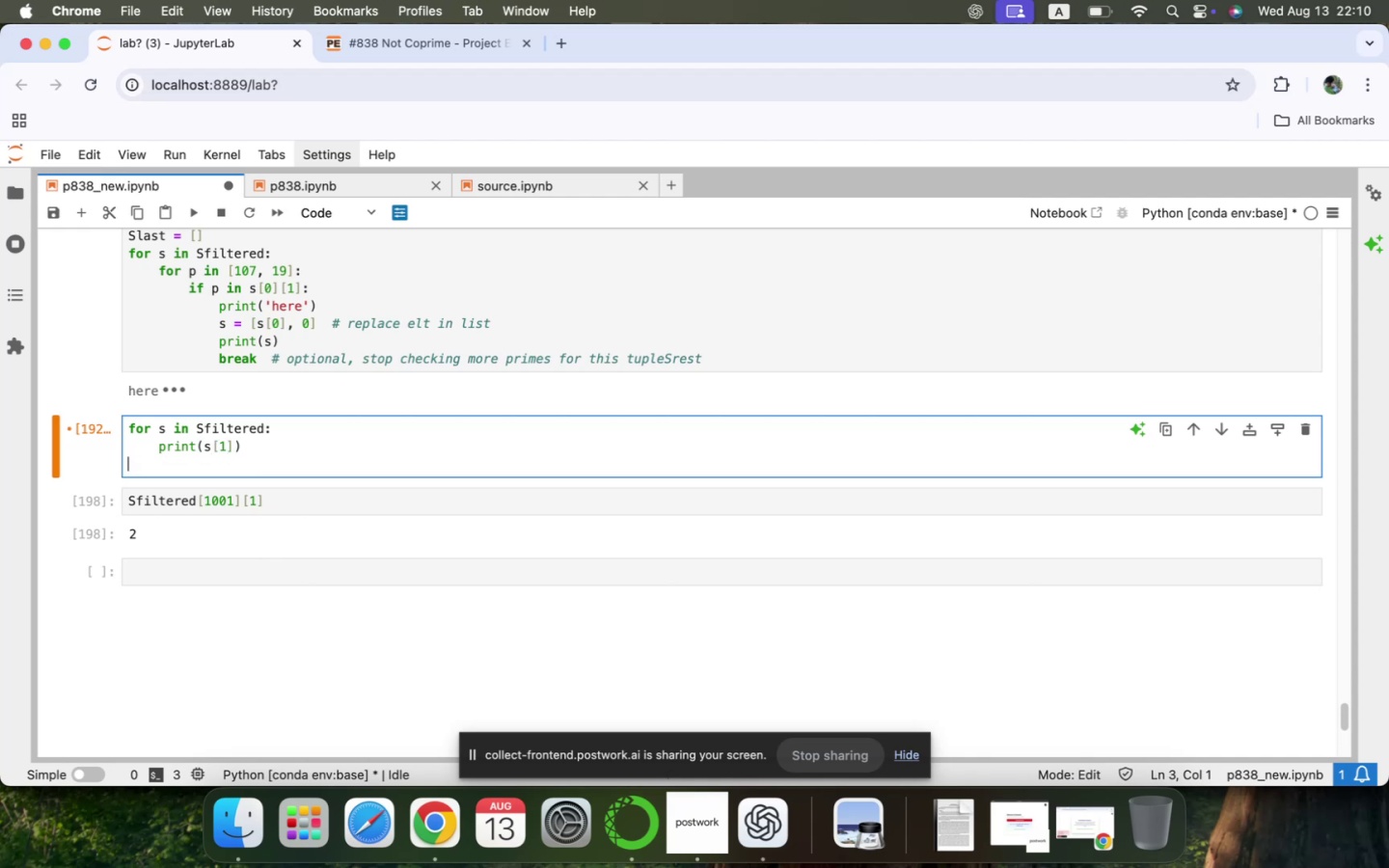 
key(Shift+Enter)
 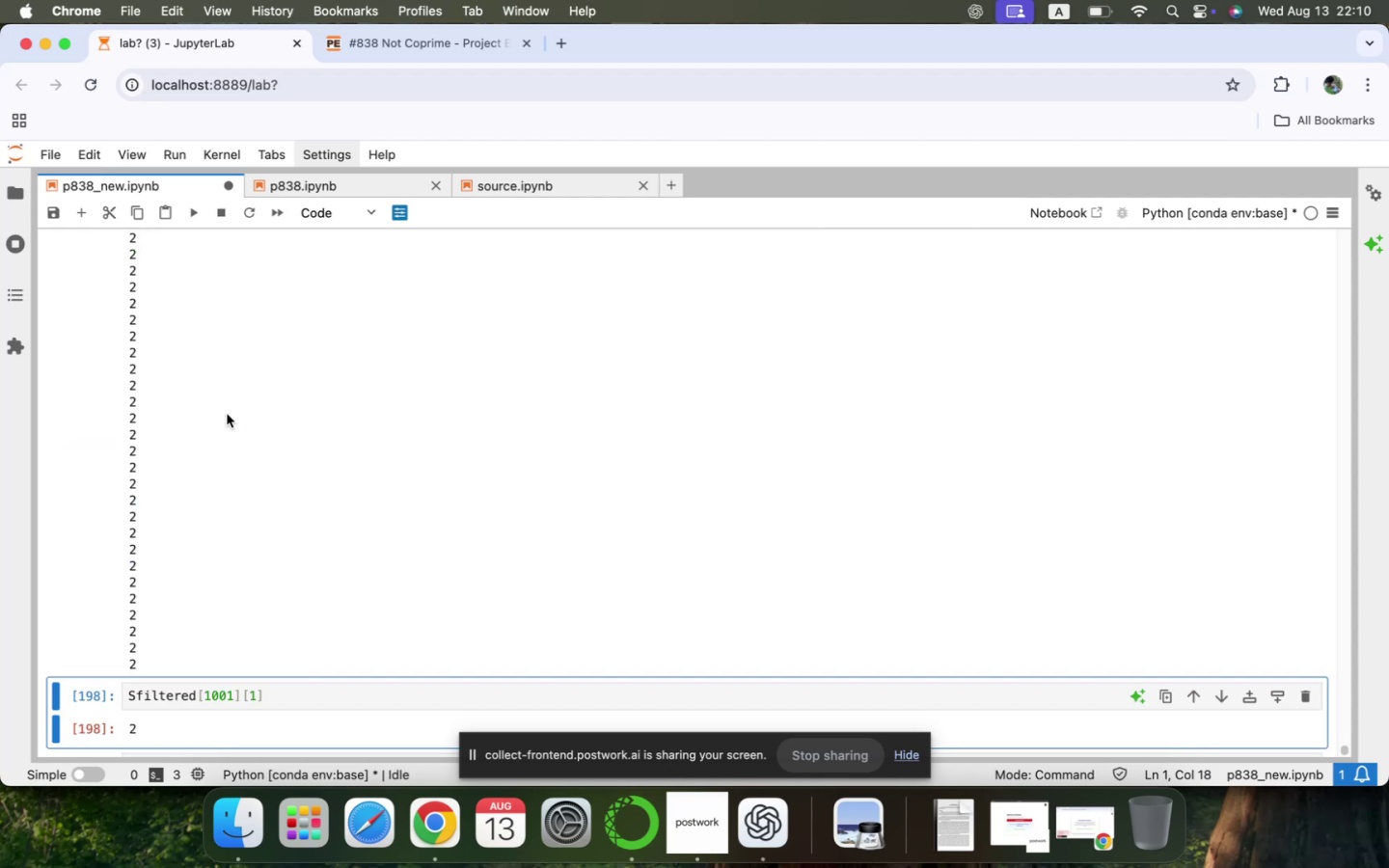 
scroll: coordinate [205, 381], scroll_direction: up, amount: 1482.0
 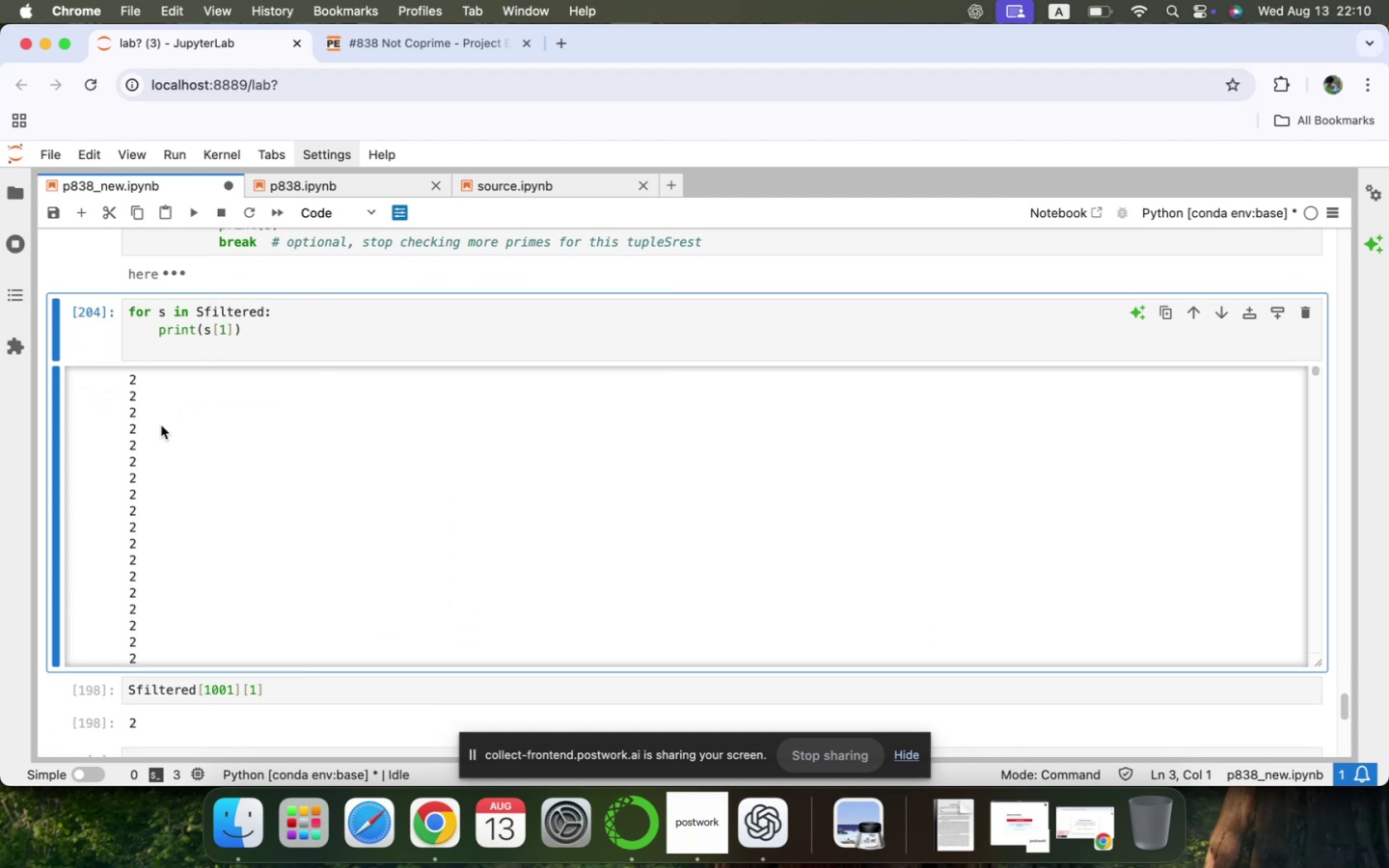 
scroll: coordinate [145, 443], scroll_direction: down, amount: 1655.0
 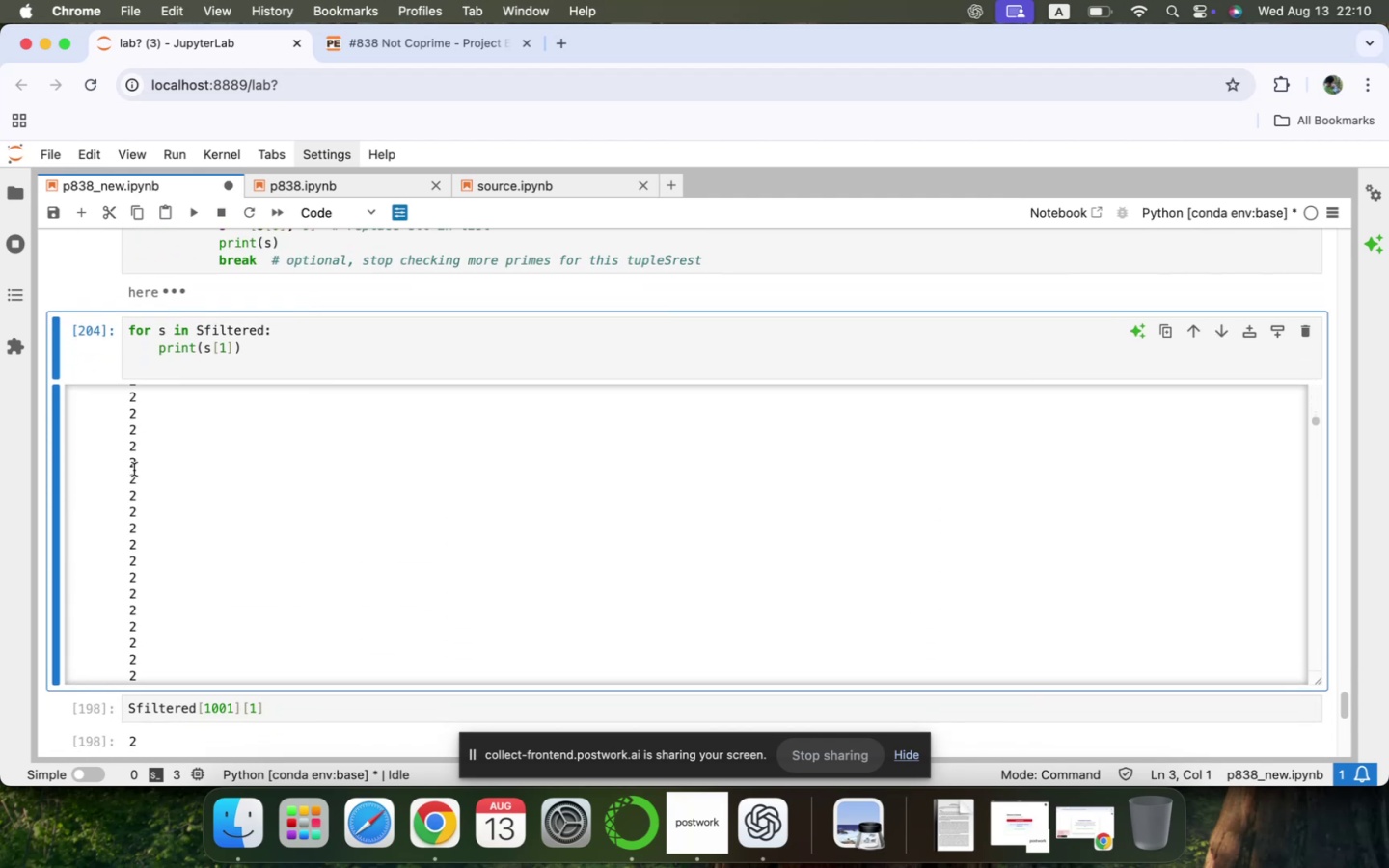 
left_click([132, 475])
 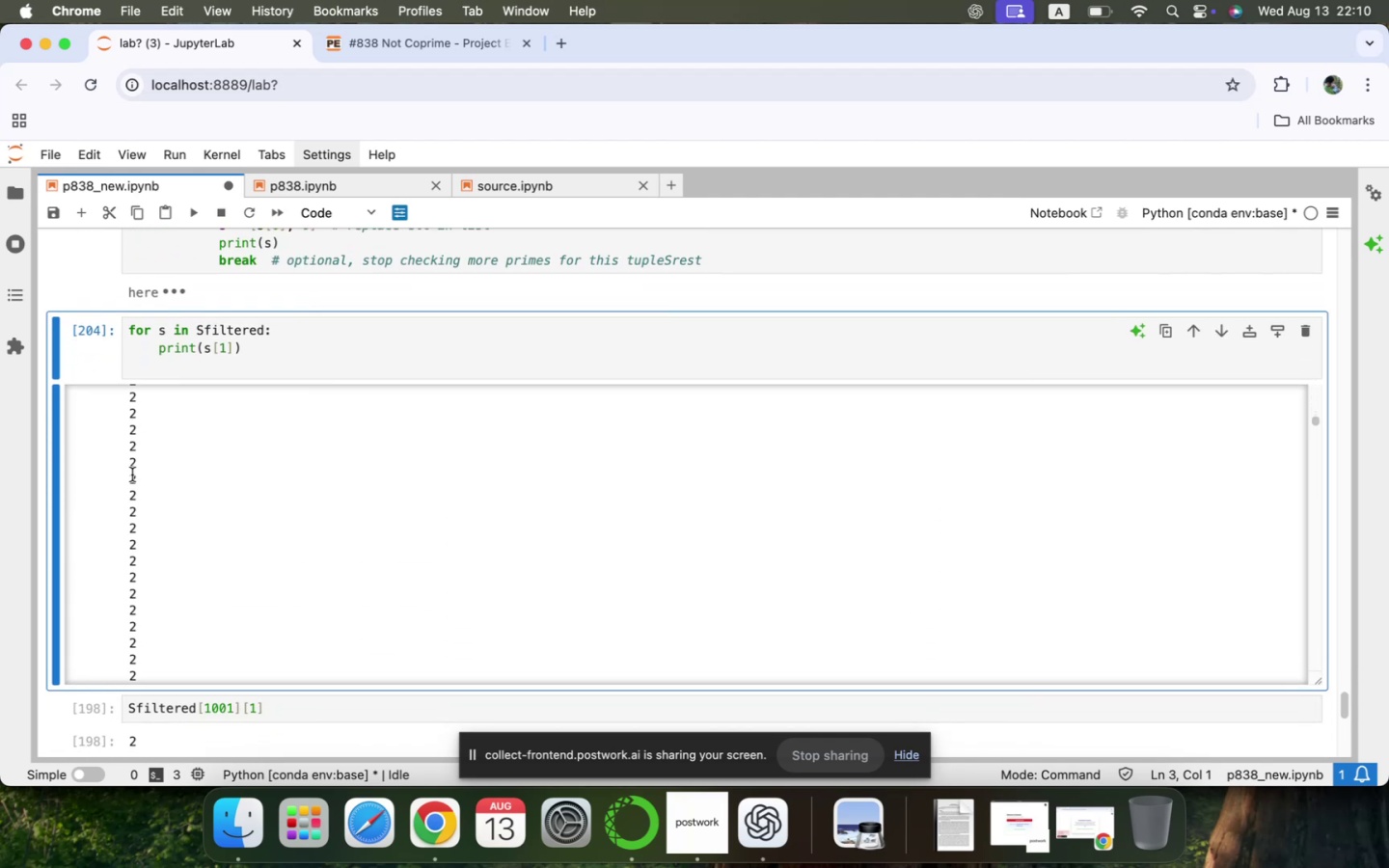 
scroll: coordinate [132, 475], scroll_direction: up, amount: 39.0
 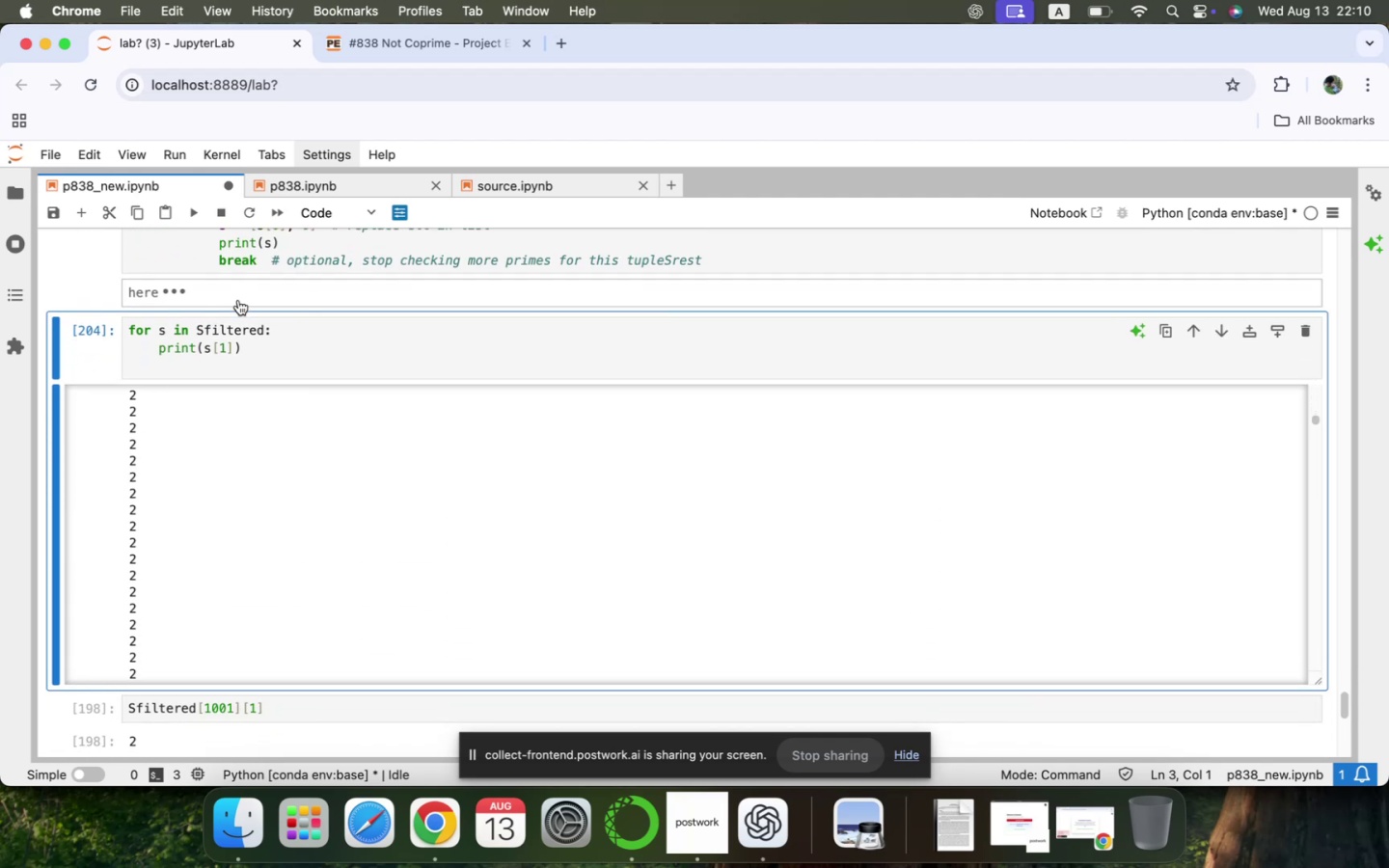 
left_click([229, 344])
 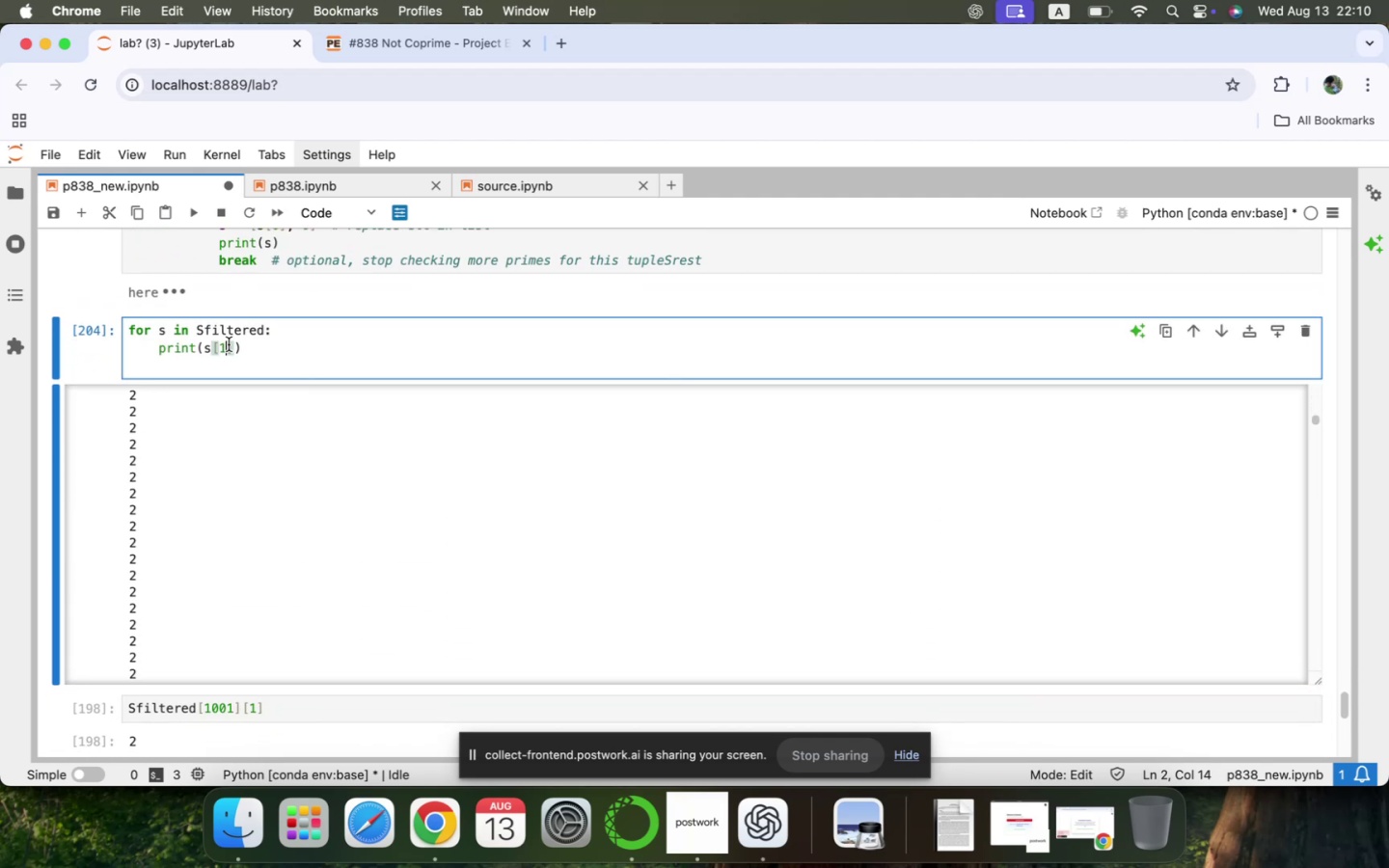 
scroll: coordinate [229, 344], scroll_direction: up, amount: 17.0
 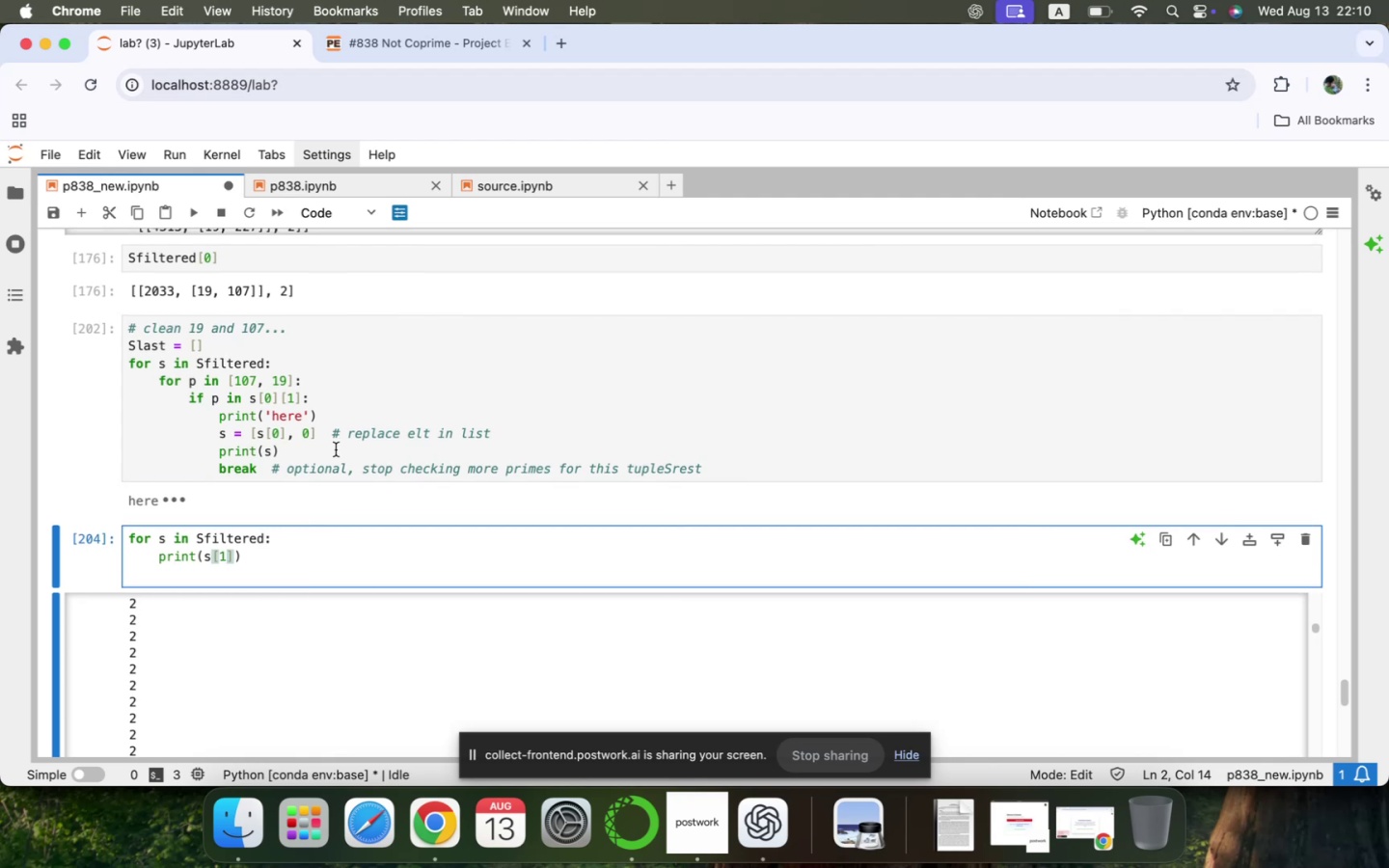 
left_click([361, 417])
 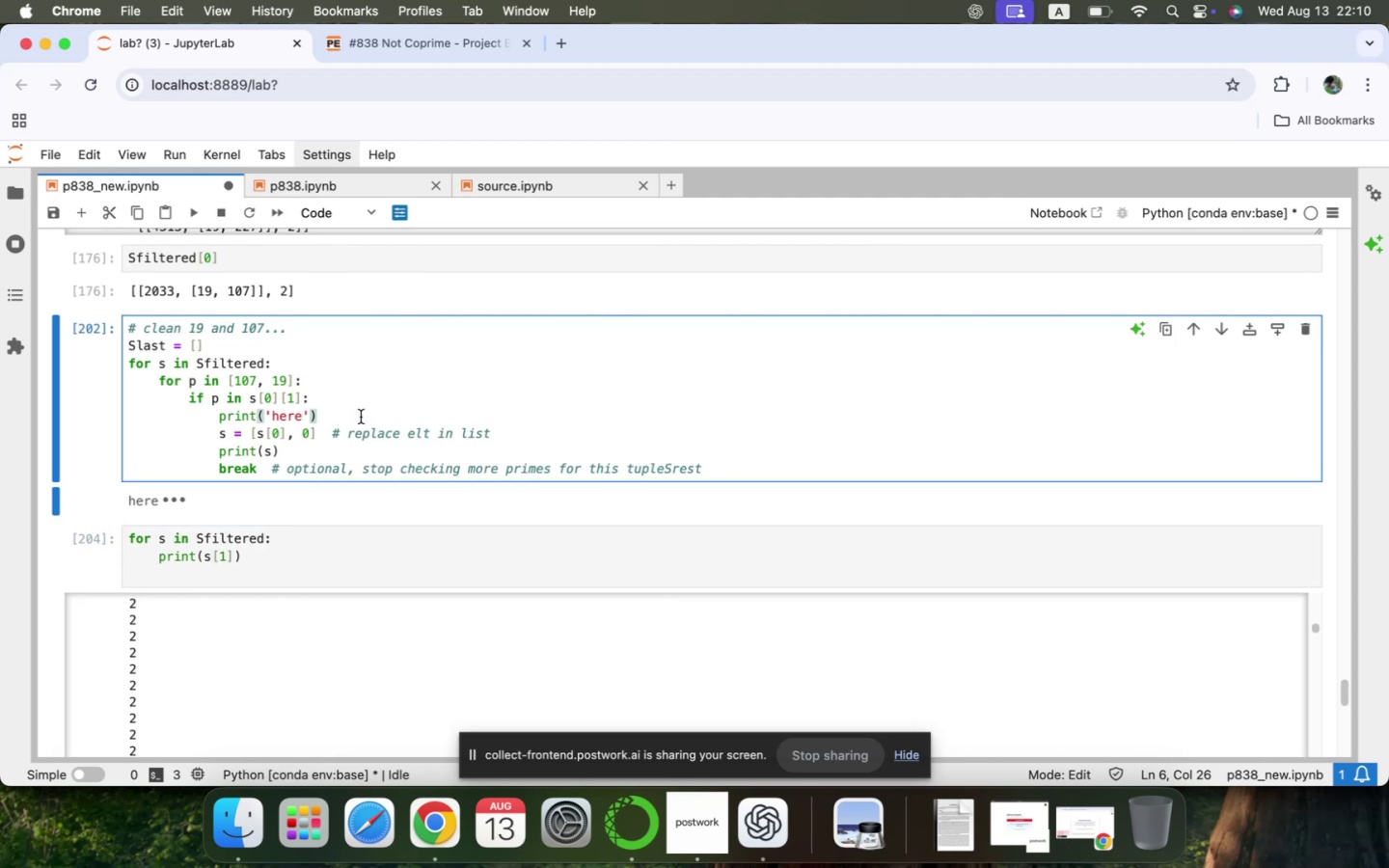 
key(Meta+CommandLeft)
 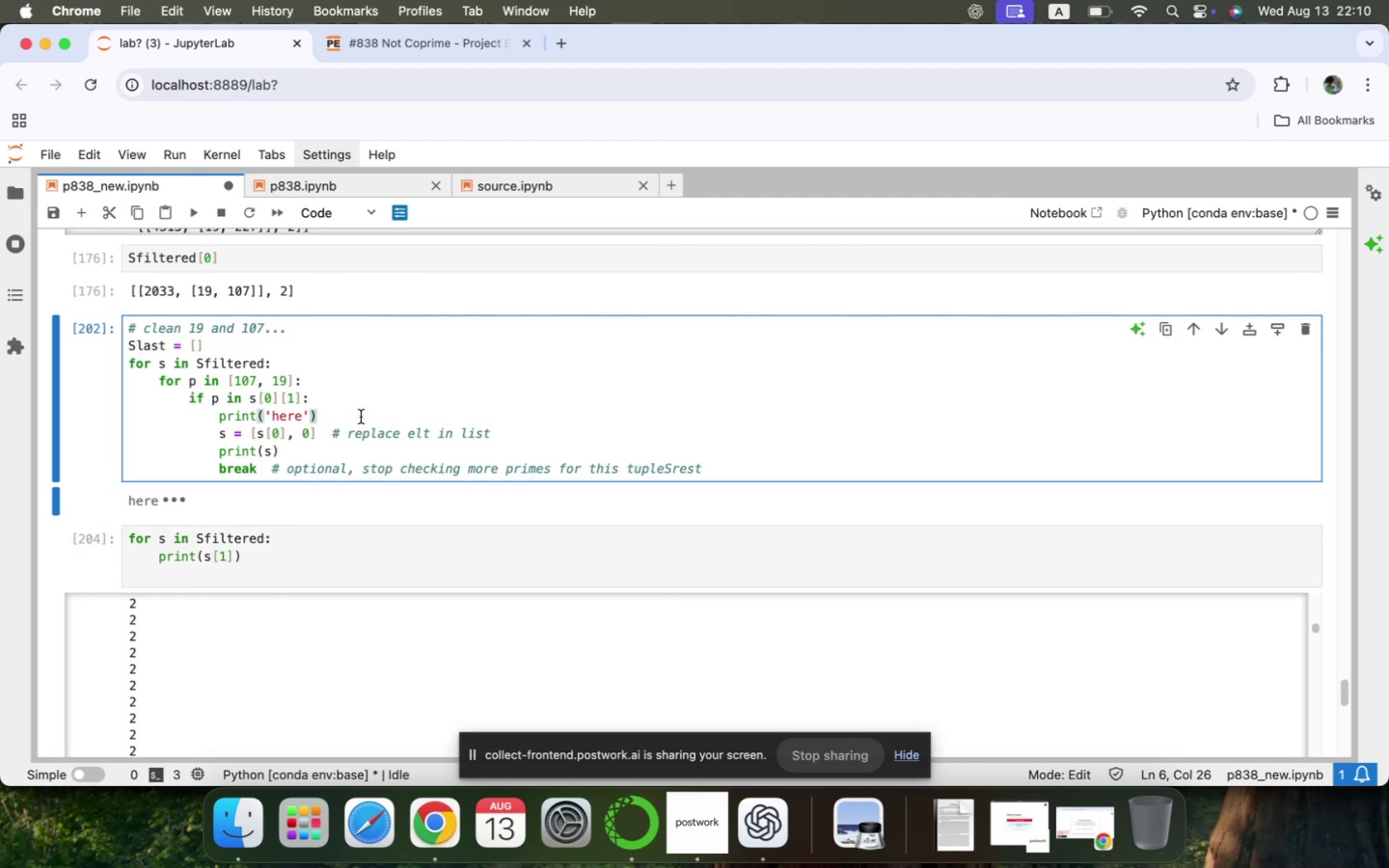 
key(Meta+X)
 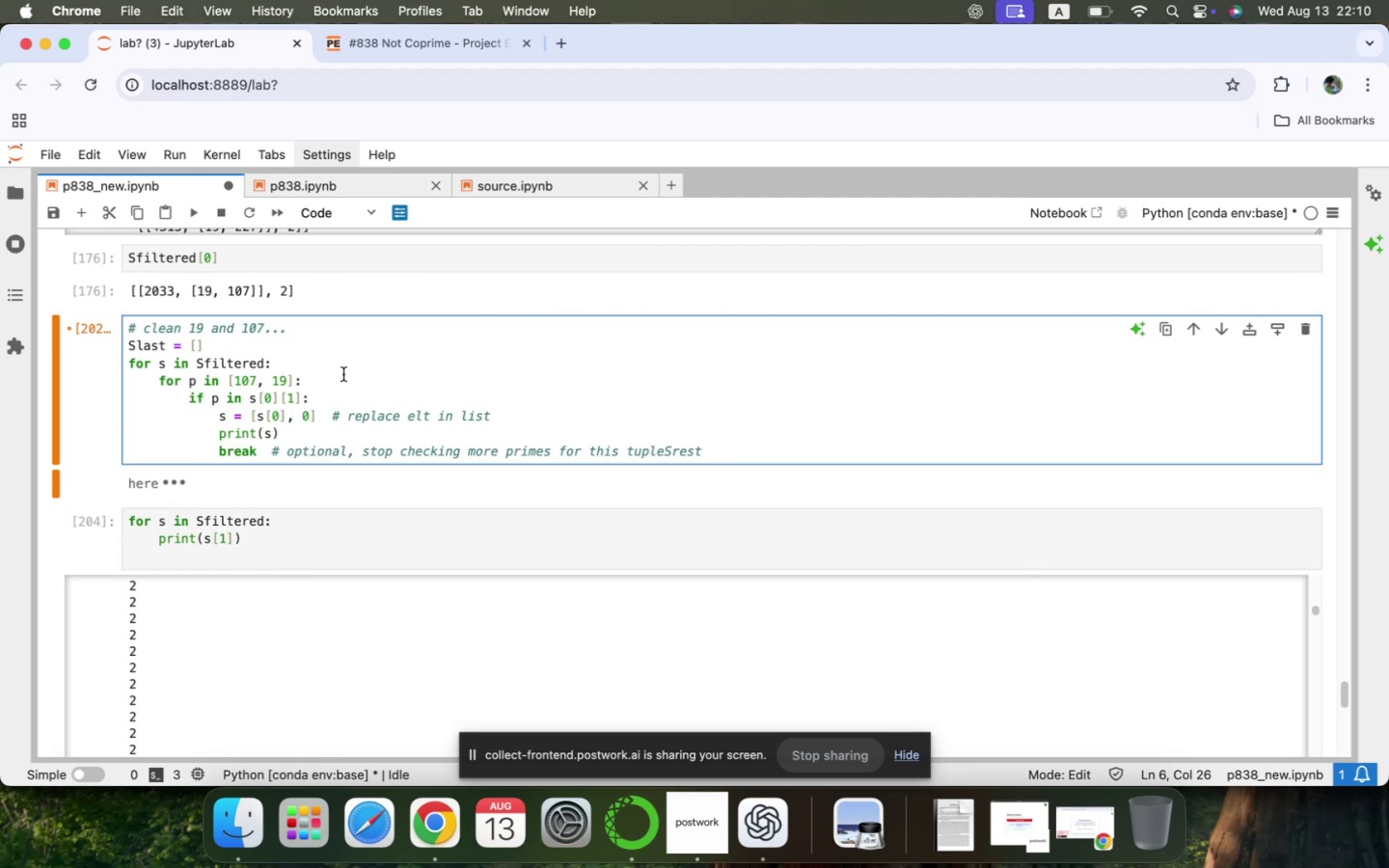 
left_click([338, 359])
 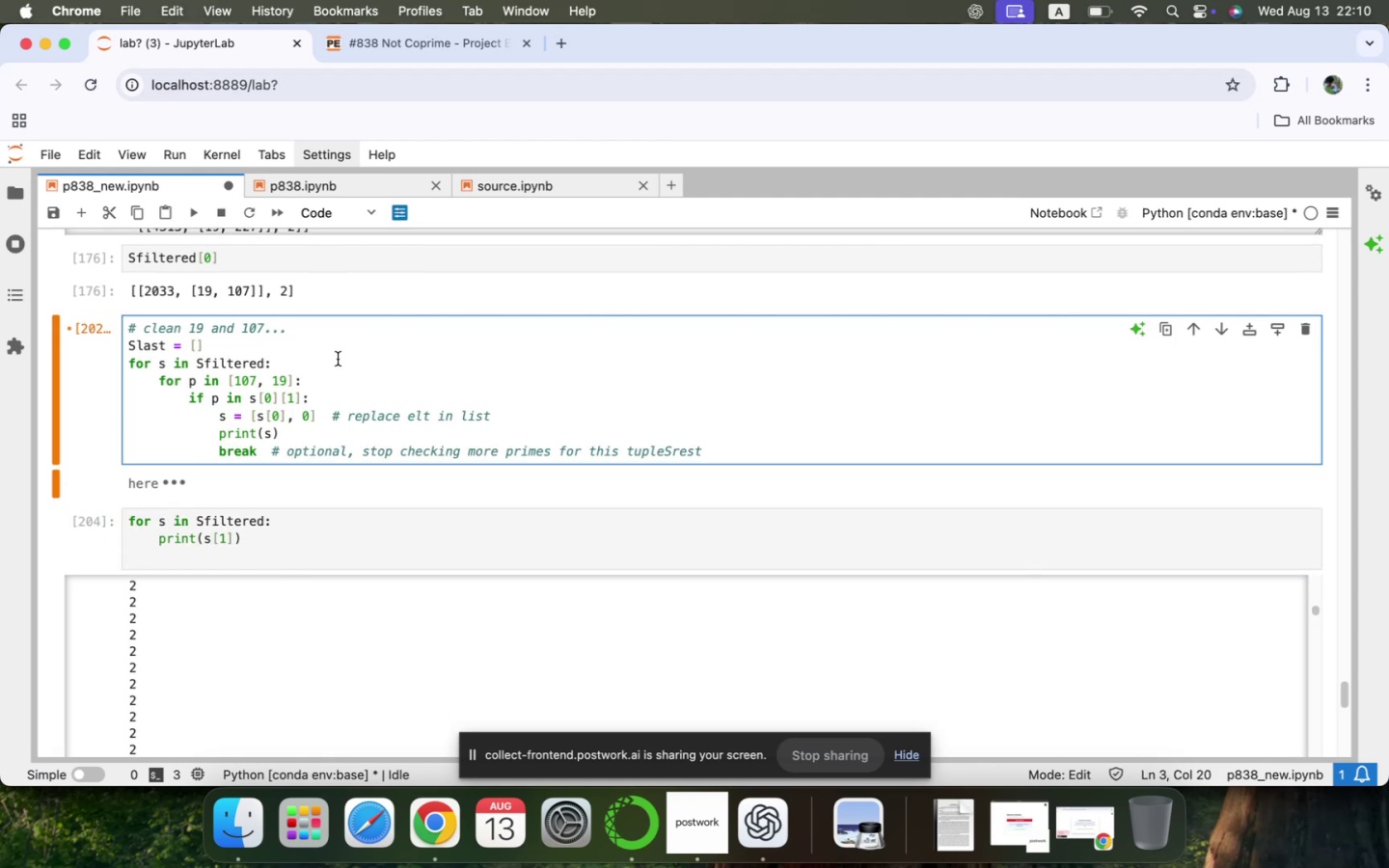 
key(ArrowUp)
 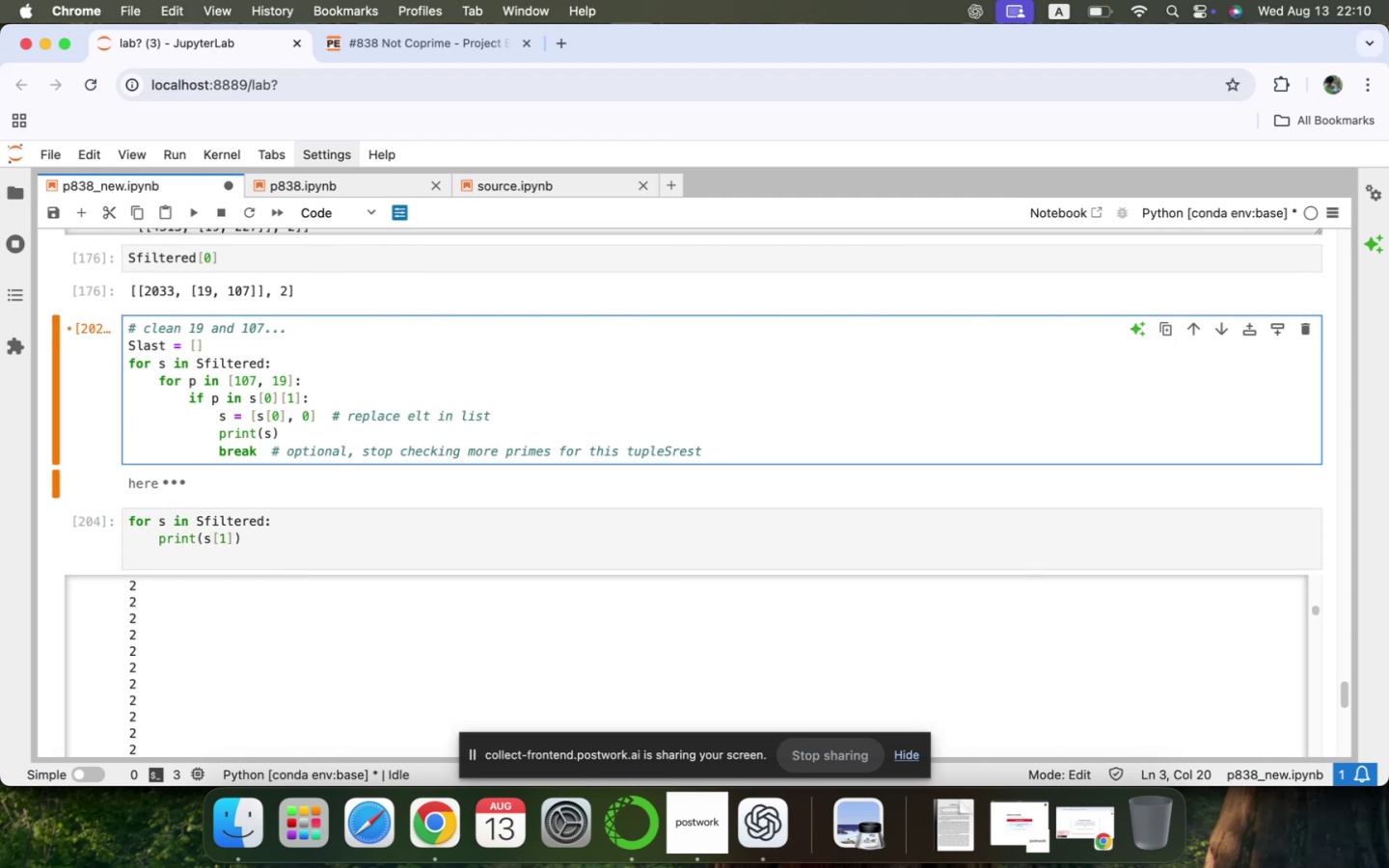 
key(ArrowRight)
 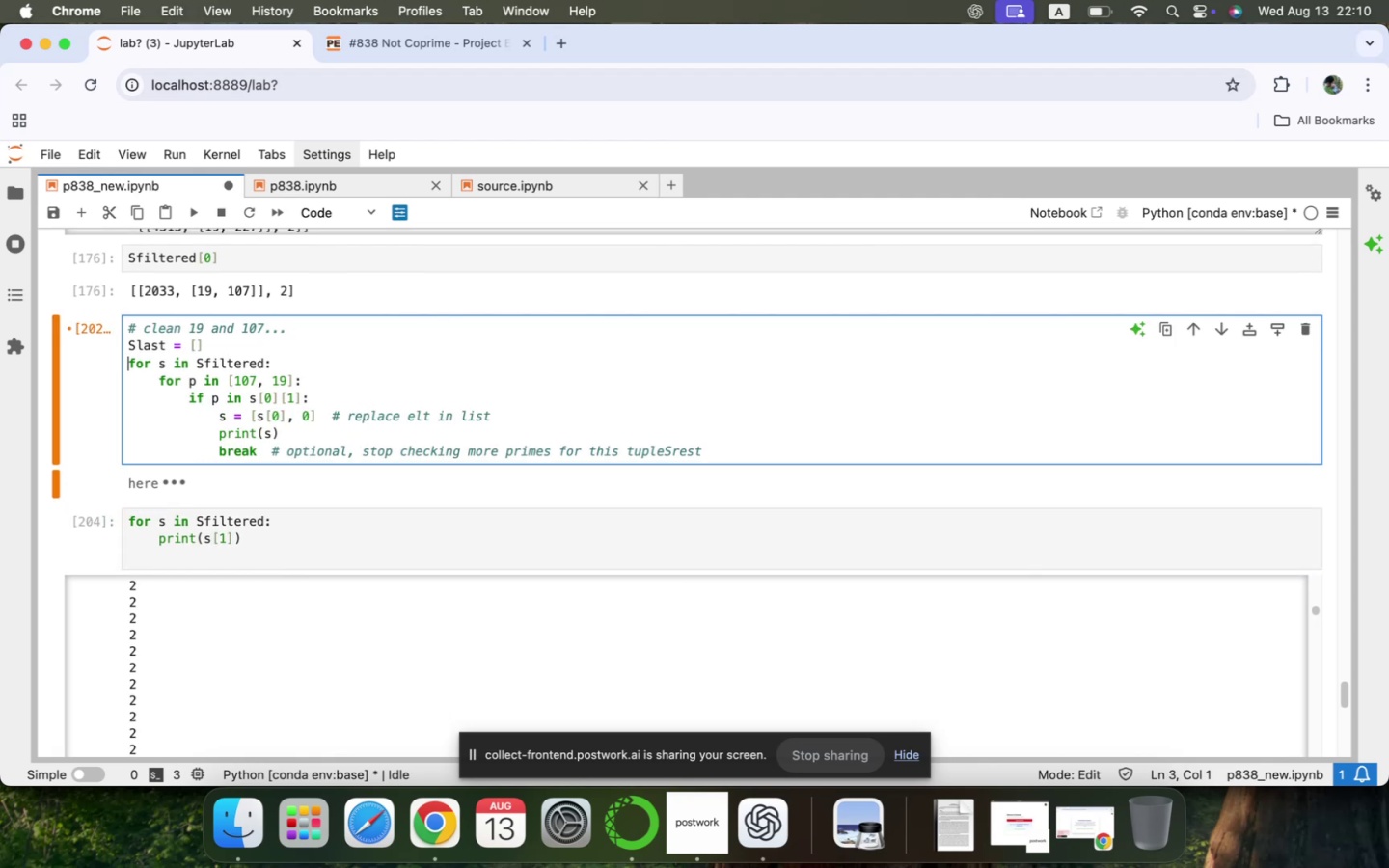 
key(ArrowUp)
 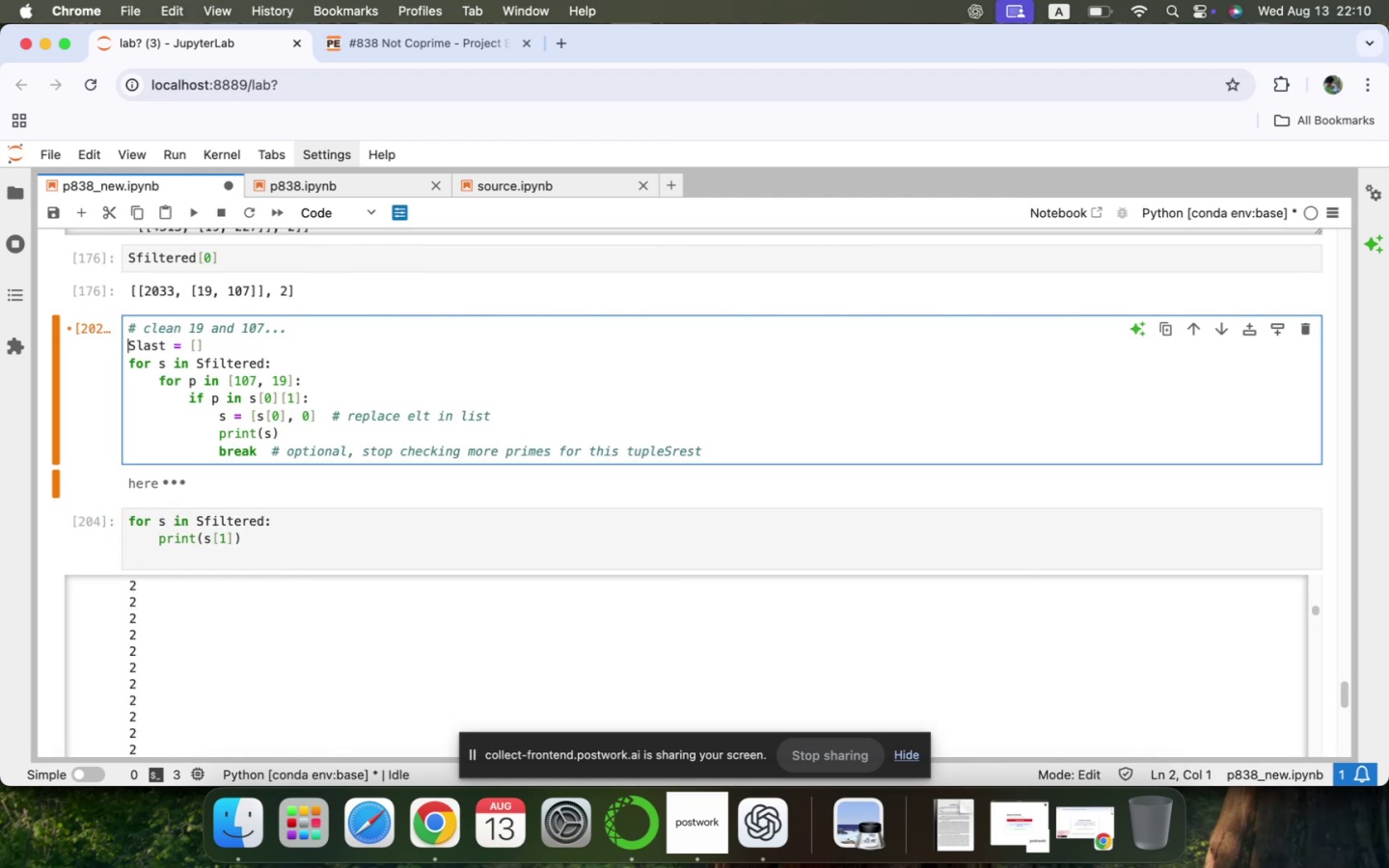 
key(Shift+ArrowDown)
 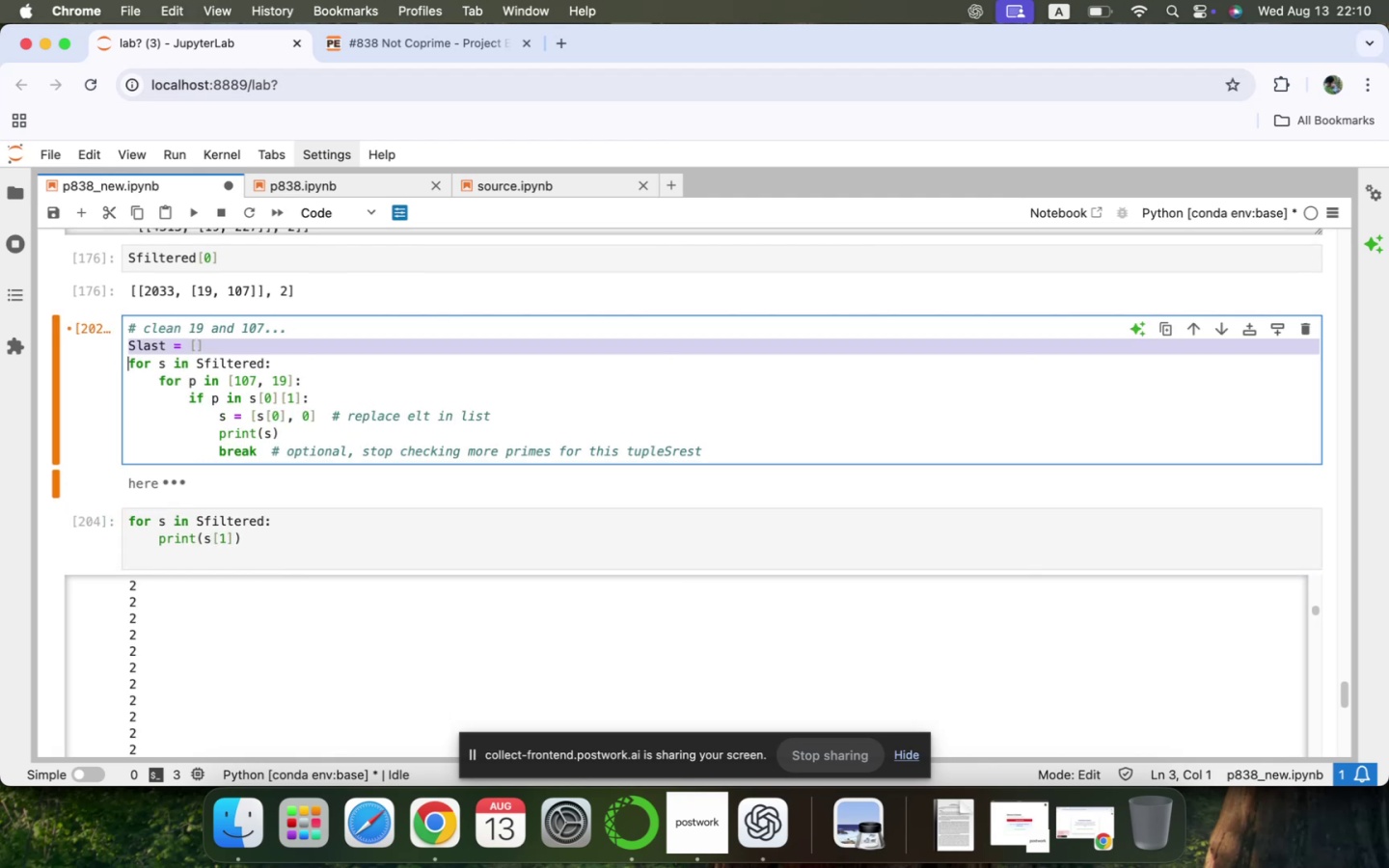 
key(Shift+ArrowDown)
 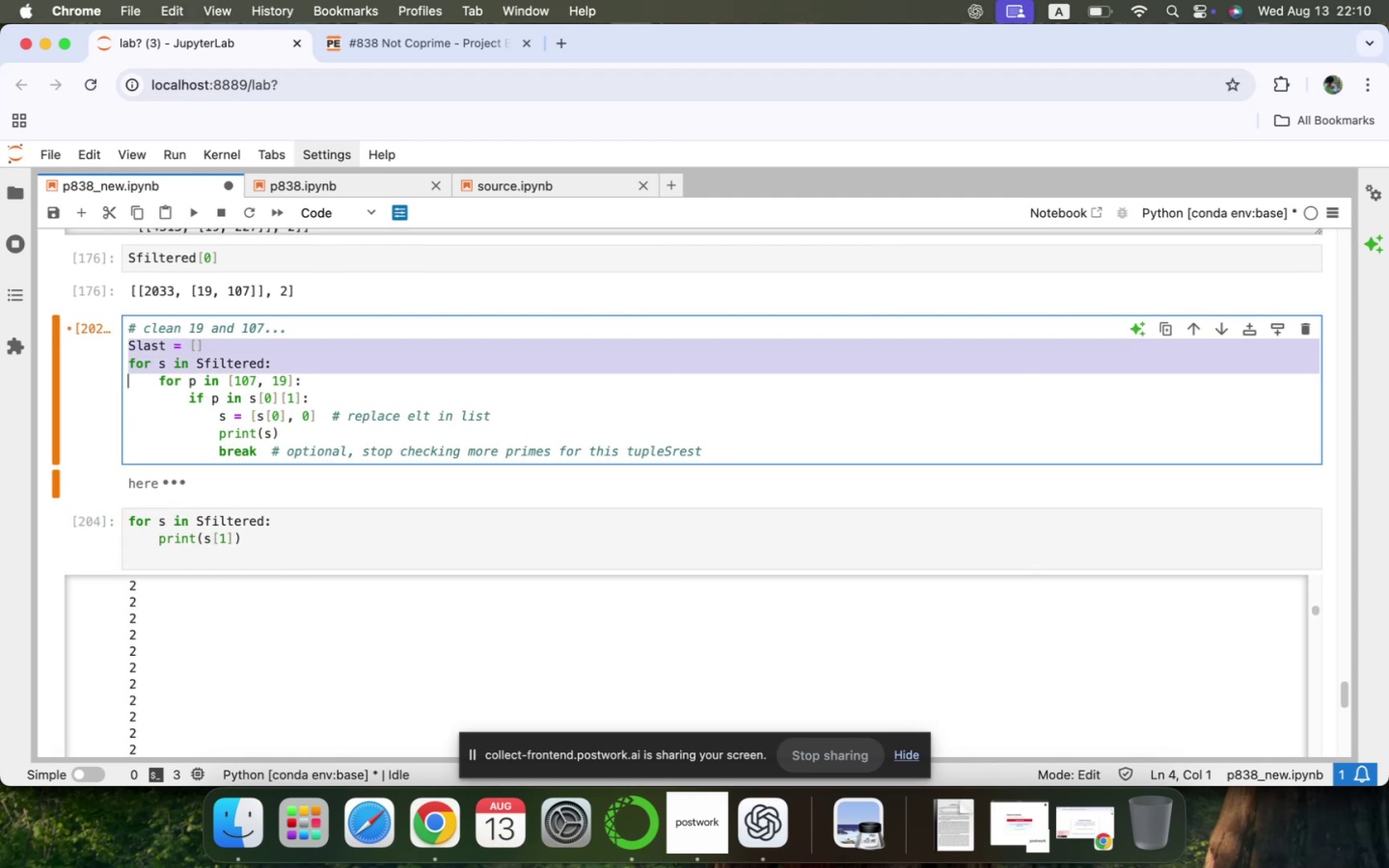 
key(Shift+ArrowDown)
 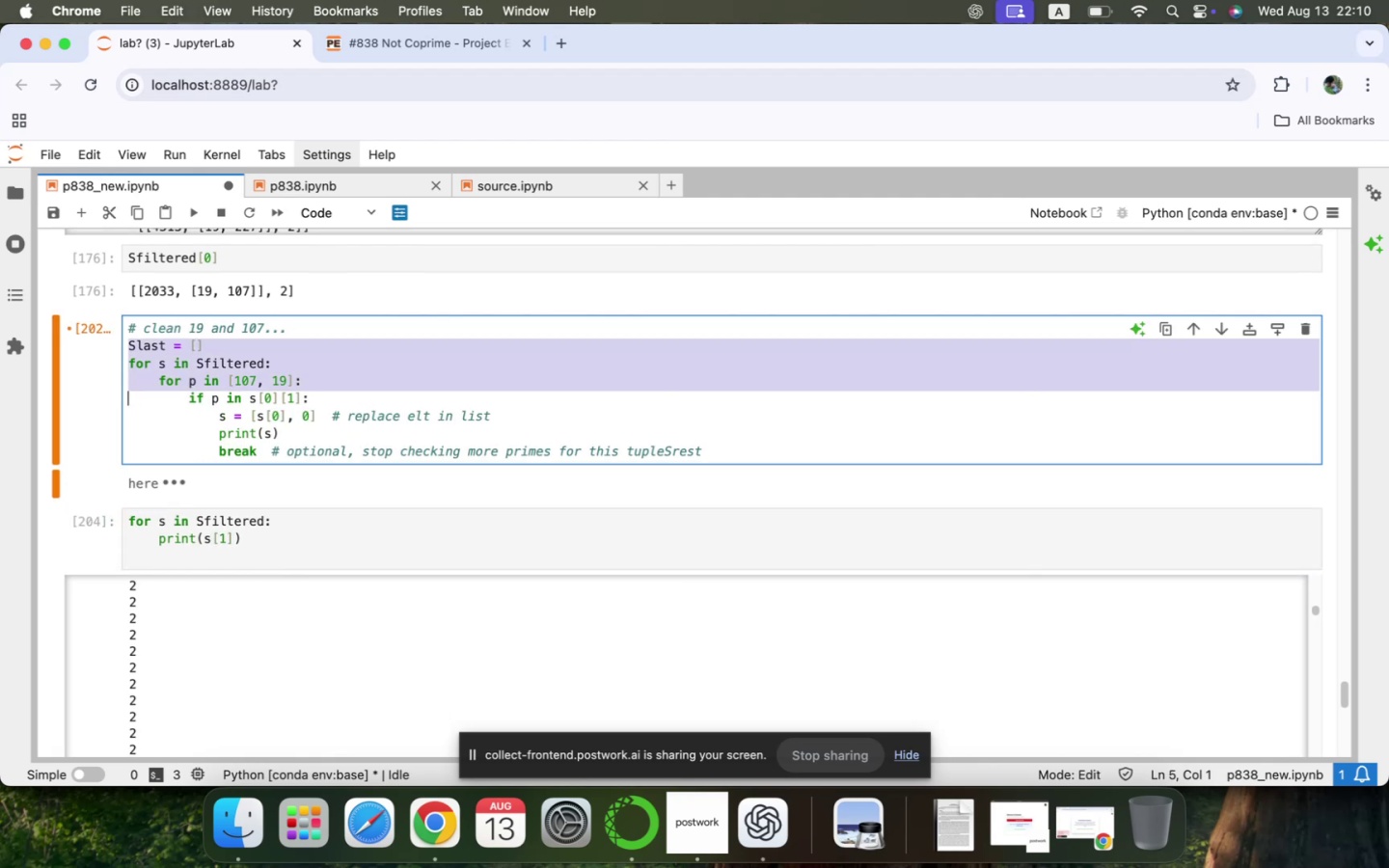 
key(Shift+ArrowDown)
 